 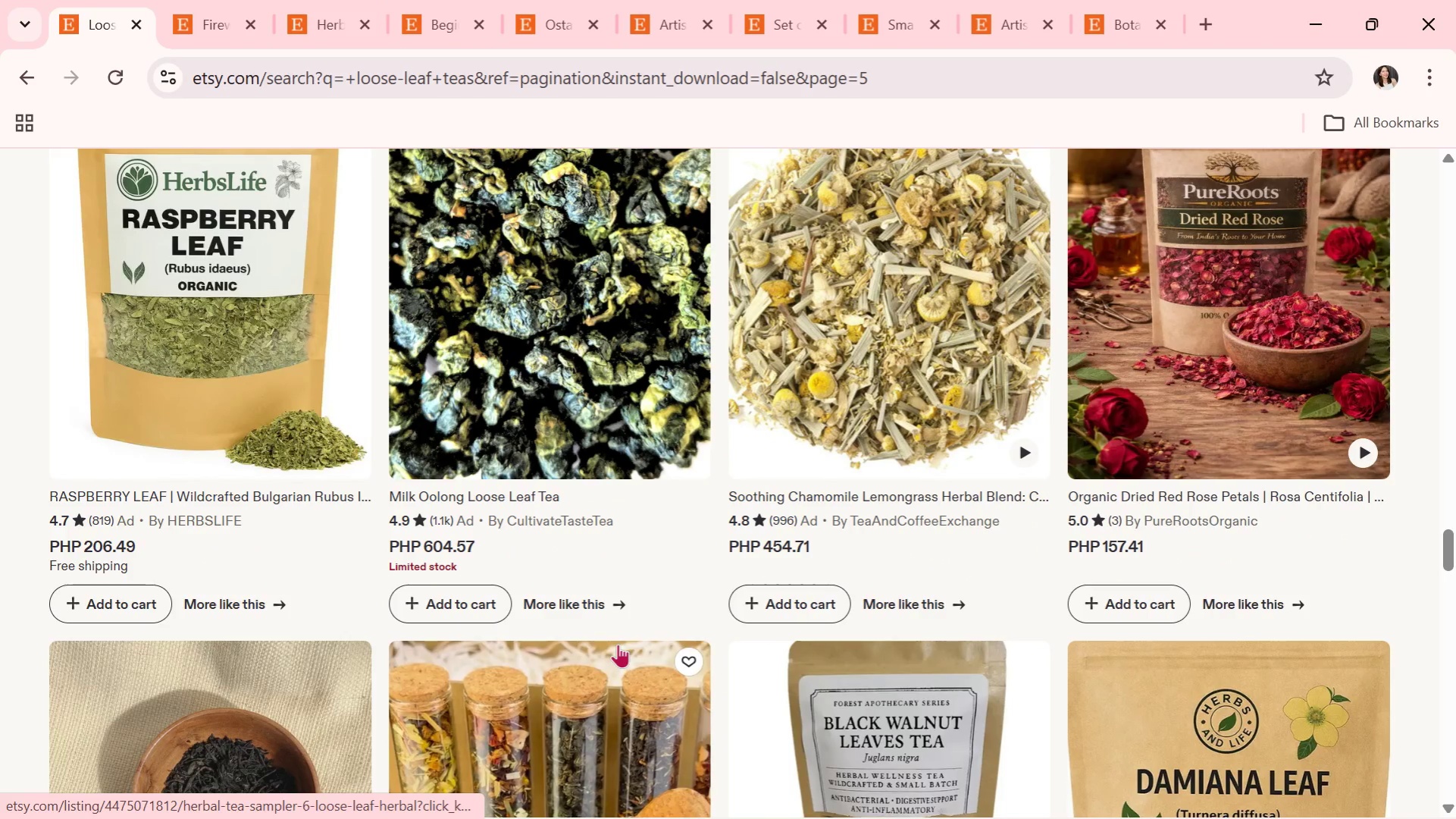 
scroll: coordinate [592, 639], scroll_direction: down, amount: 6.0
 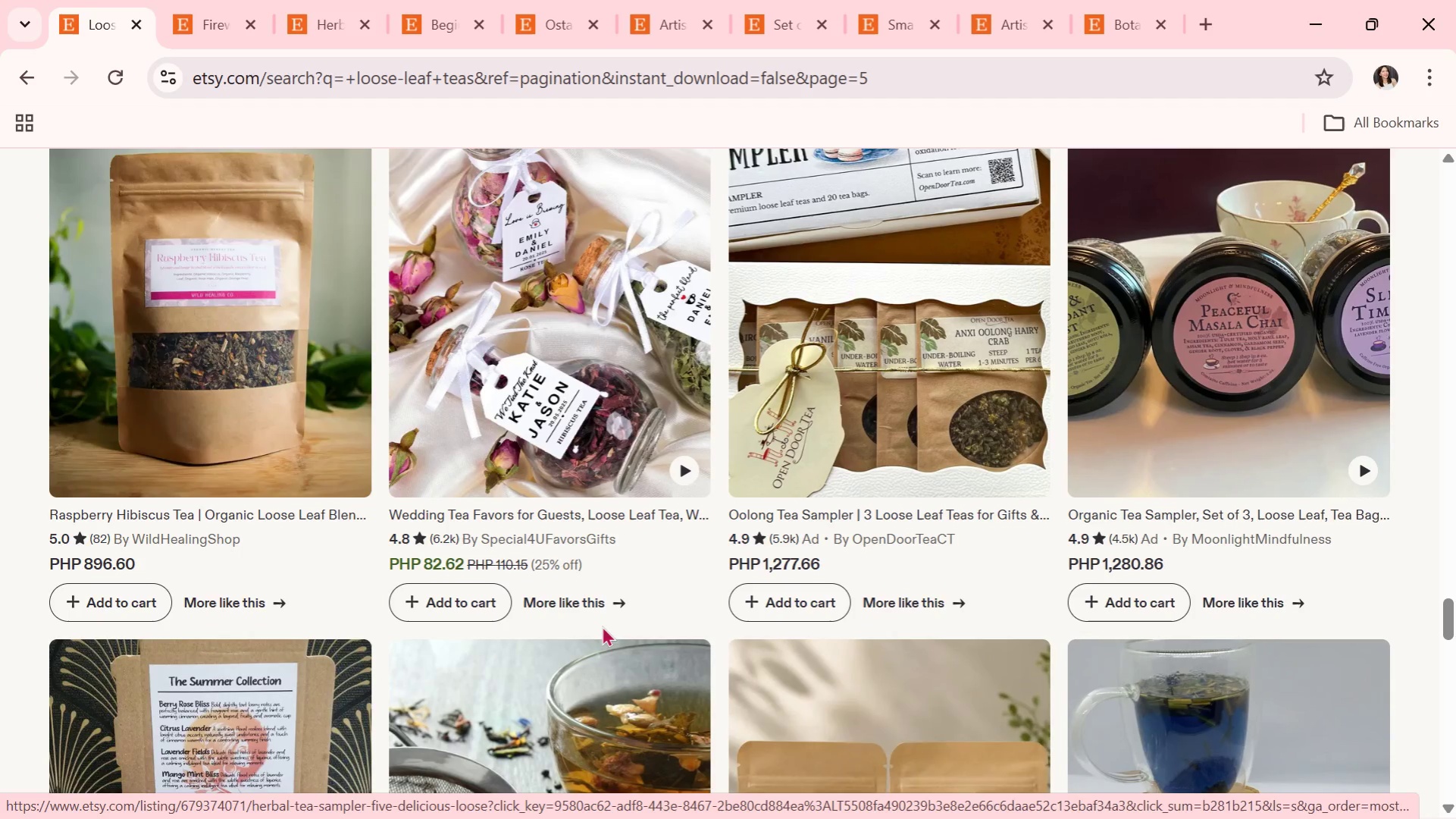 
scroll: coordinate [815, 237], scroll_direction: down, amount: 3.0
 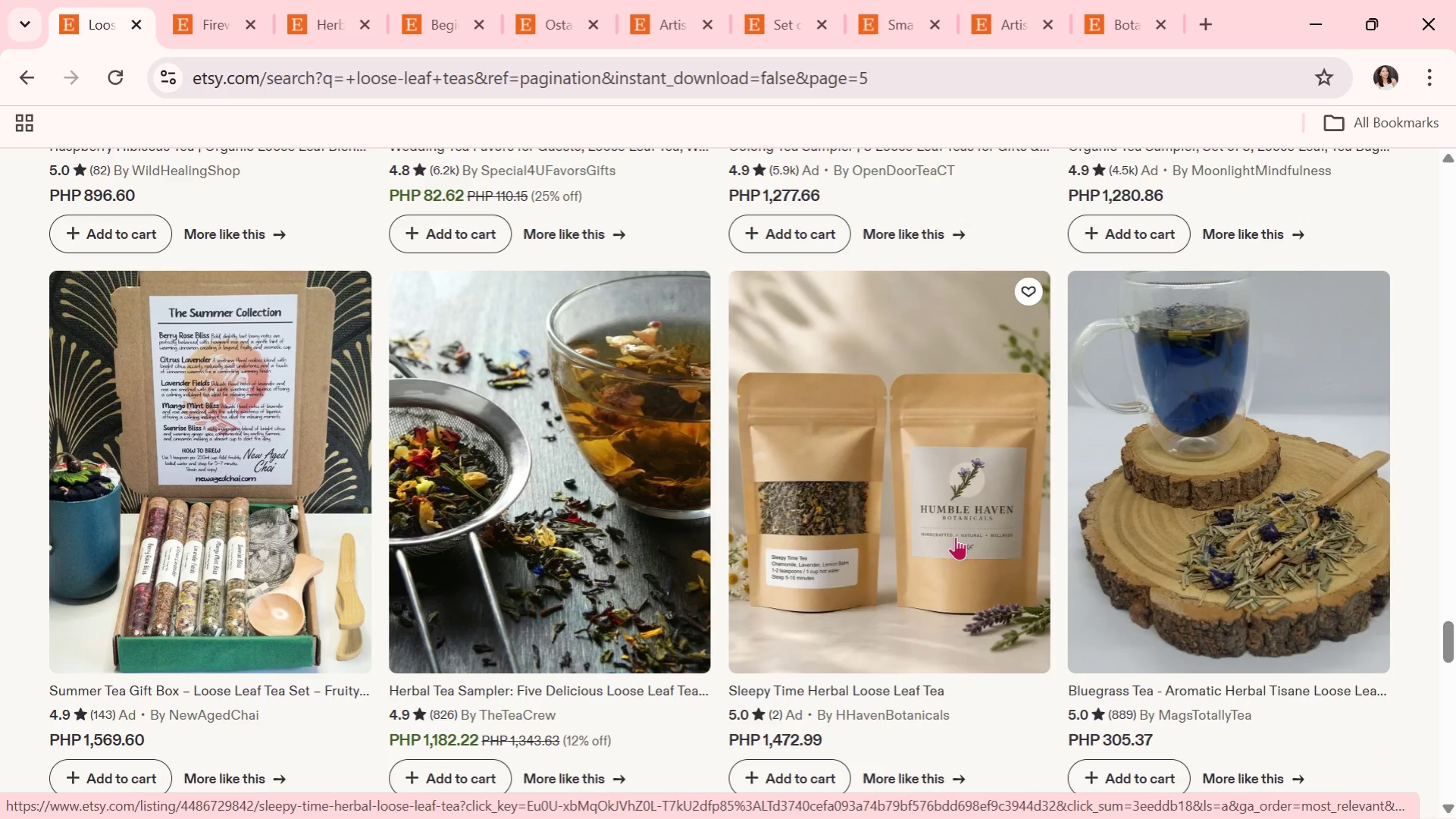 
left_click([955, 535])
 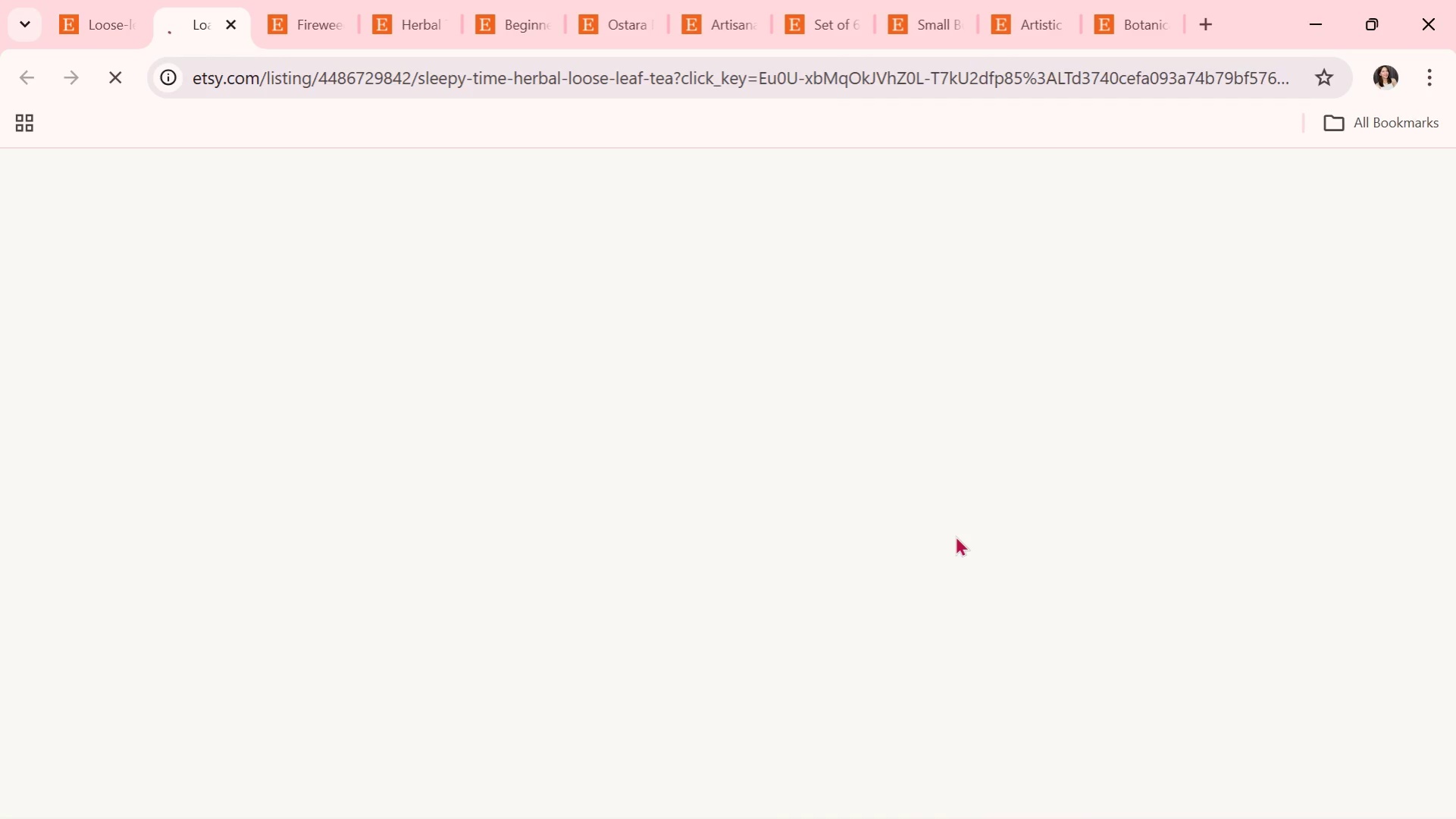 
scroll: coordinate [955, 535], scroll_direction: down, amount: 1.0
 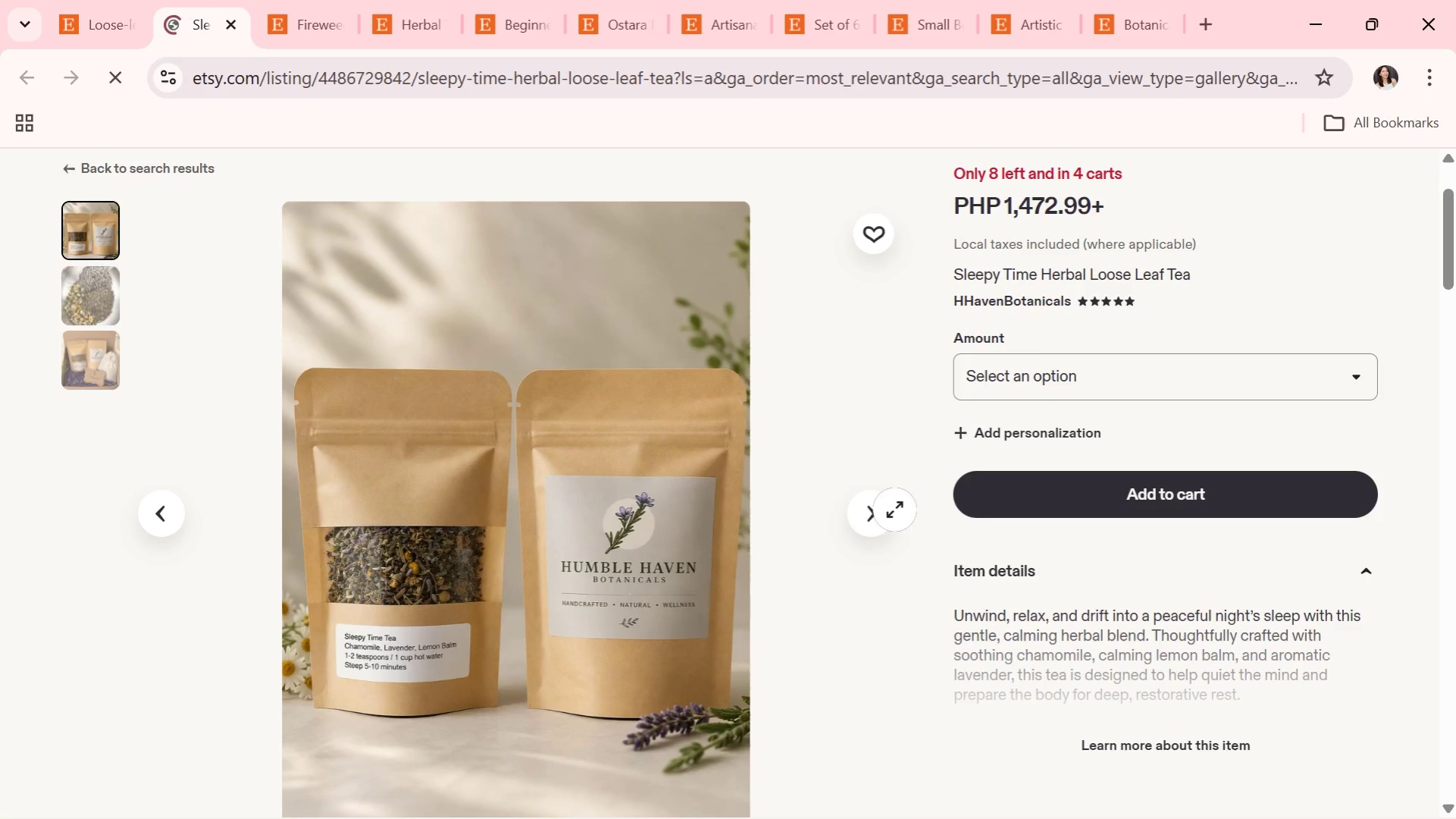 
left_click([866, 516])
 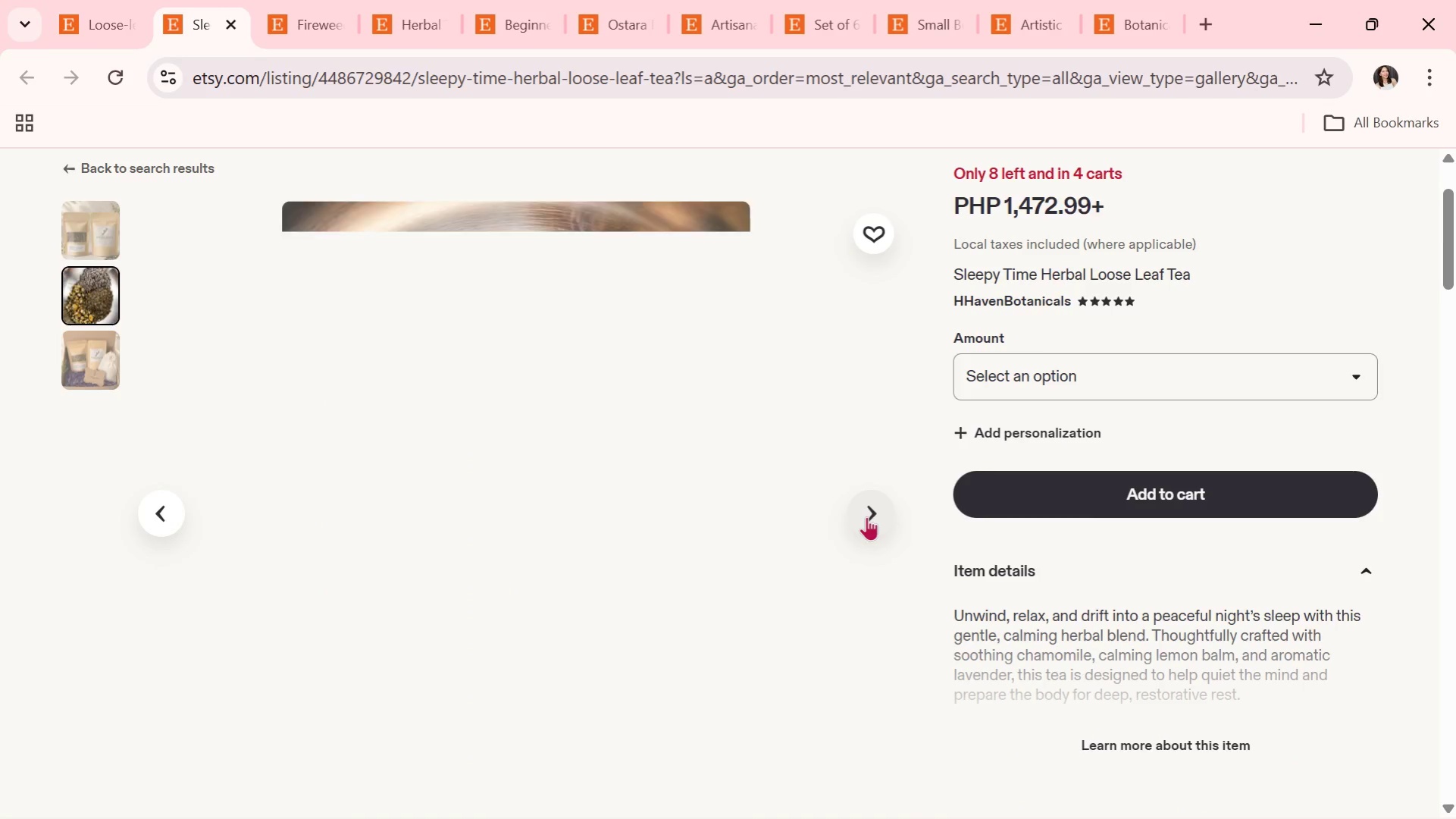 
scroll: coordinate [866, 516], scroll_direction: down, amount: 1.0
 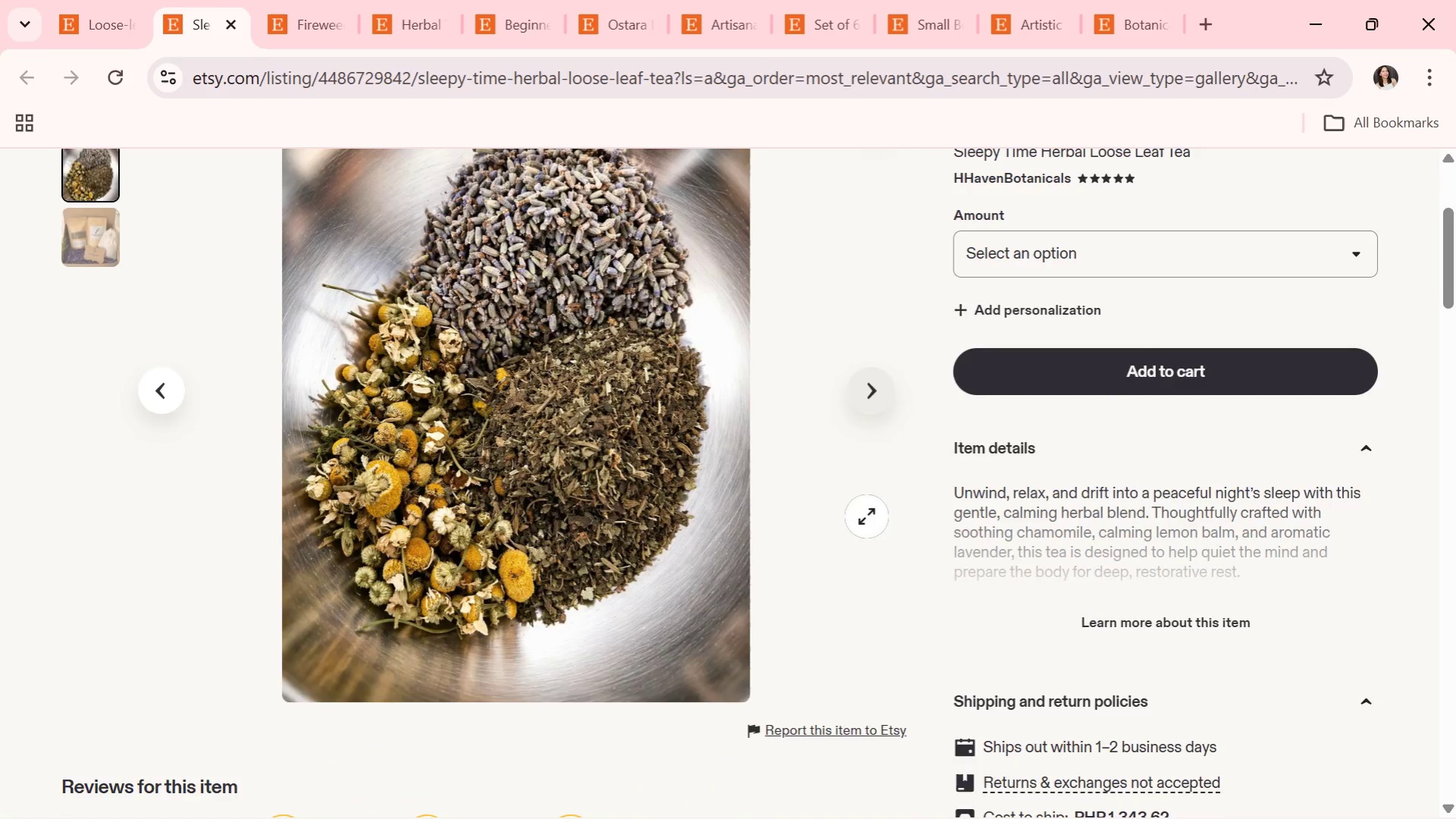 
scroll: coordinate [866, 516], scroll_direction: up, amount: 1.0
 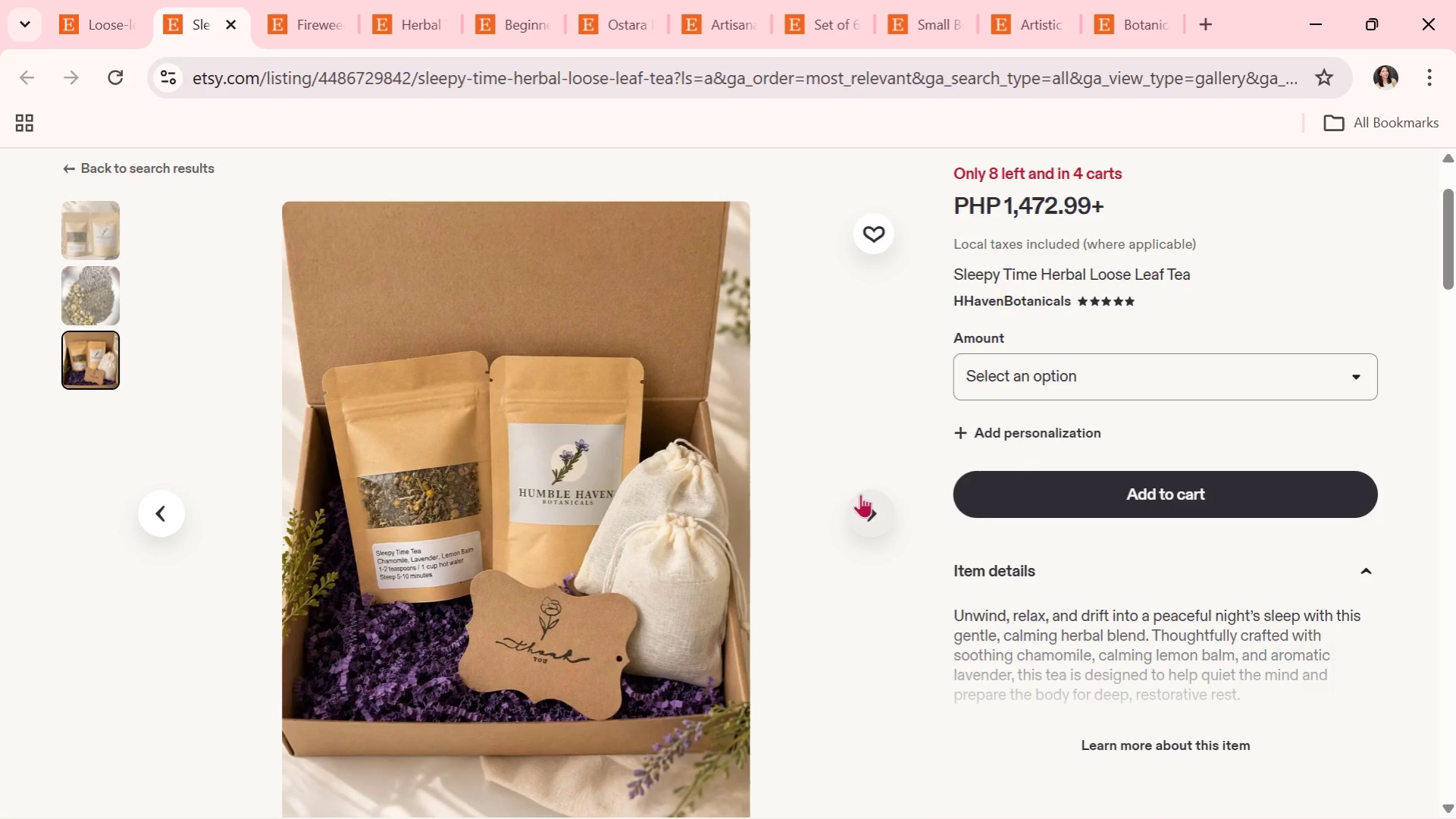 
wait(13.93)
 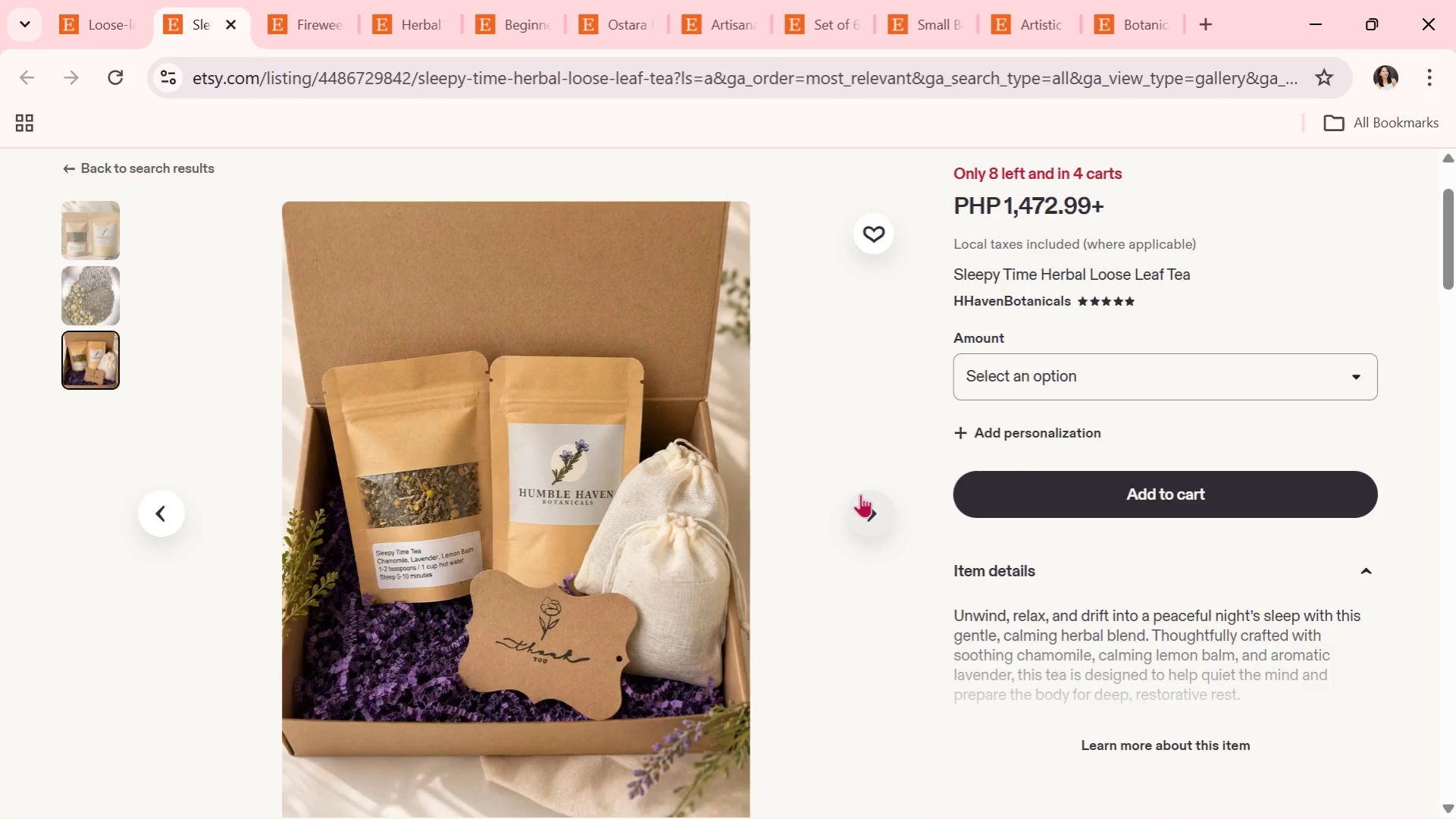 
left_click([860, 494])
 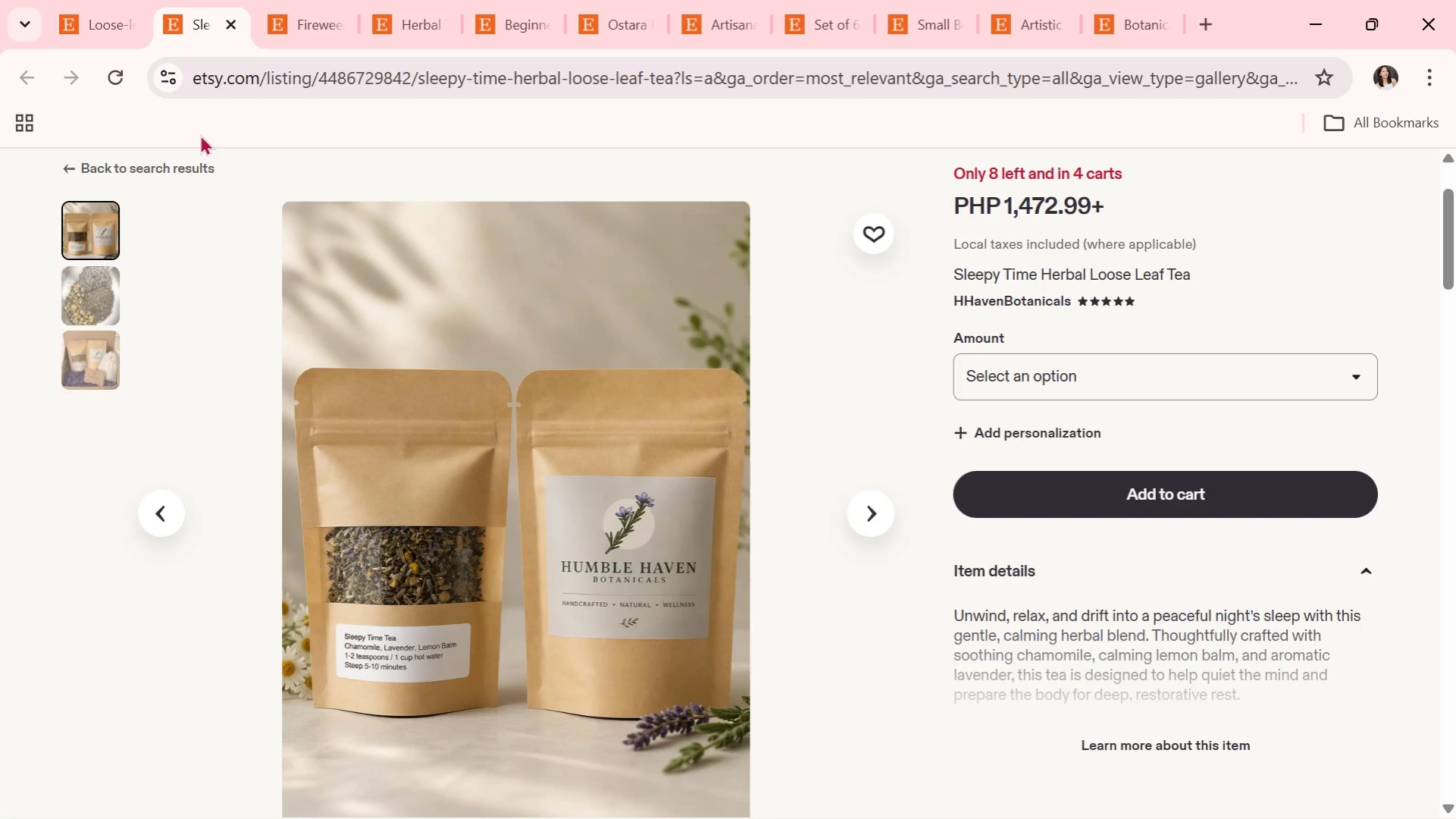 
wait(5.83)
 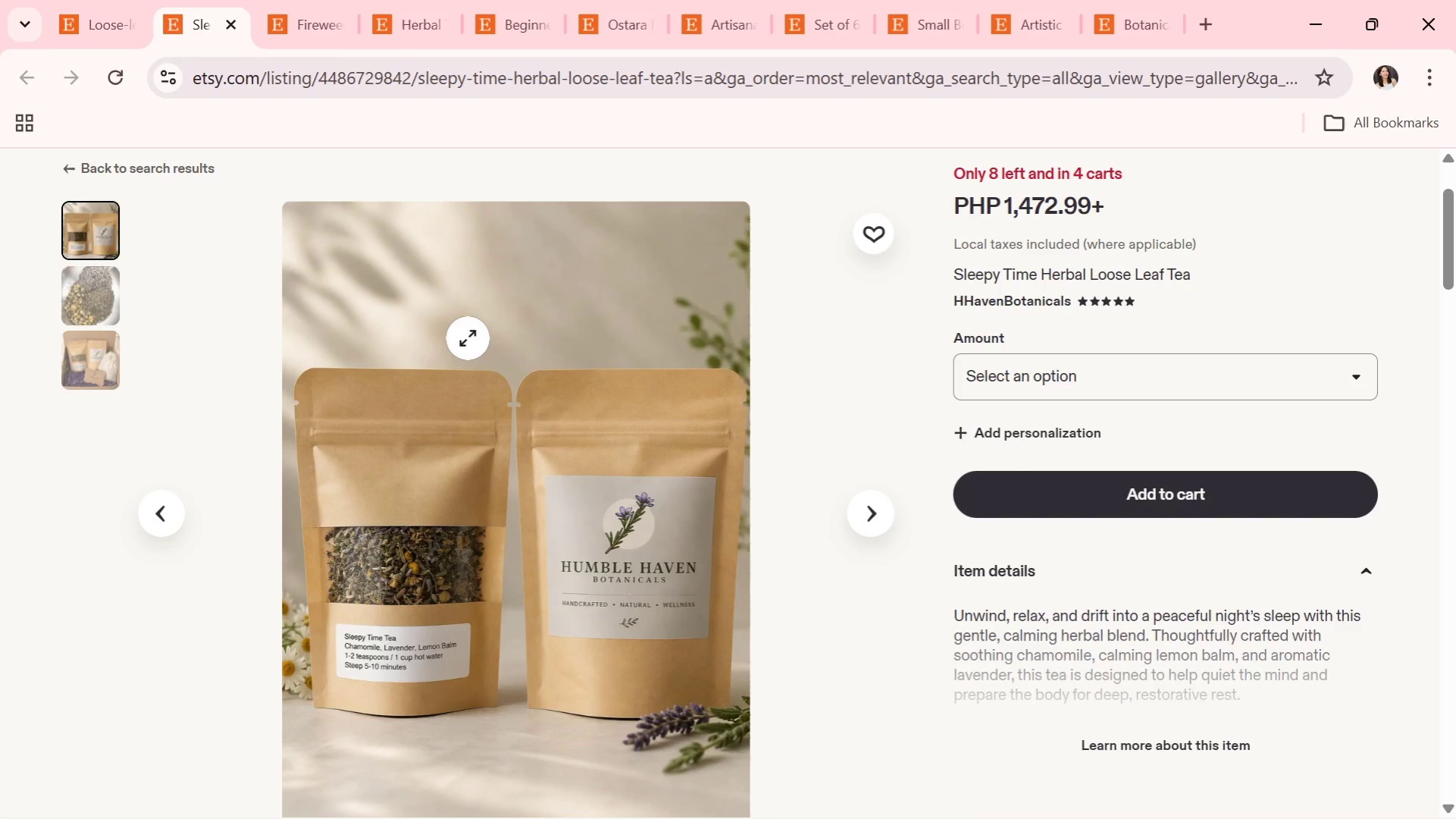 
left_click([123, 0])
 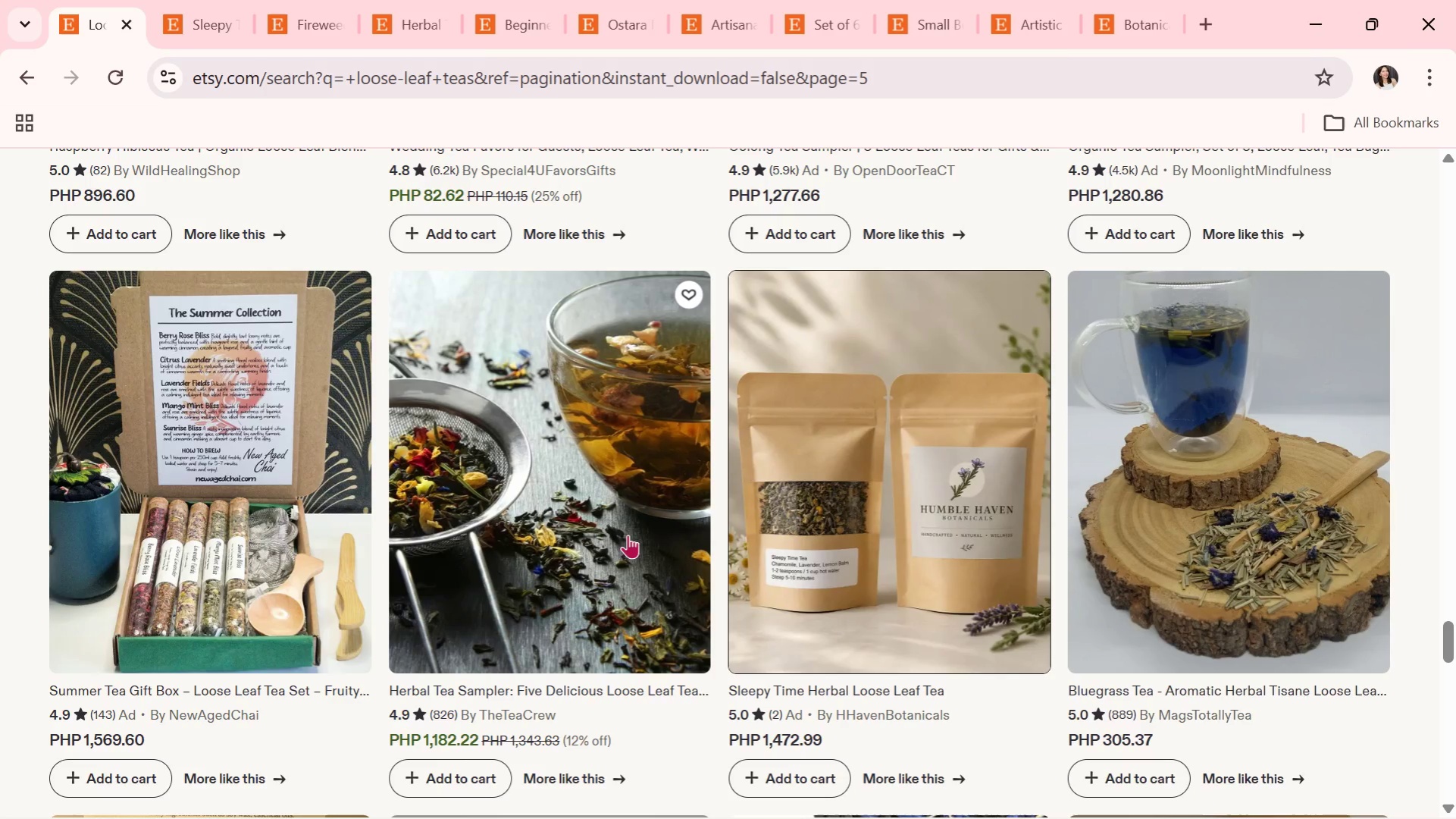 
scroll: coordinate [663, 592], scroll_direction: down, amount: 3.0
 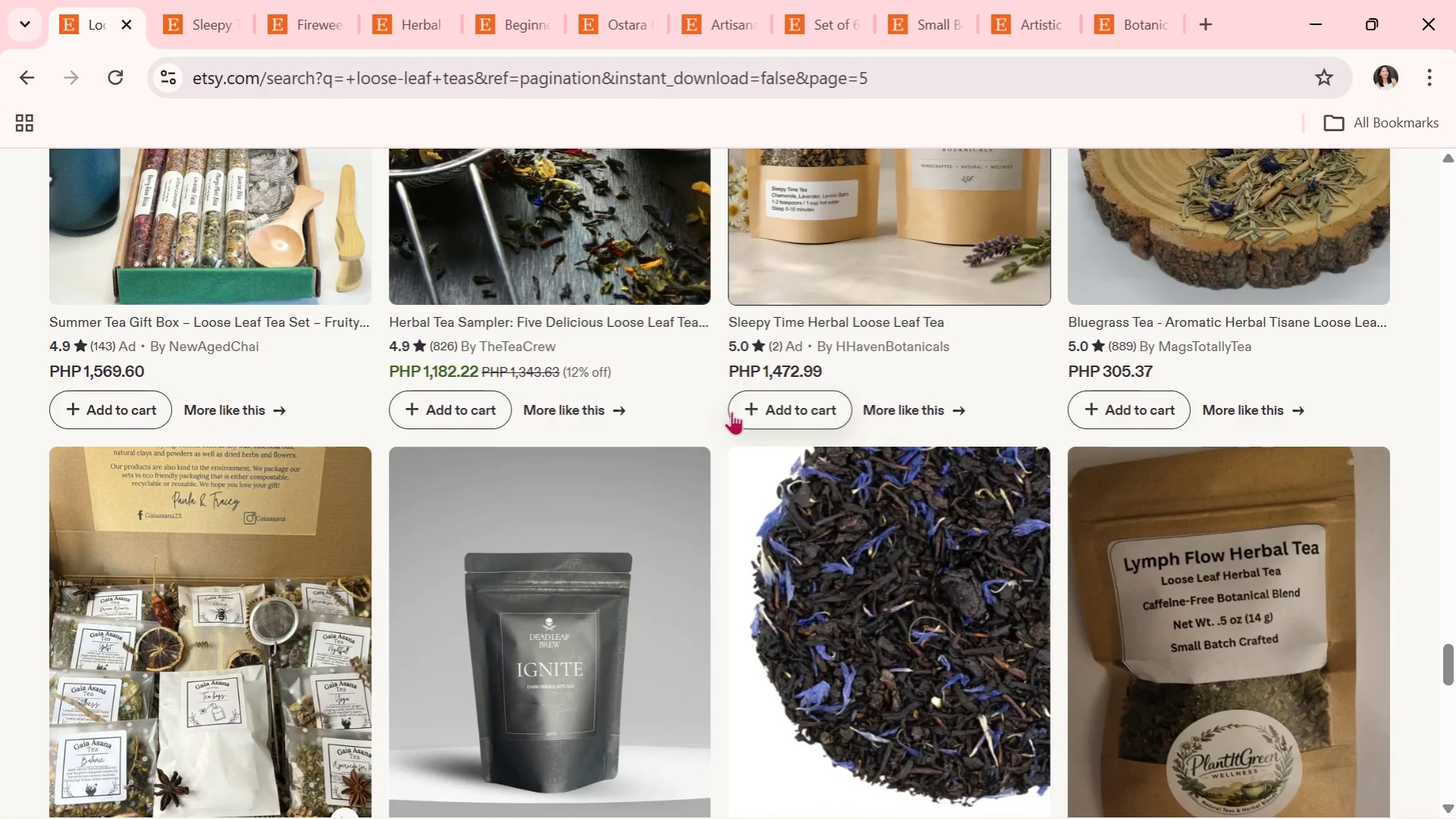 
wait(5.16)
 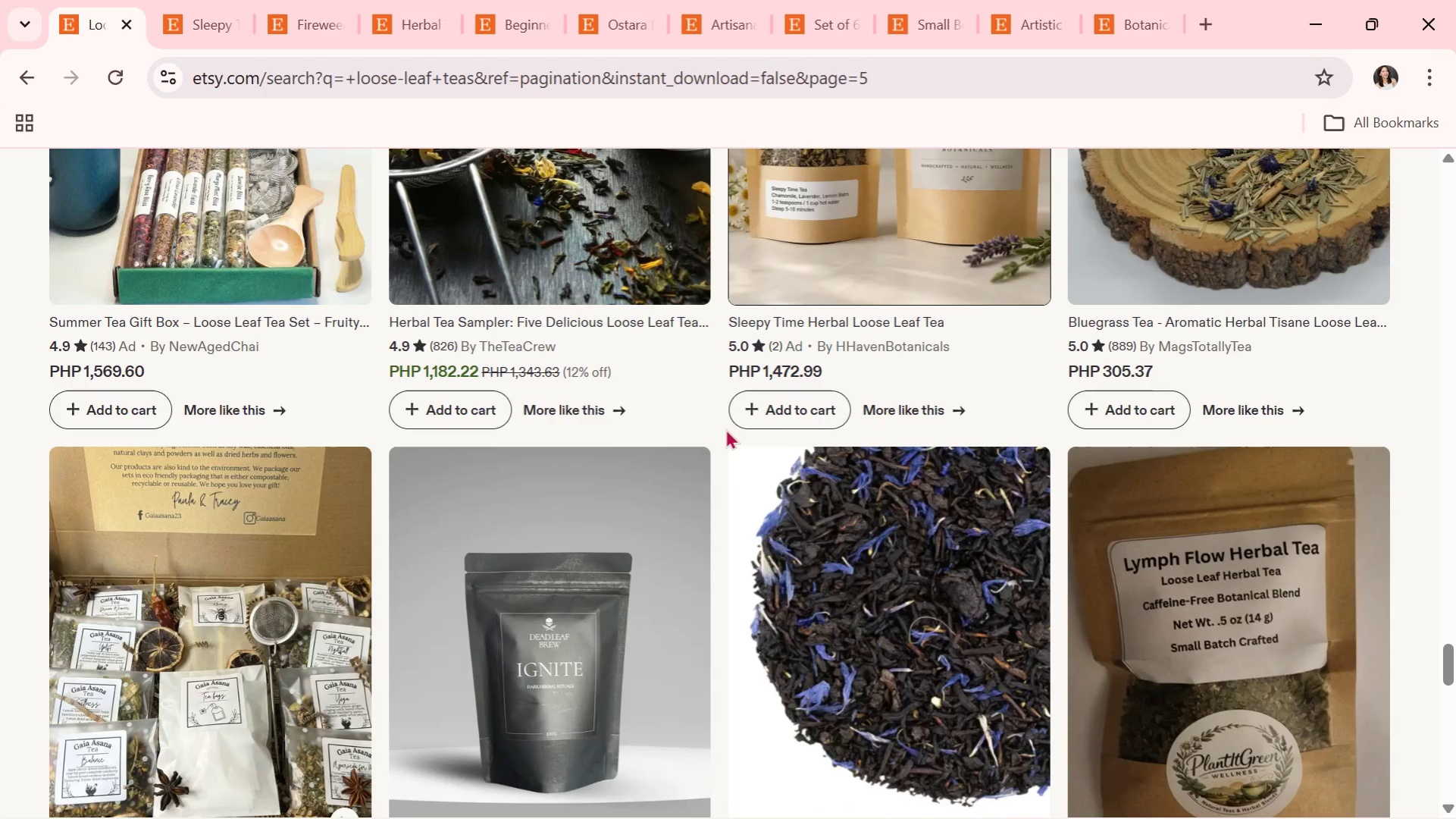 
scroll: coordinate [741, 482], scroll_direction: down, amount: 5.0
 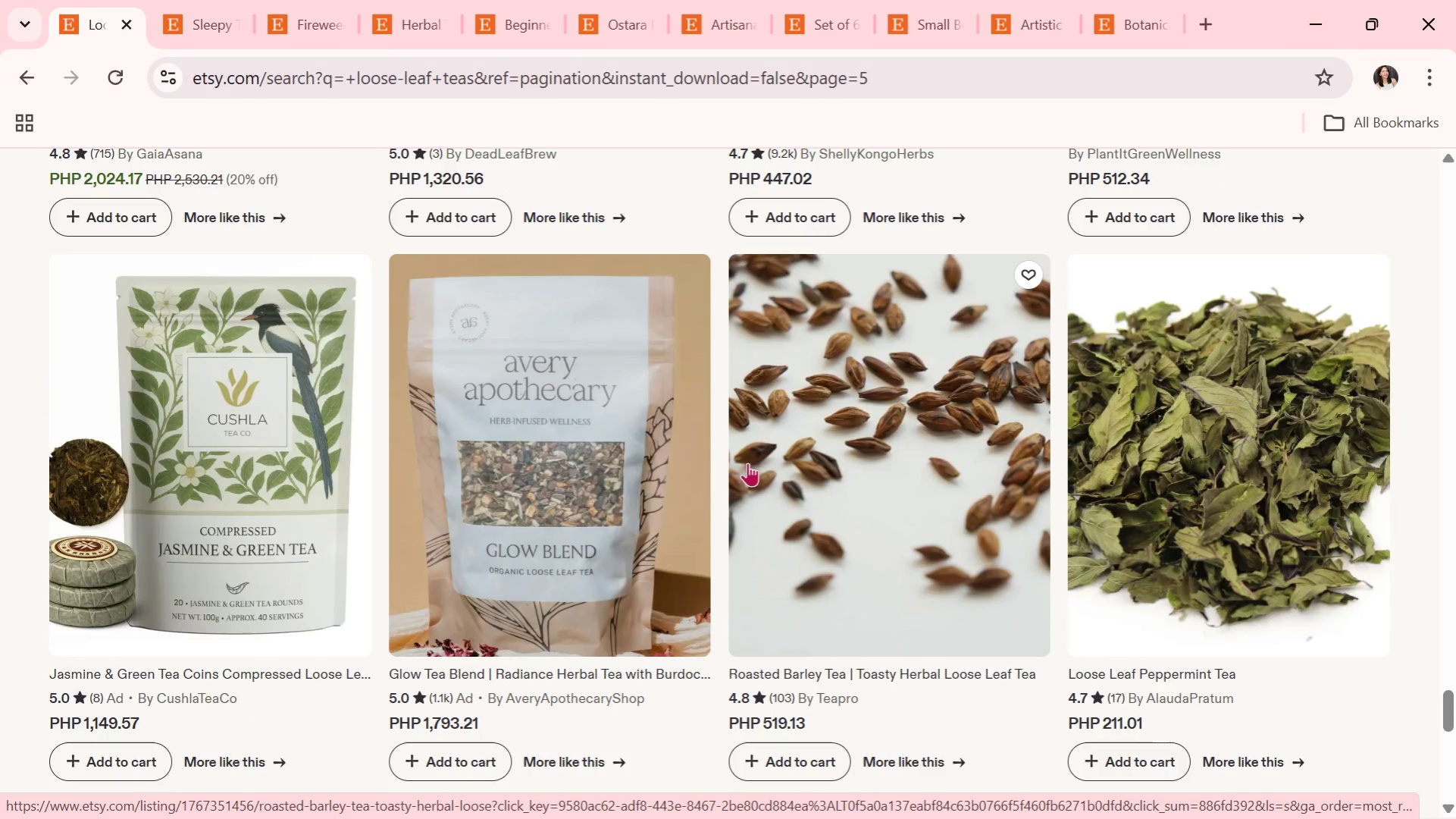 
scroll: coordinate [778, 512], scroll_direction: down, amount: 5.0
 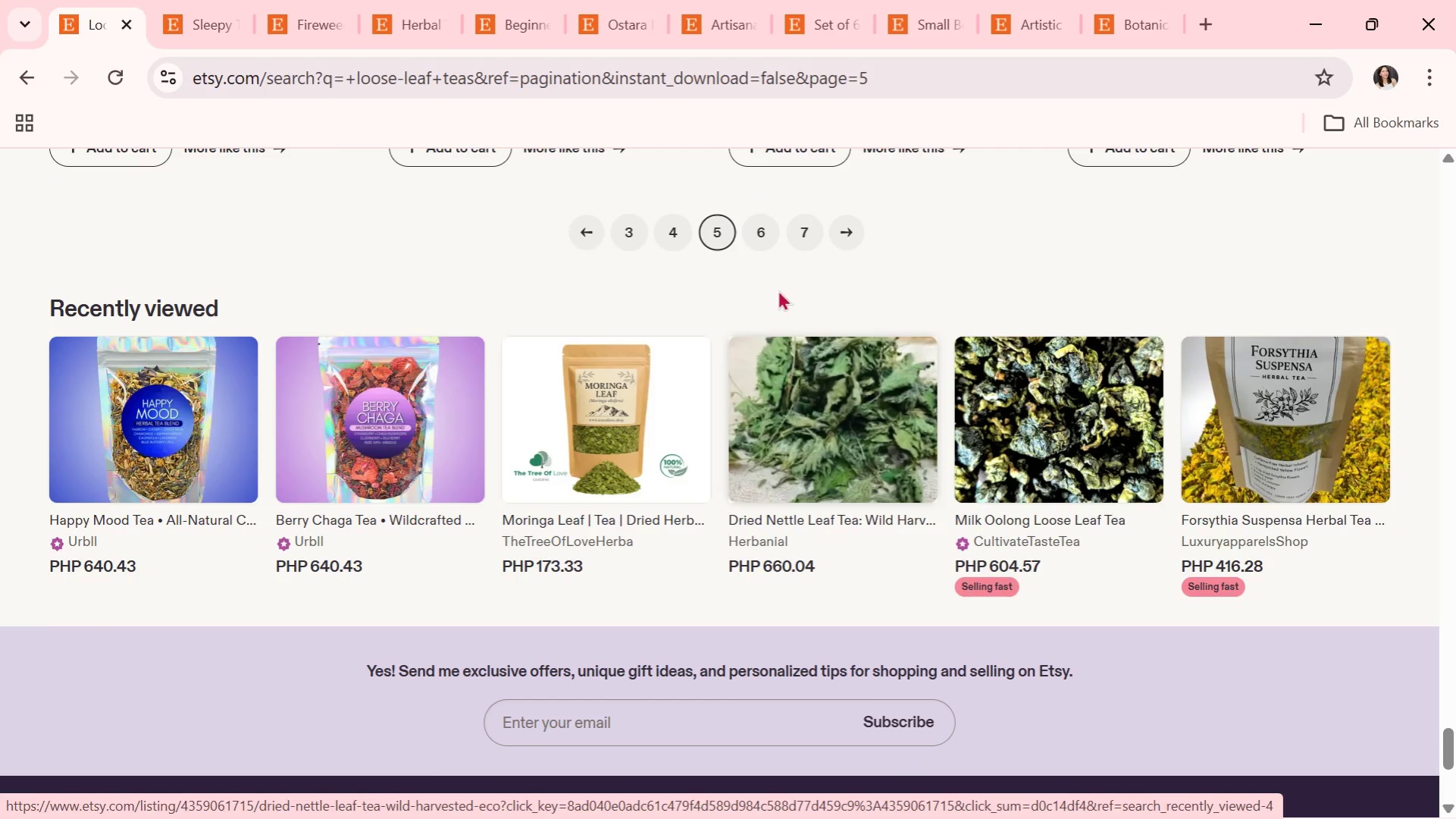 
left_click([762, 237])
 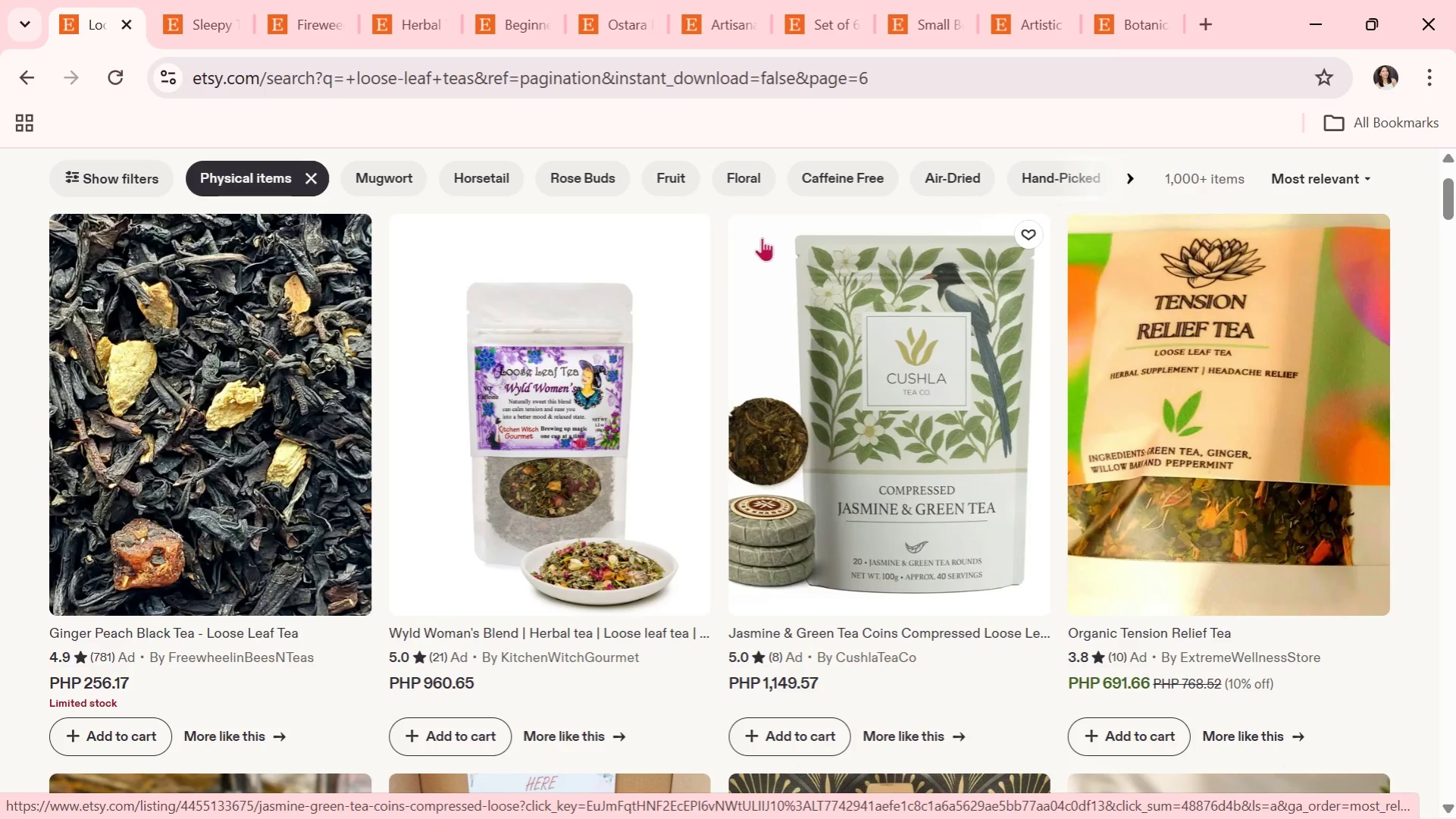 
wait(9.47)
 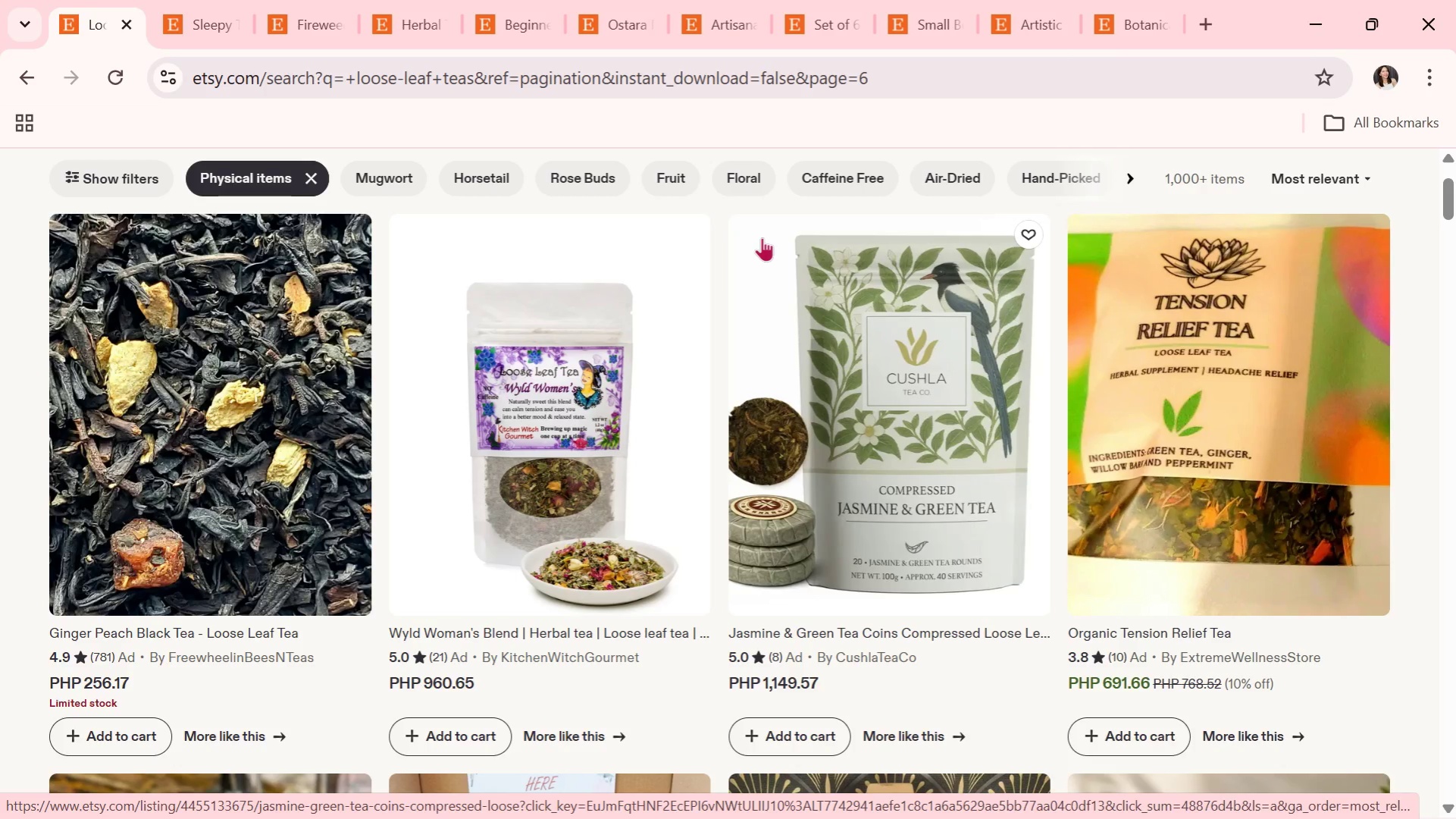 
left_click([1197, 406])
 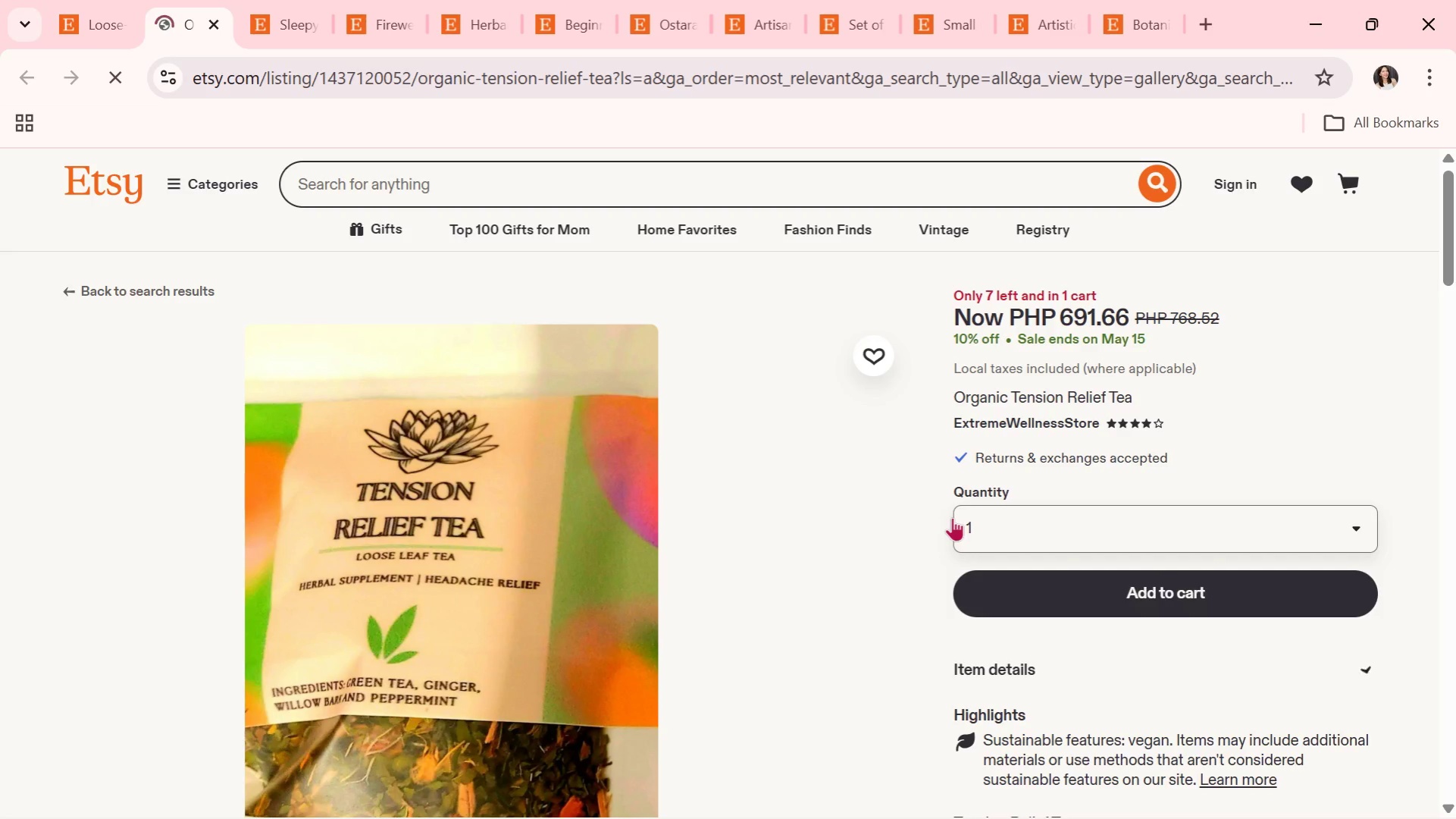 
scroll: coordinate [929, 531], scroll_direction: down, amount: 2.0
 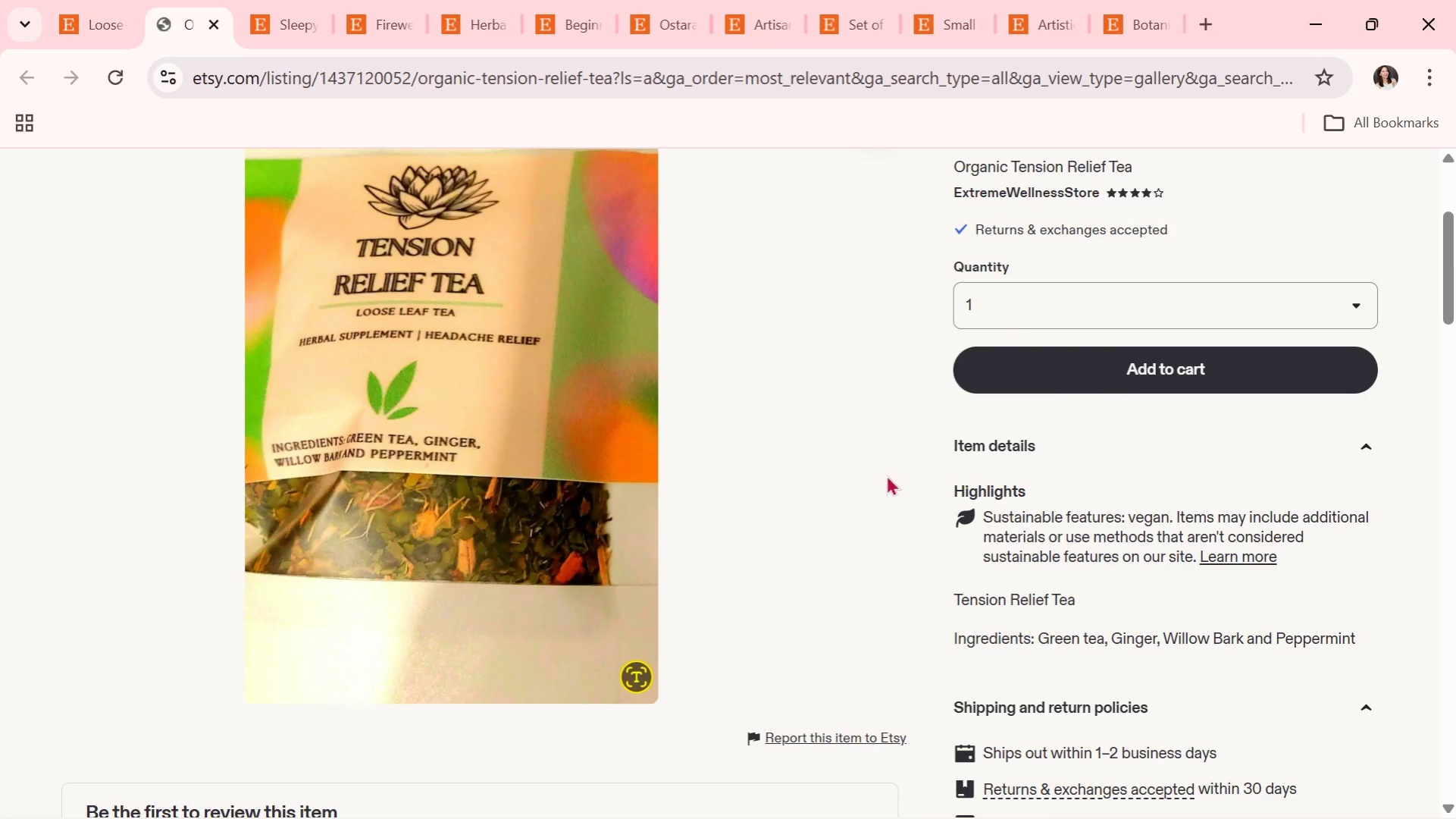 
scroll: coordinate [885, 475], scroll_direction: up, amount: 1.0
 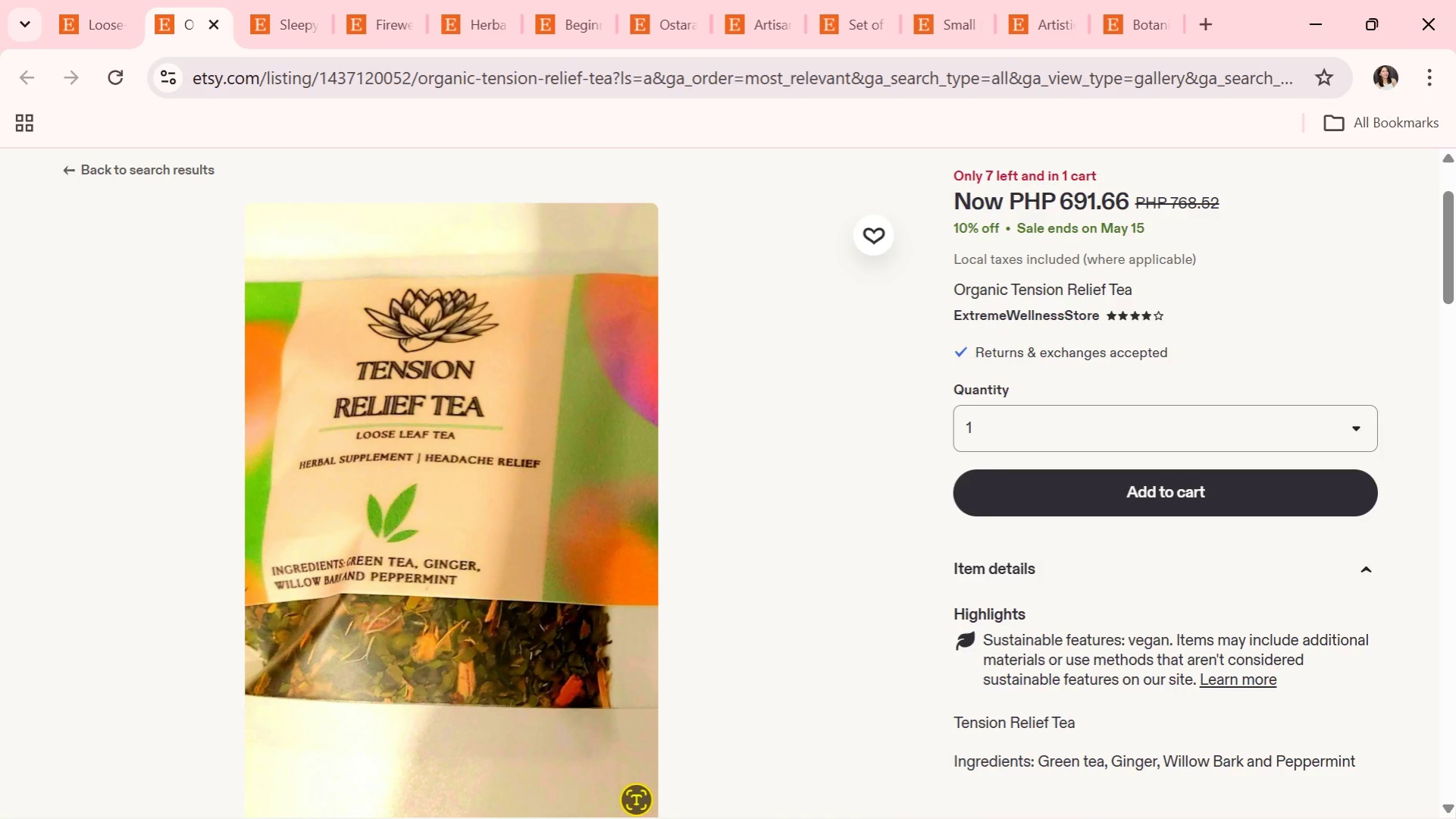 
left_click([314, 23])
 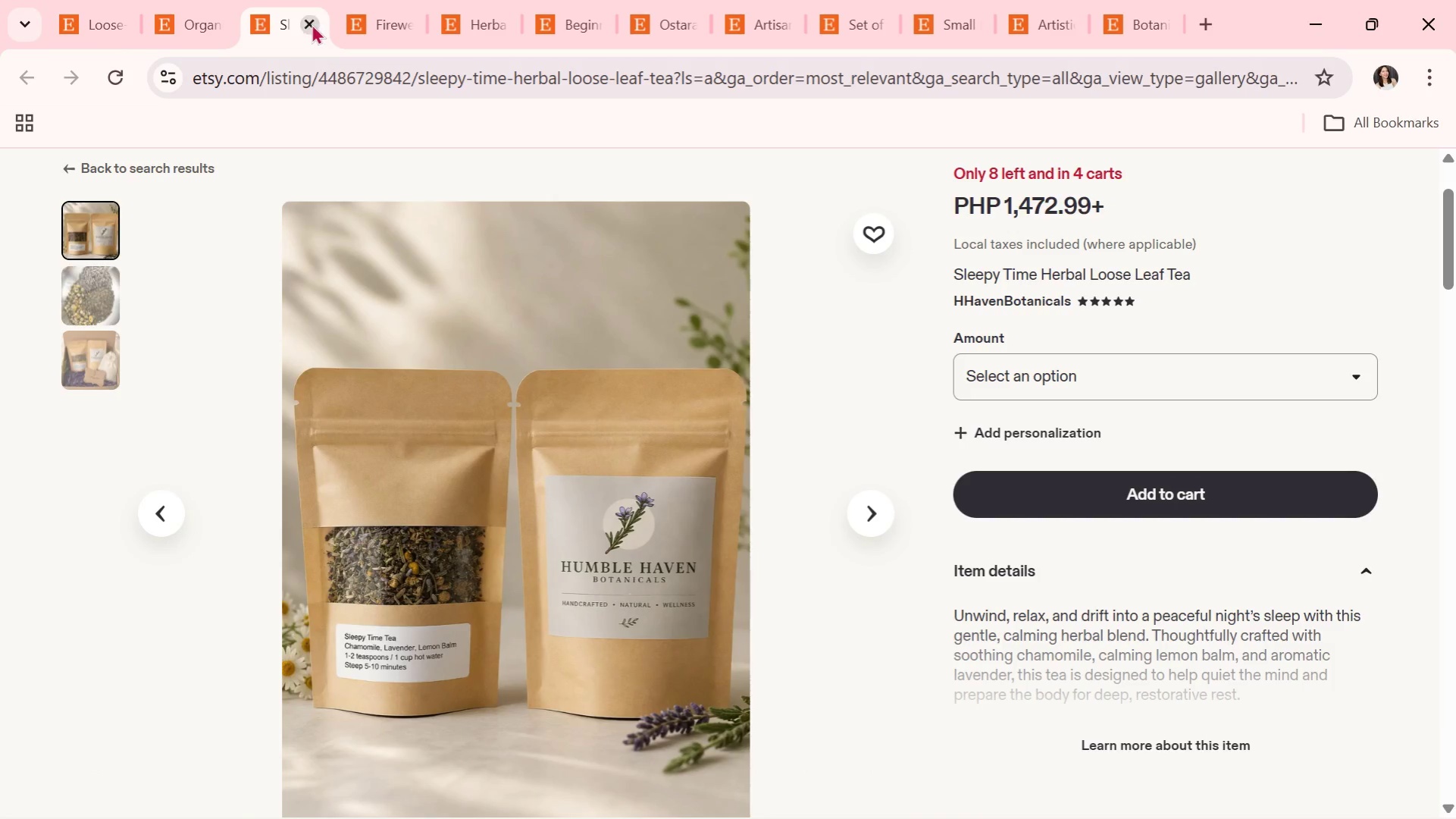 
left_click([309, 24])
 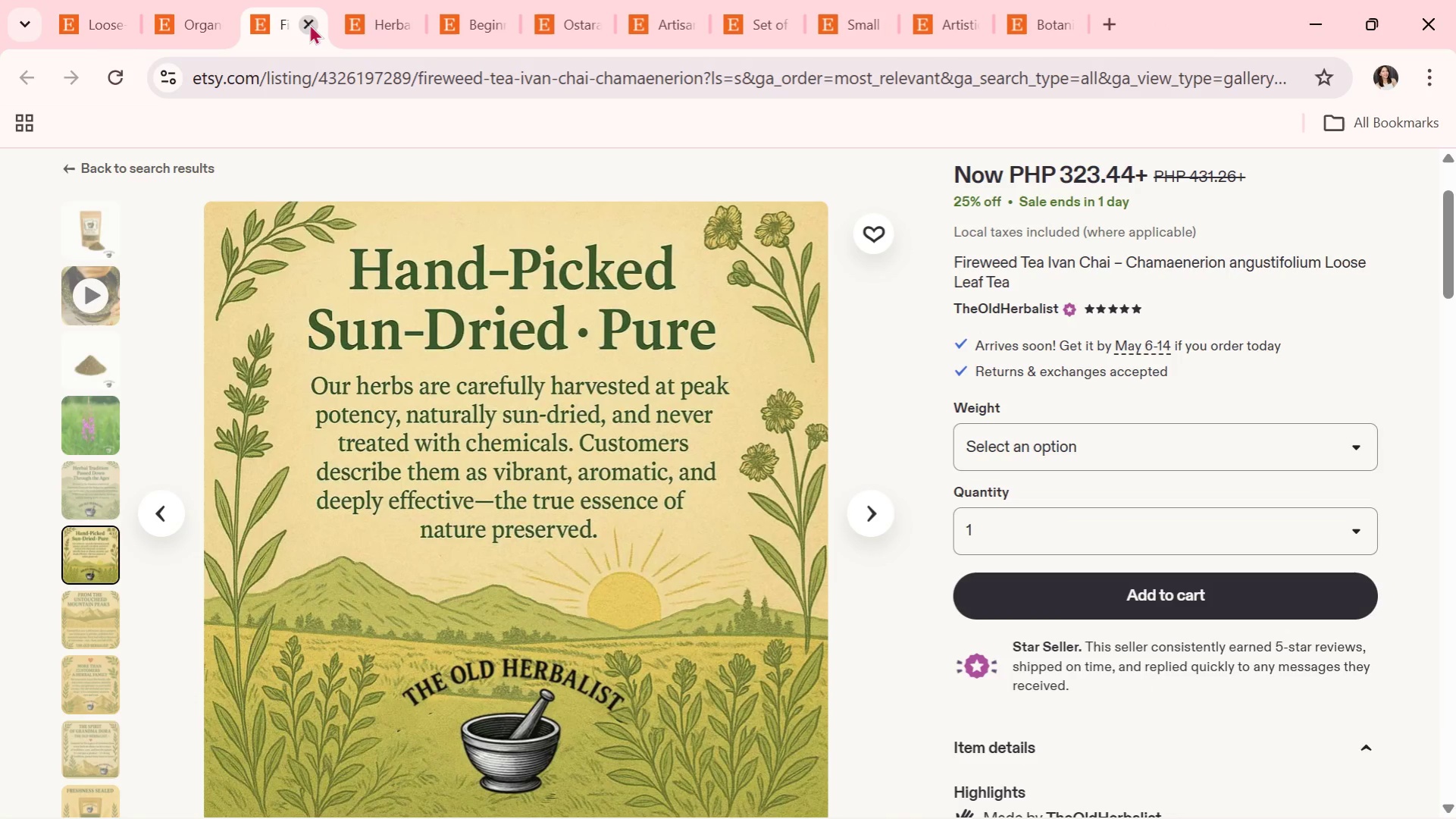 
left_click([309, 24])
 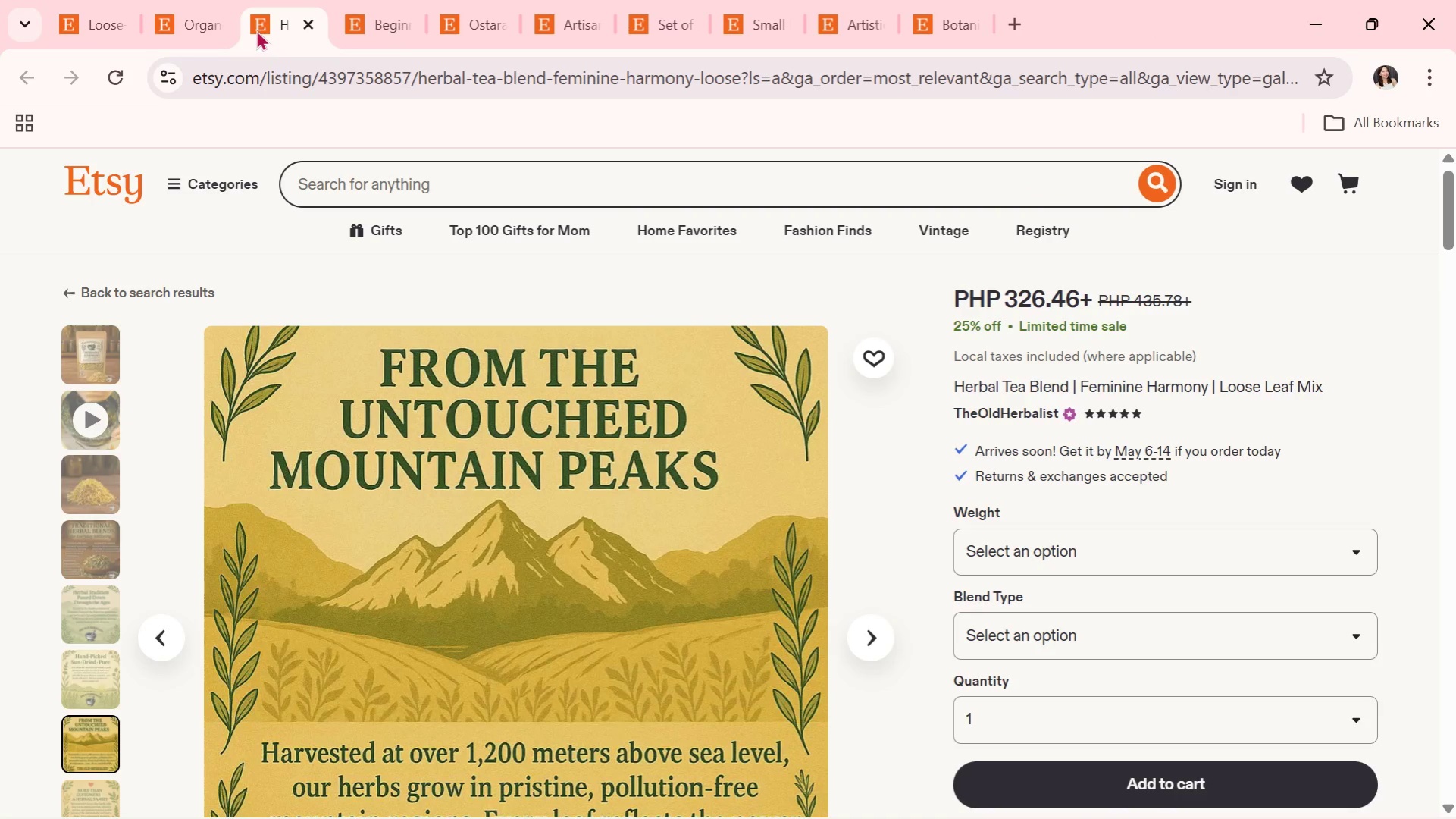 
left_click([273, 21])
 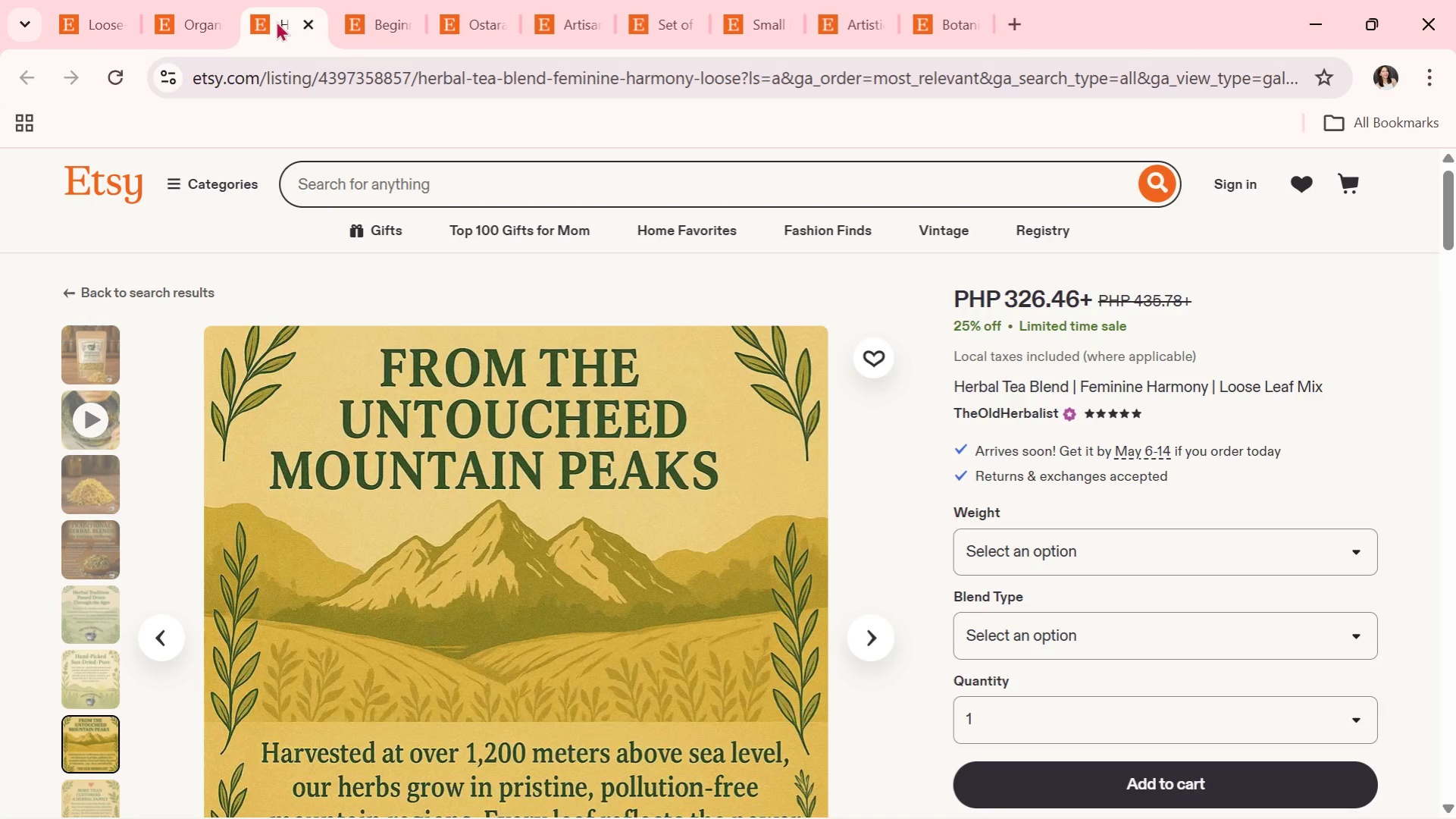 
left_click([301, 14])
 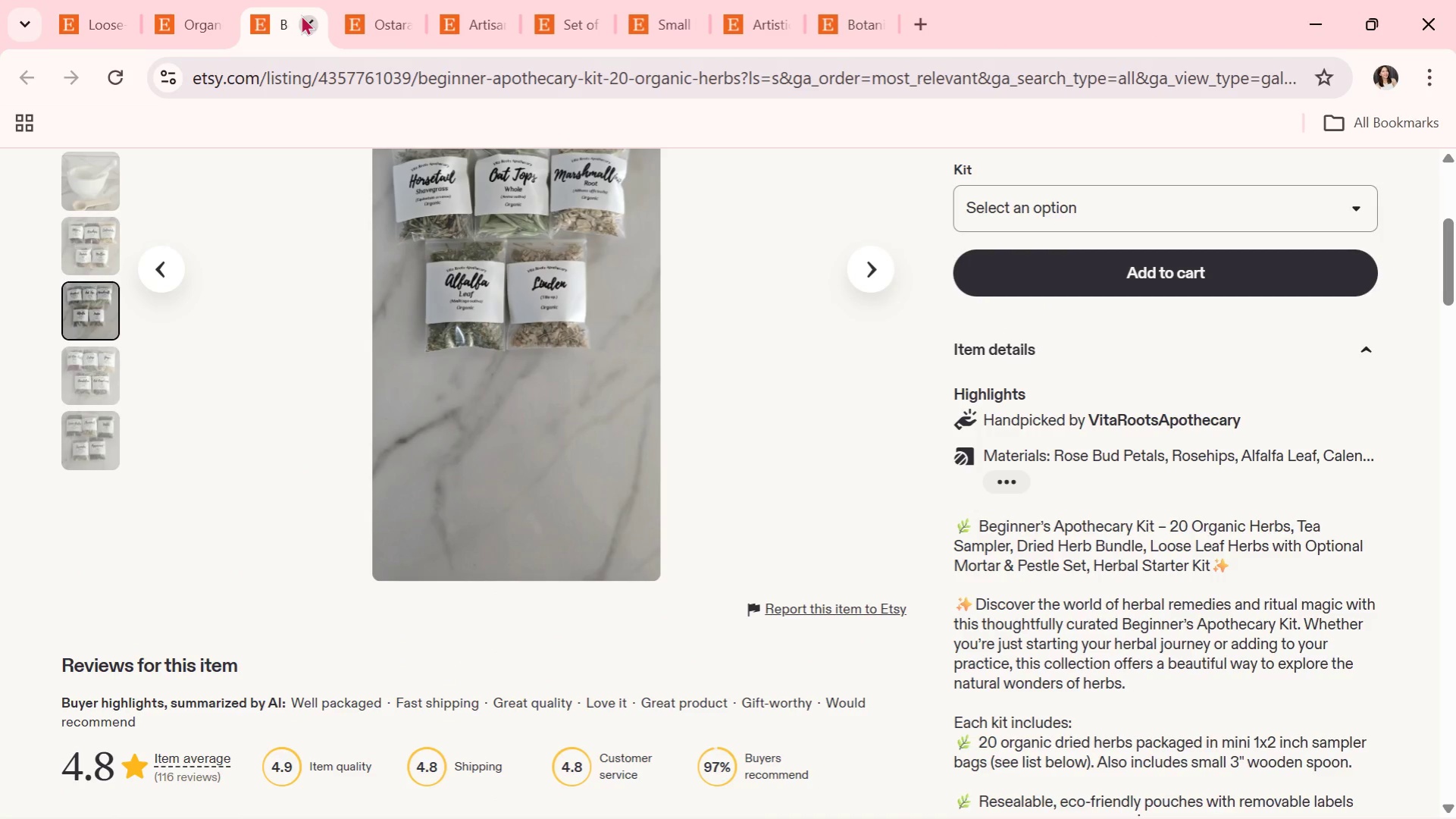 
left_click([301, 14])
 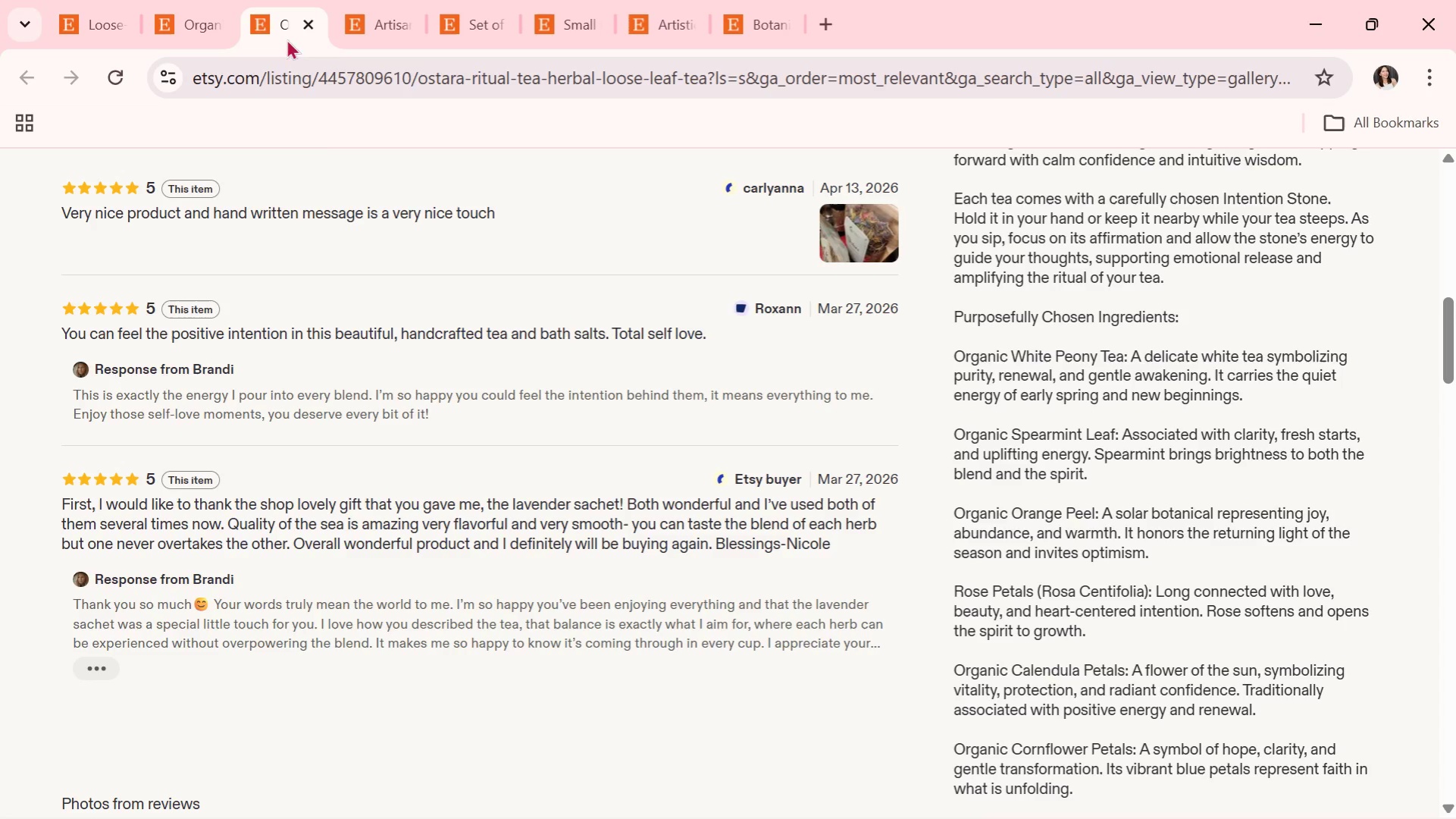 
scroll: coordinate [481, 479], scroll_direction: up, amount: 12.0
 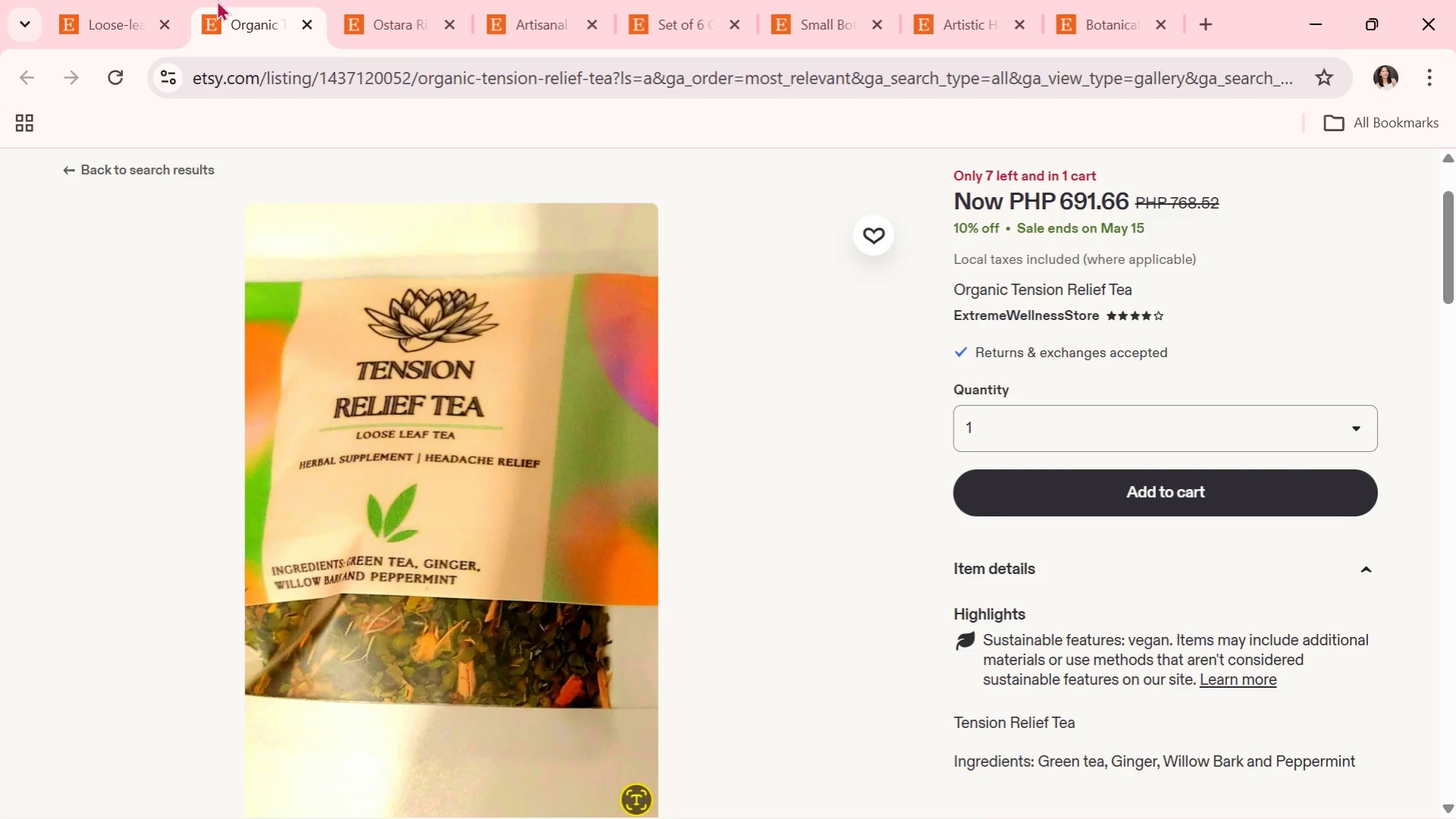 
double_click([109, 0])
 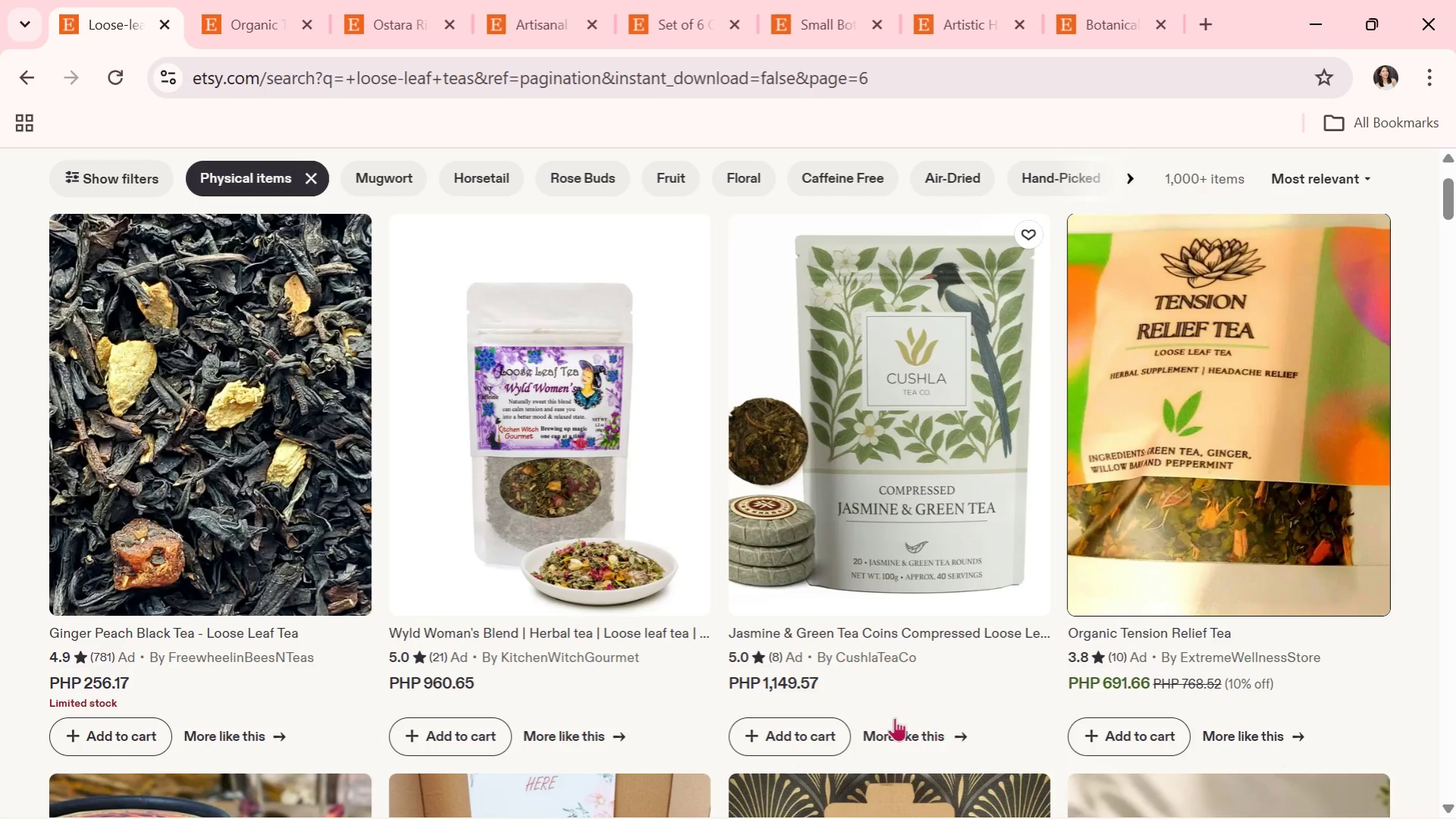 
scroll: coordinate [724, 657], scroll_direction: down, amount: 8.0
 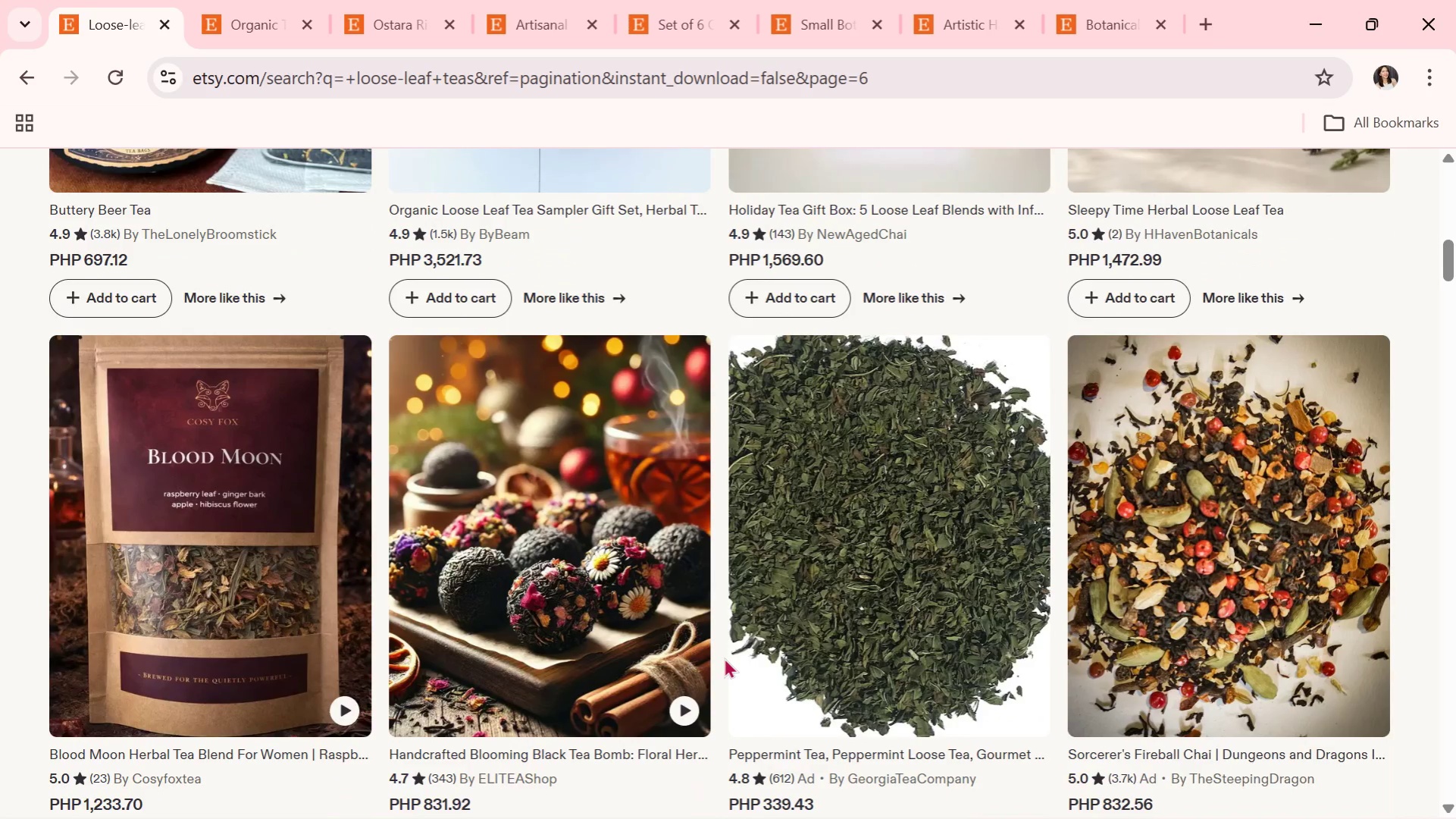 
scroll: coordinate [724, 657], scroll_direction: down, amount: 1.0
 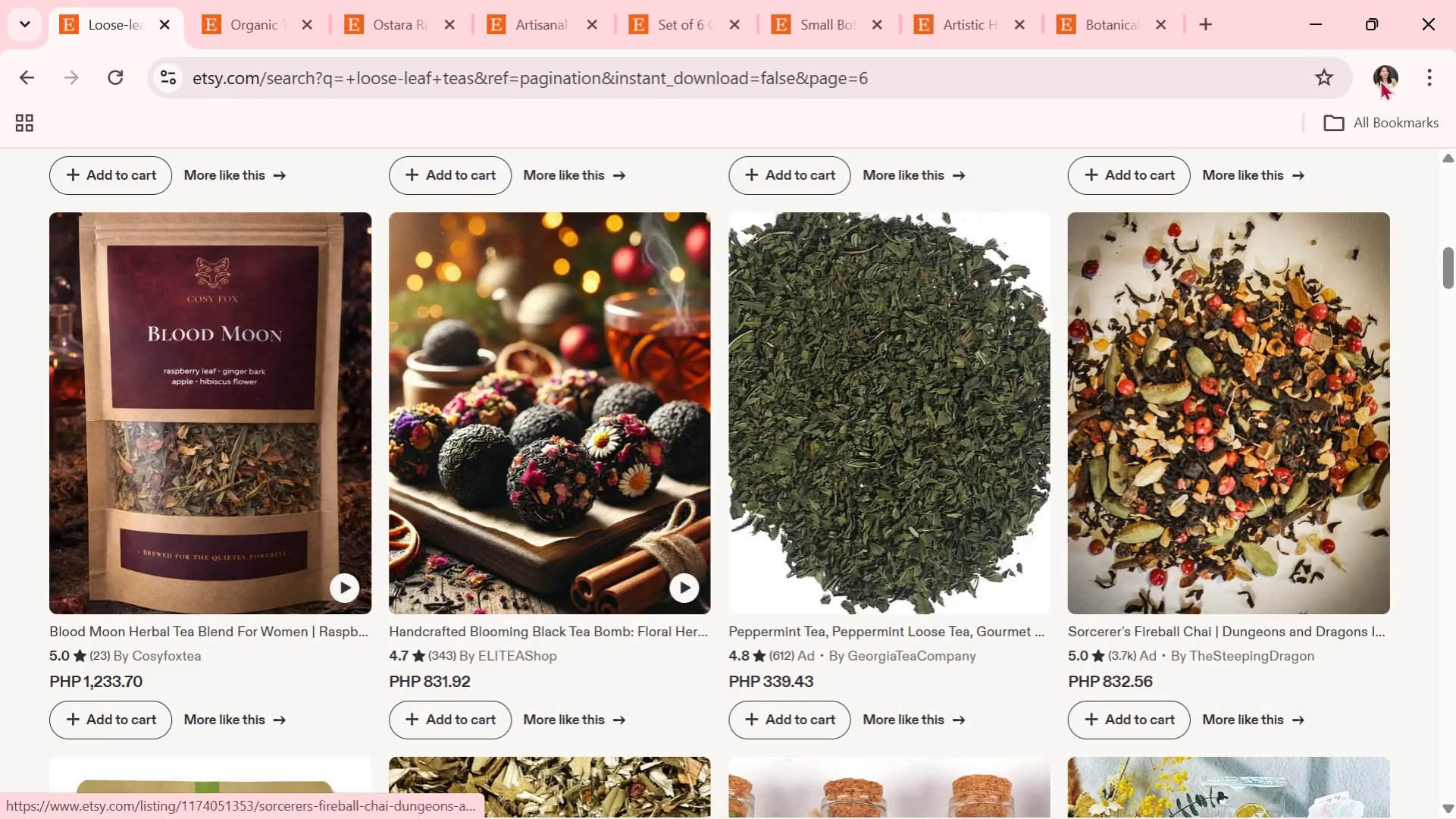 
wait(6.15)
 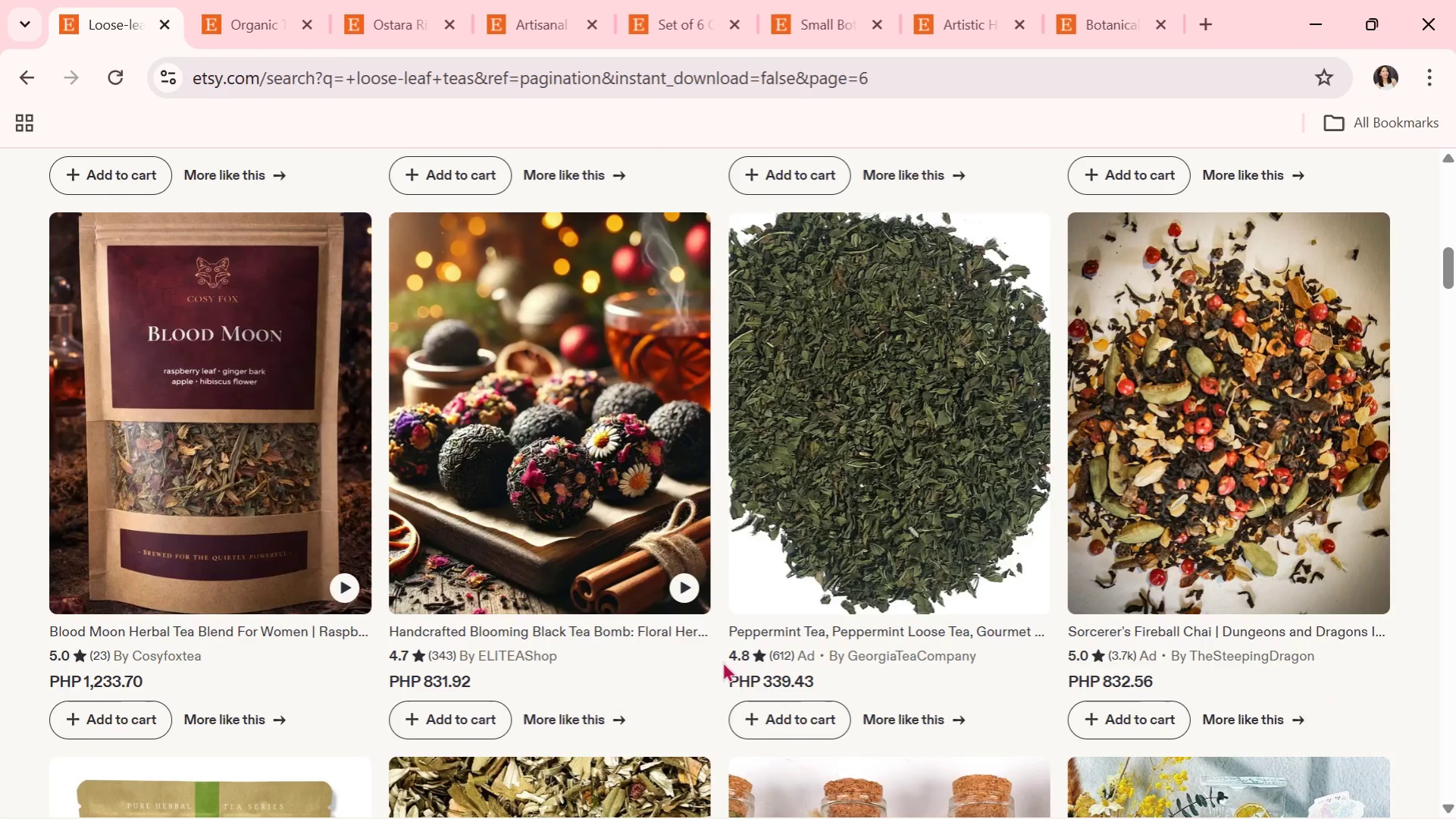 
scroll: coordinate [807, 248], scroll_direction: down, amount: 4.0
 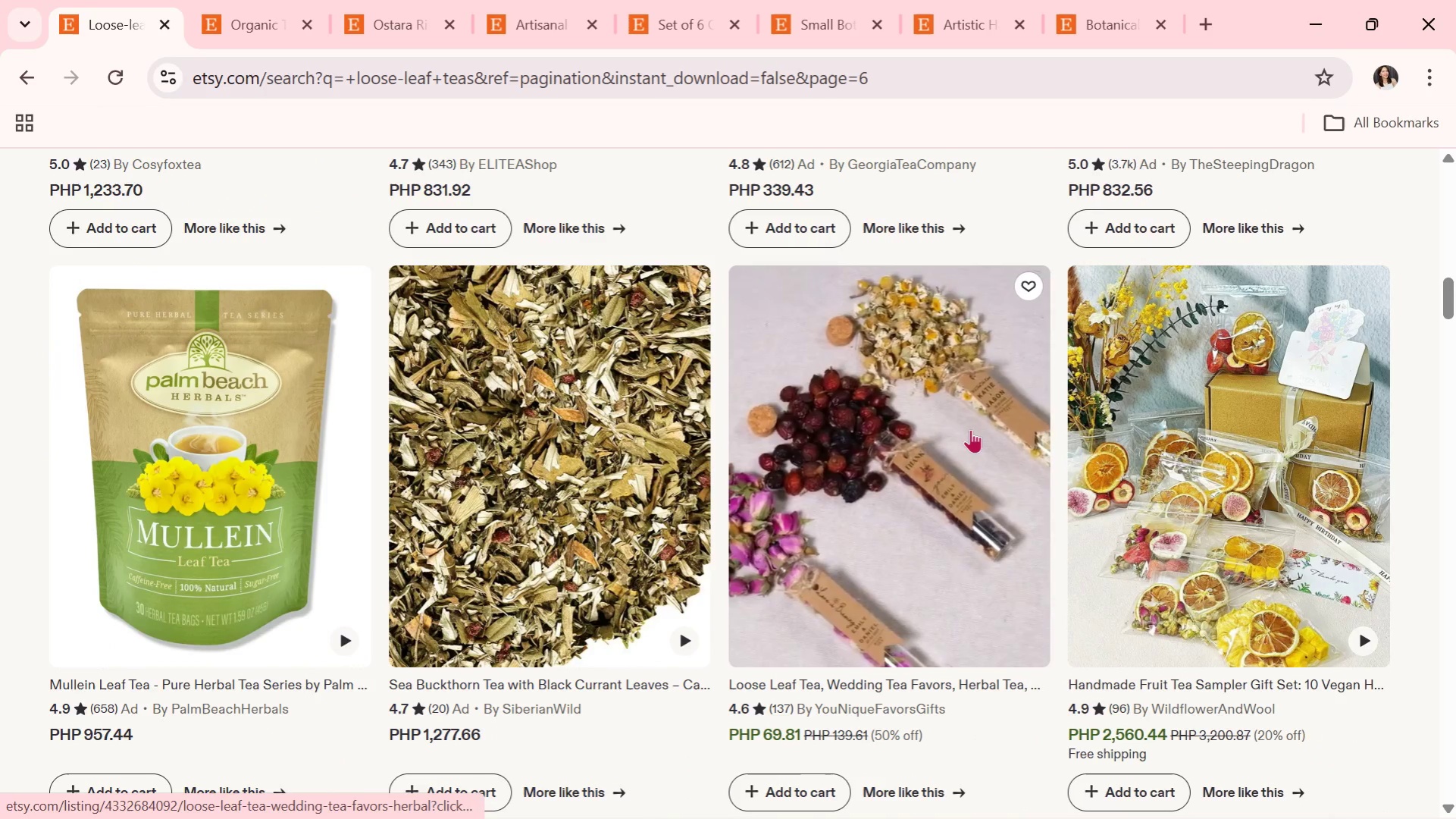 
left_click([969, 423])
 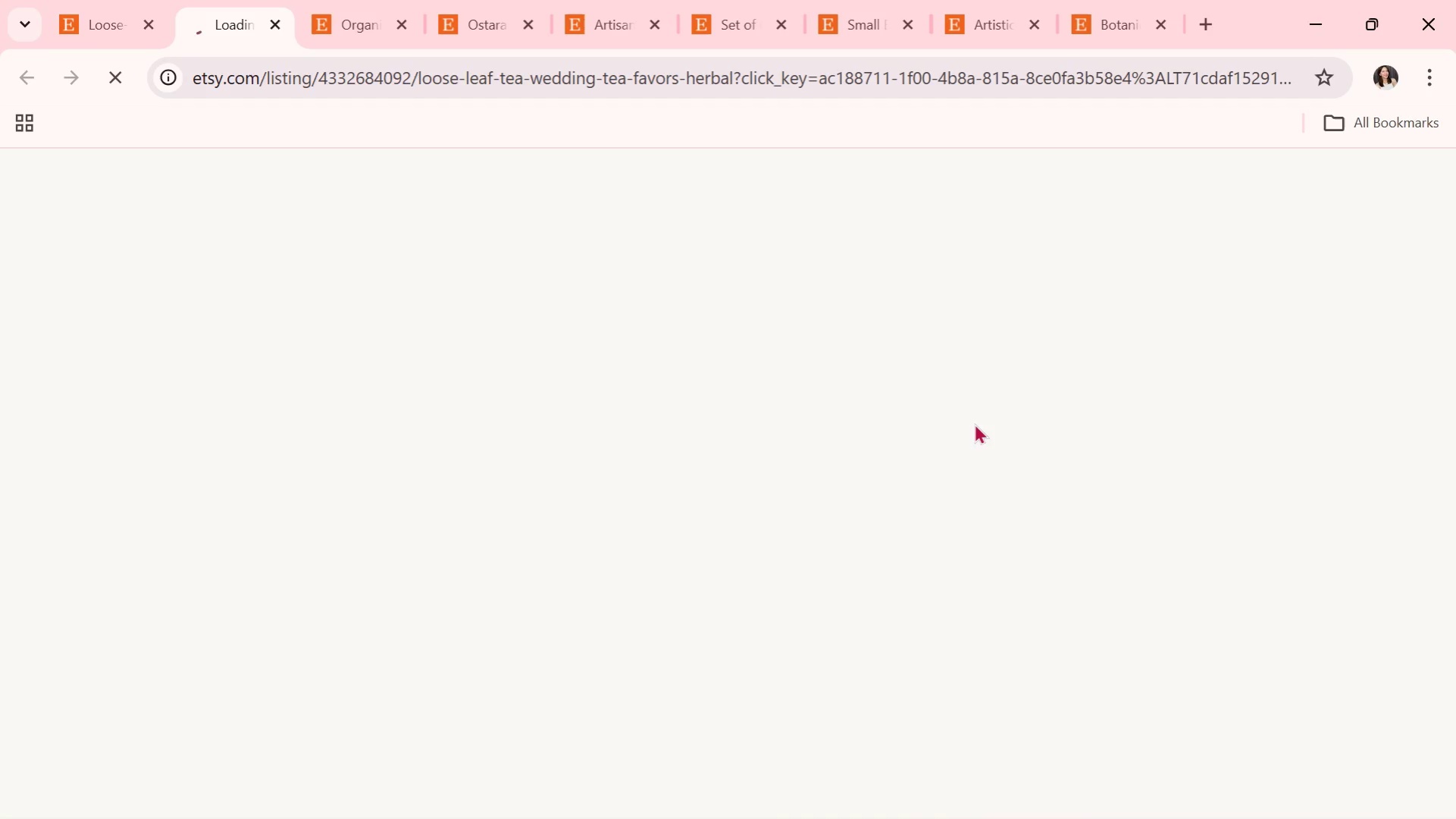 
scroll: coordinate [975, 423], scroll_direction: down, amount: 1.0
 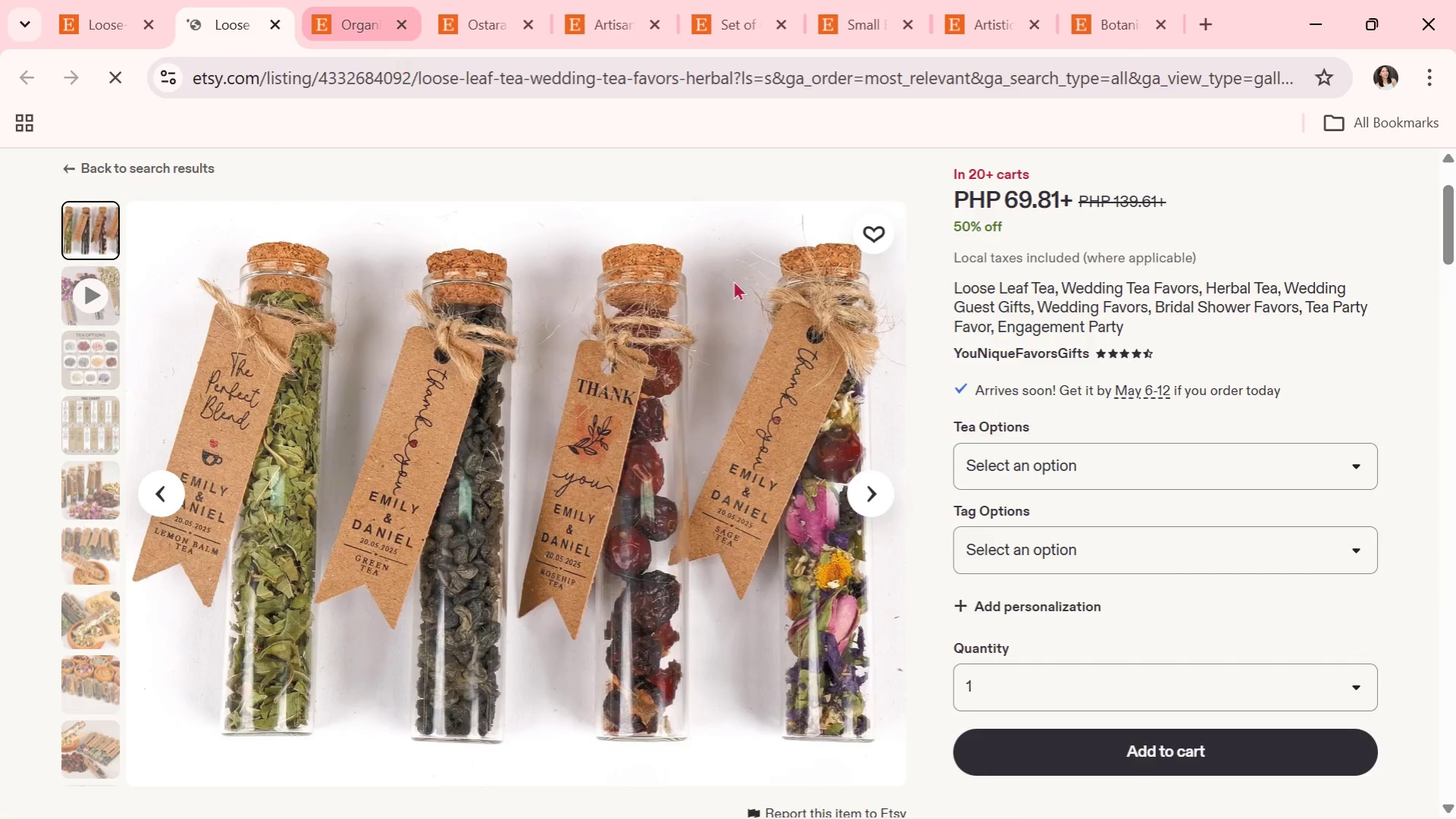 
left_click([877, 497])
 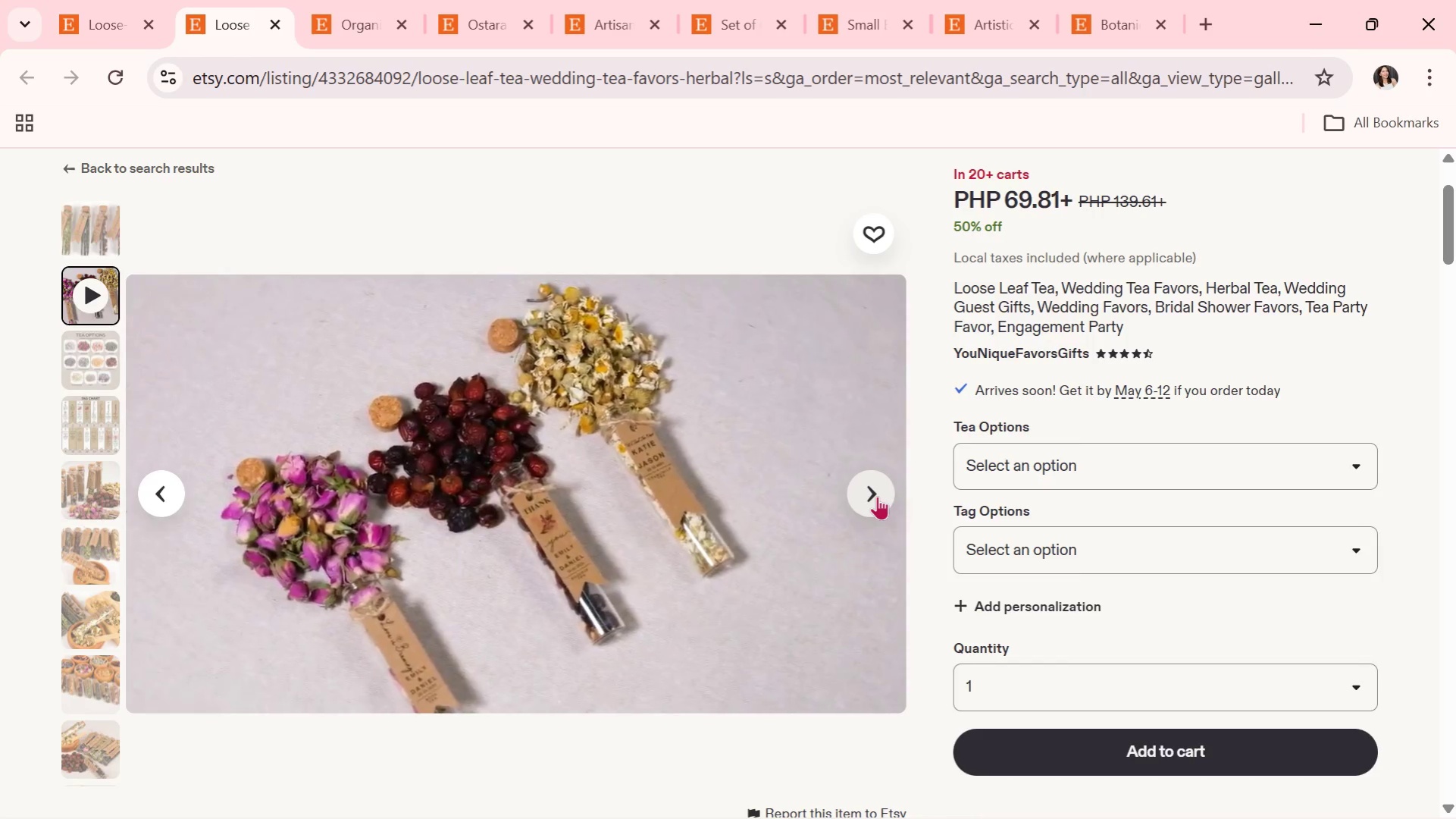 
wait(5.94)
 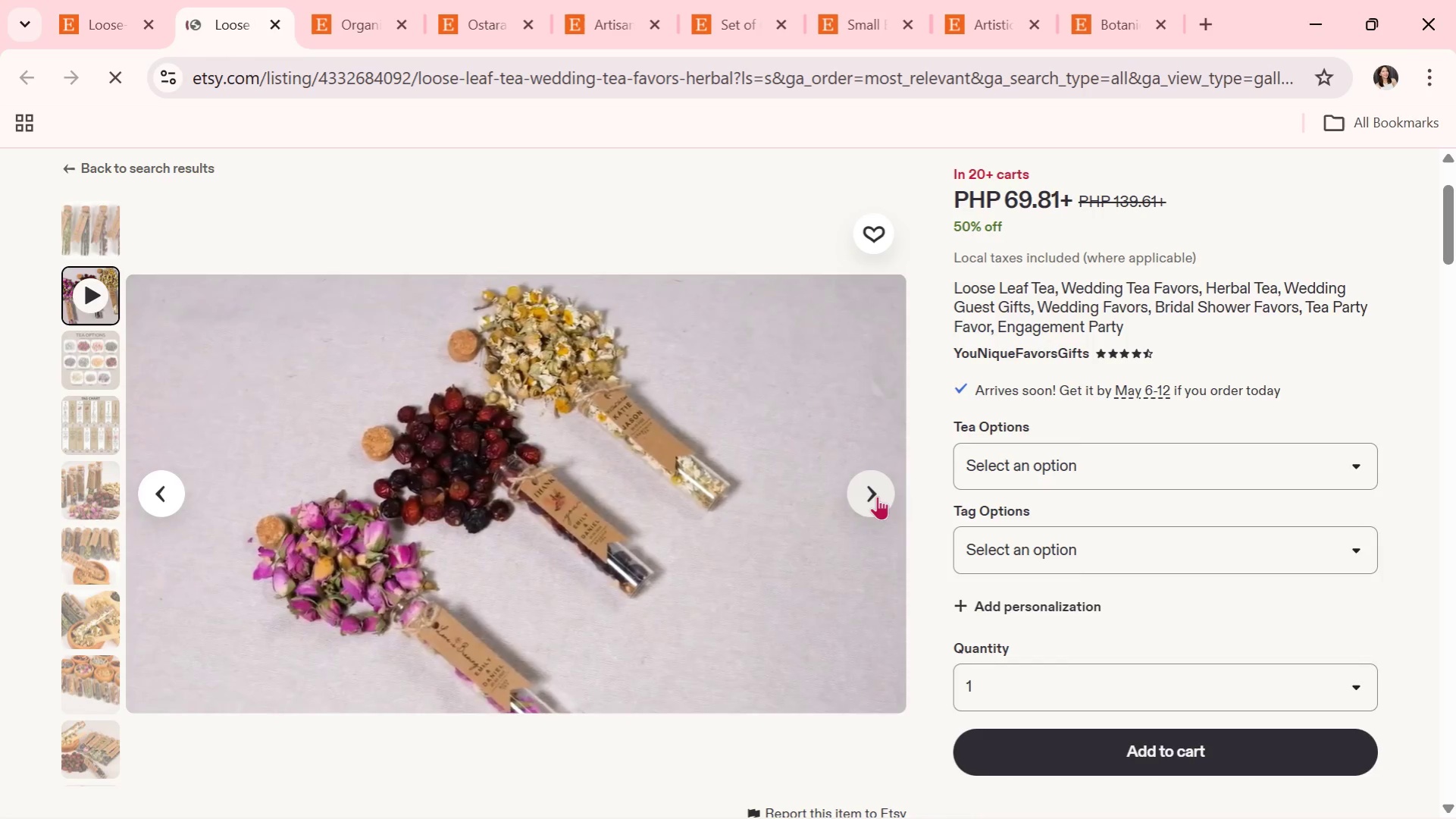 
left_click([877, 496])
 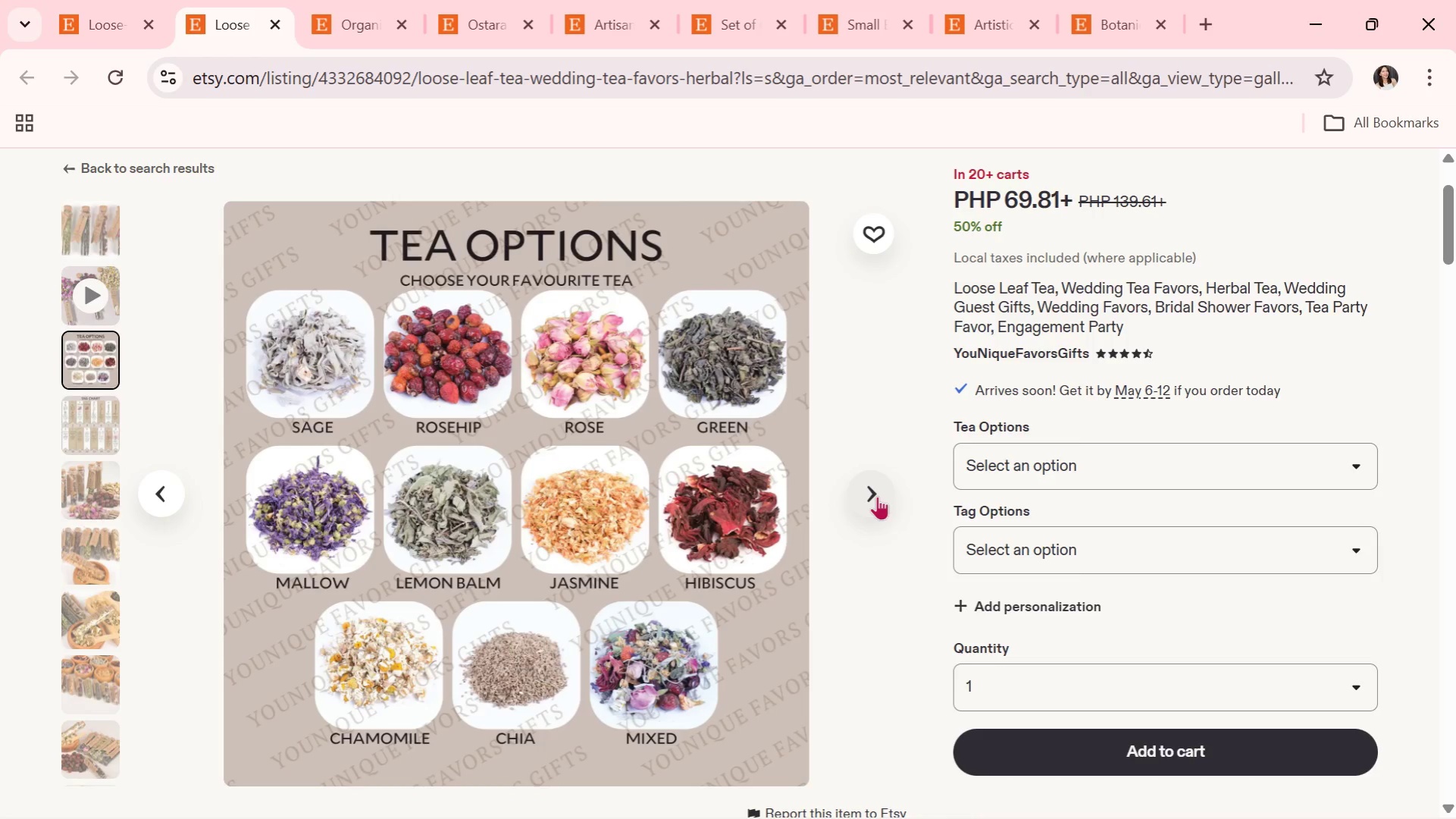 
wait(9.42)
 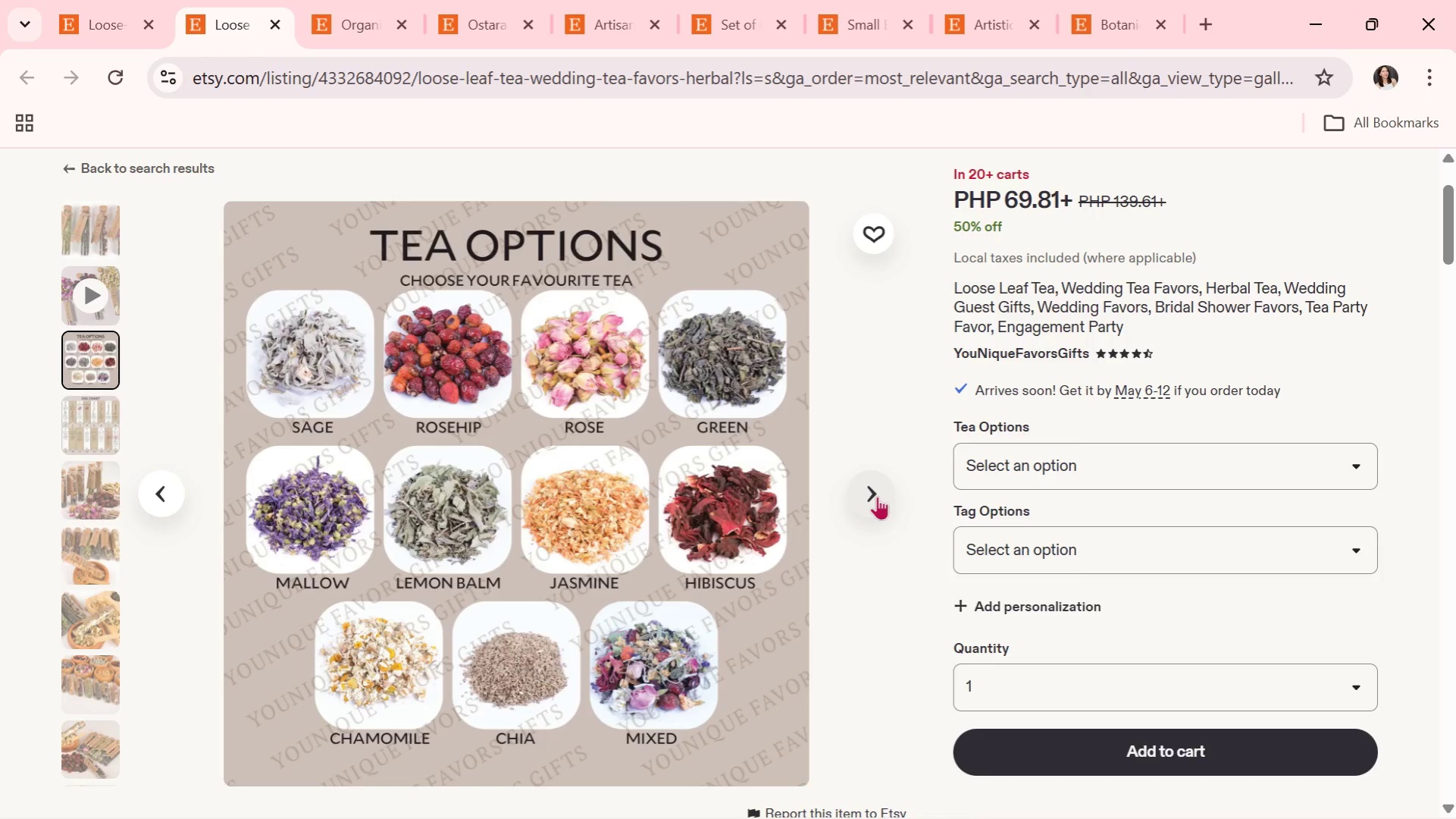 
left_click([877, 496])
 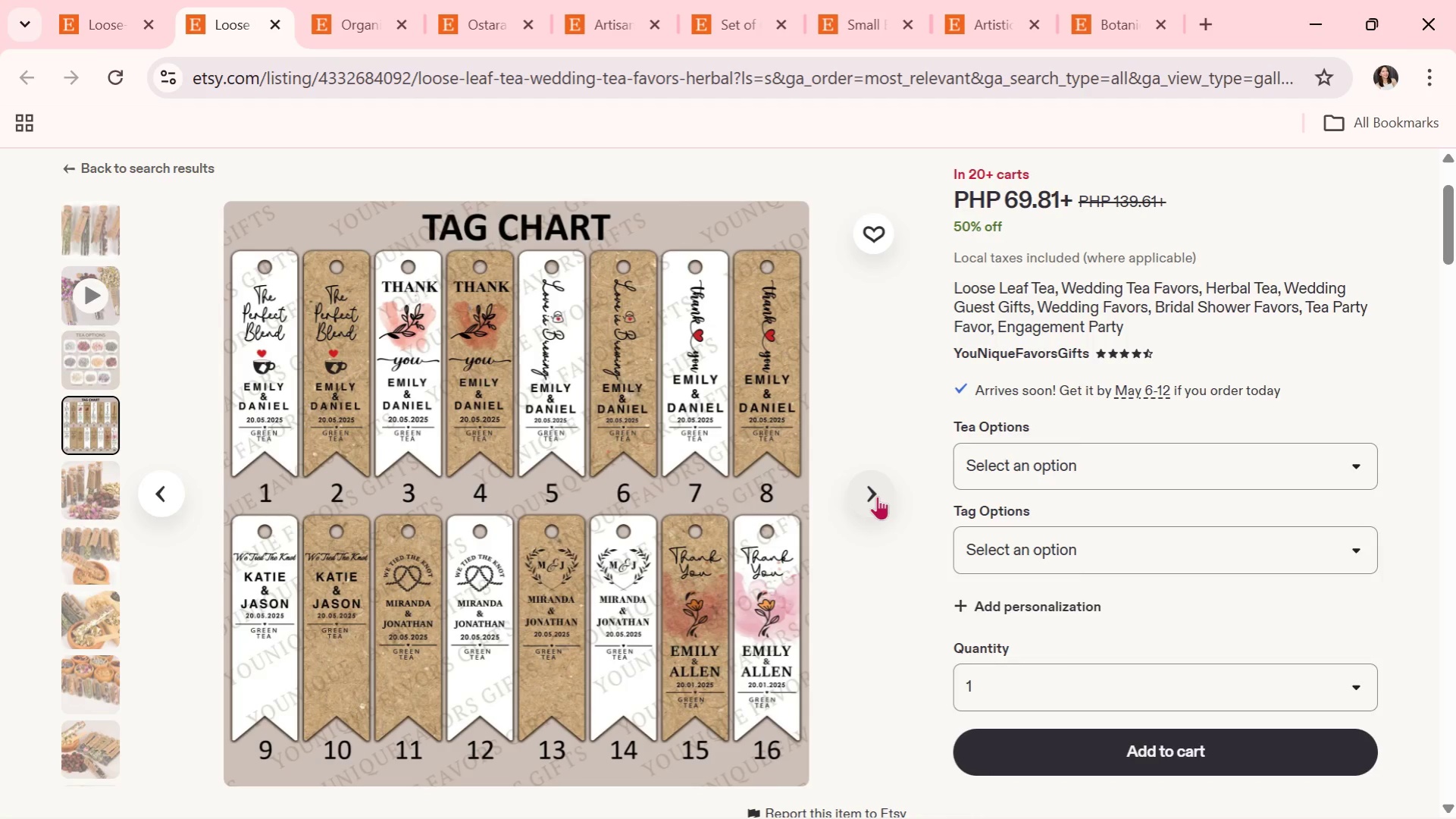 
left_click([877, 496])
 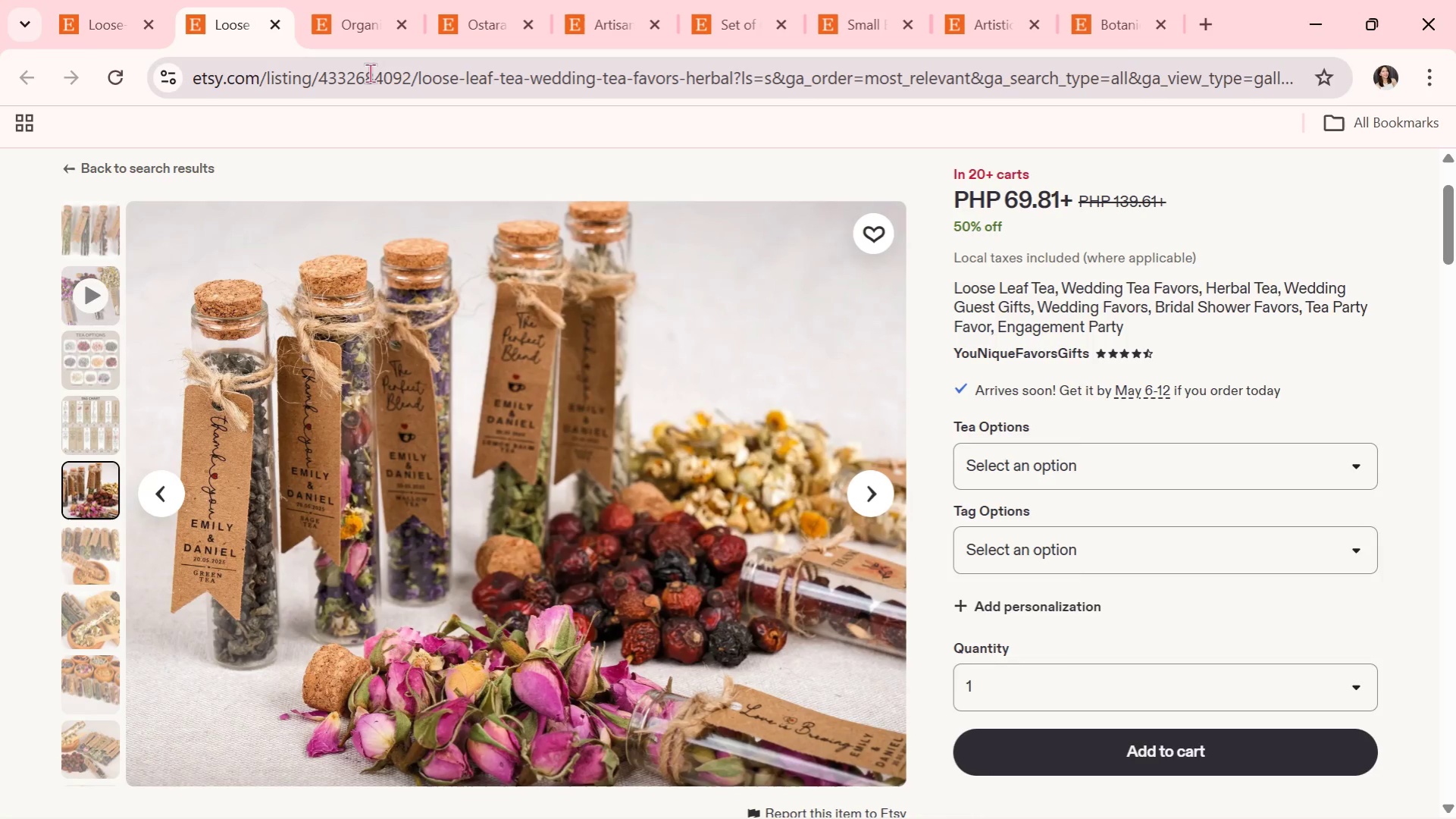 
mouse_move([276, 24])
 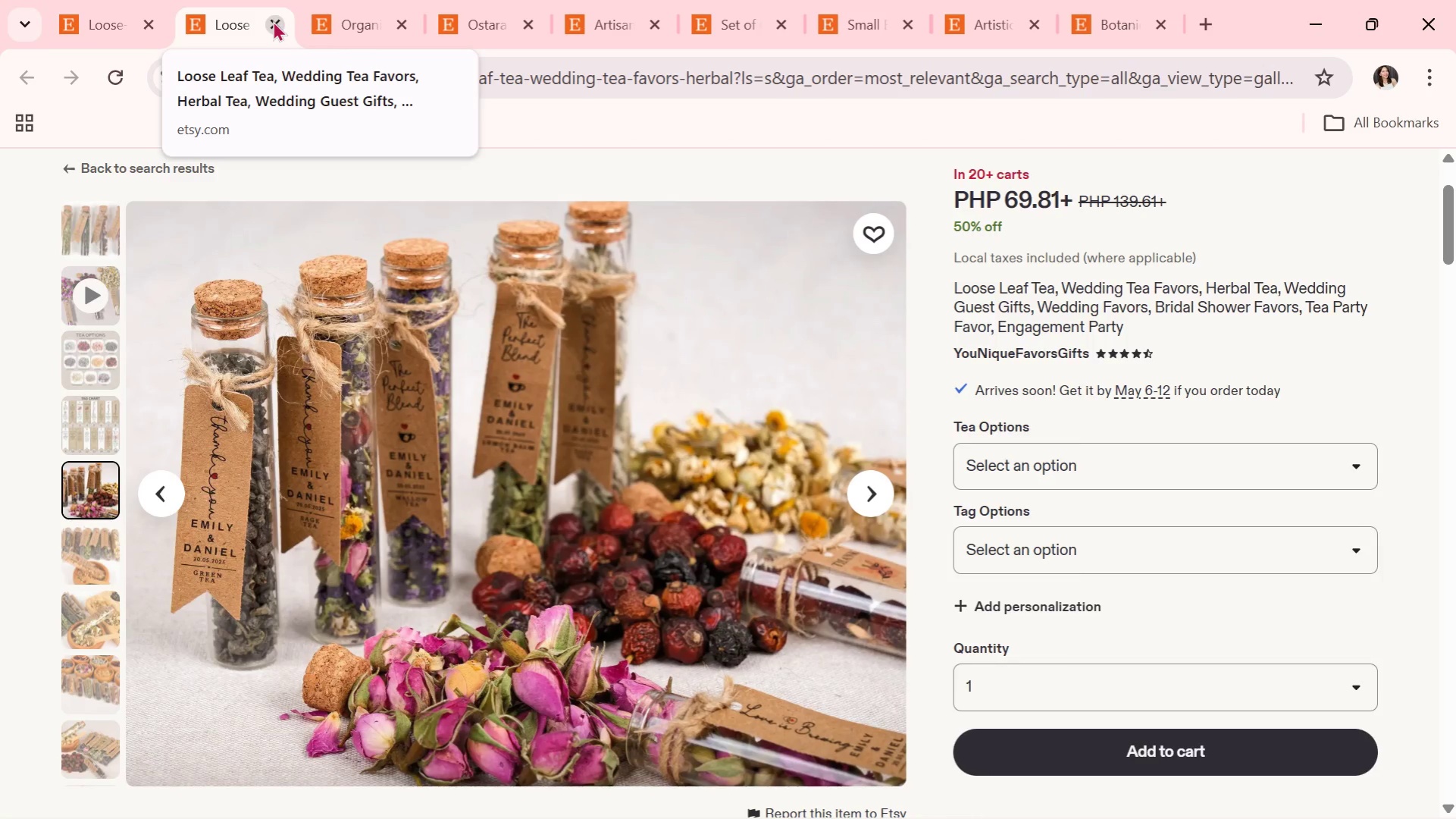 
left_click([273, 20])
 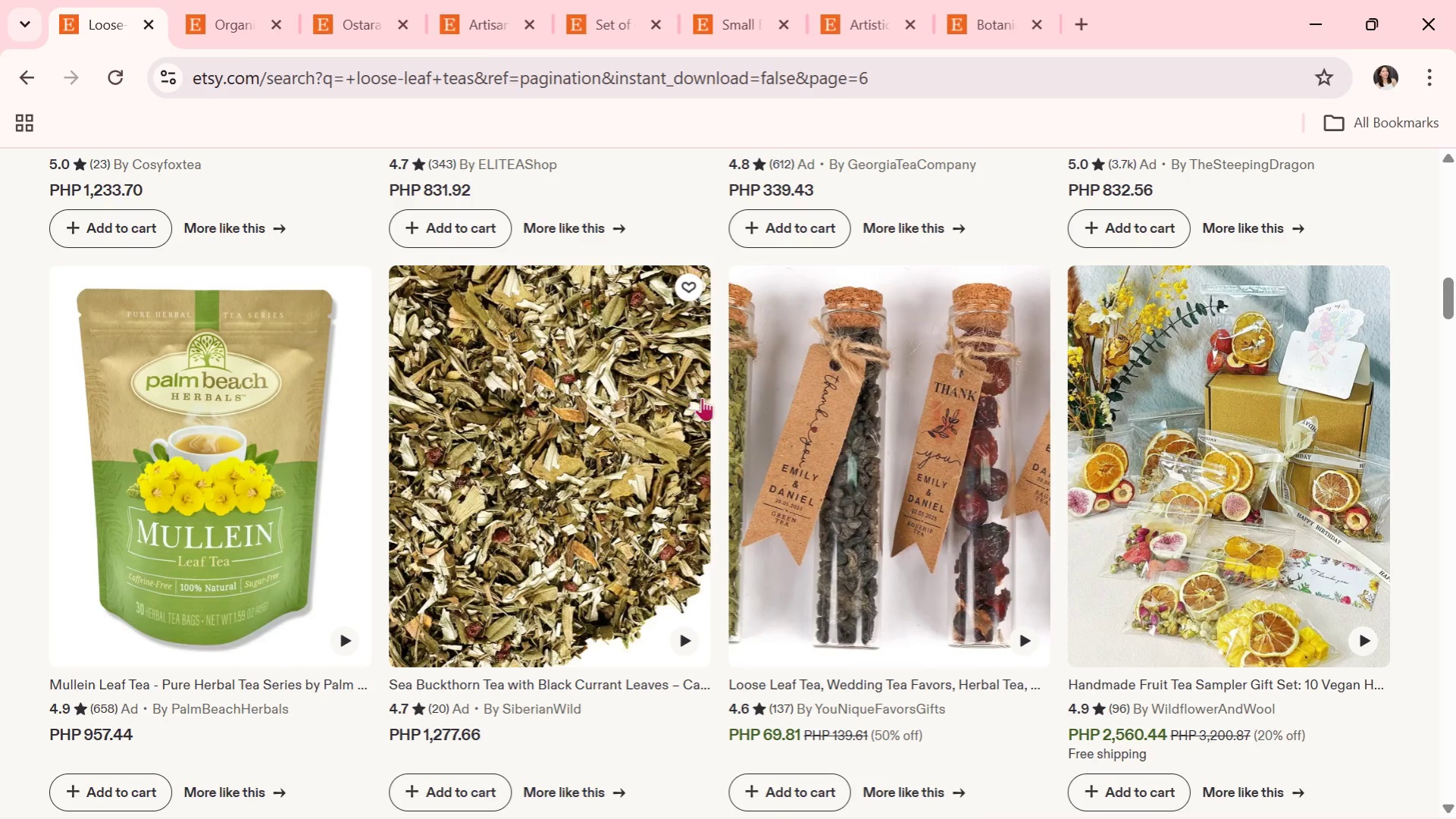 
scroll: coordinate [714, 409], scroll_direction: down, amount: 6.0
 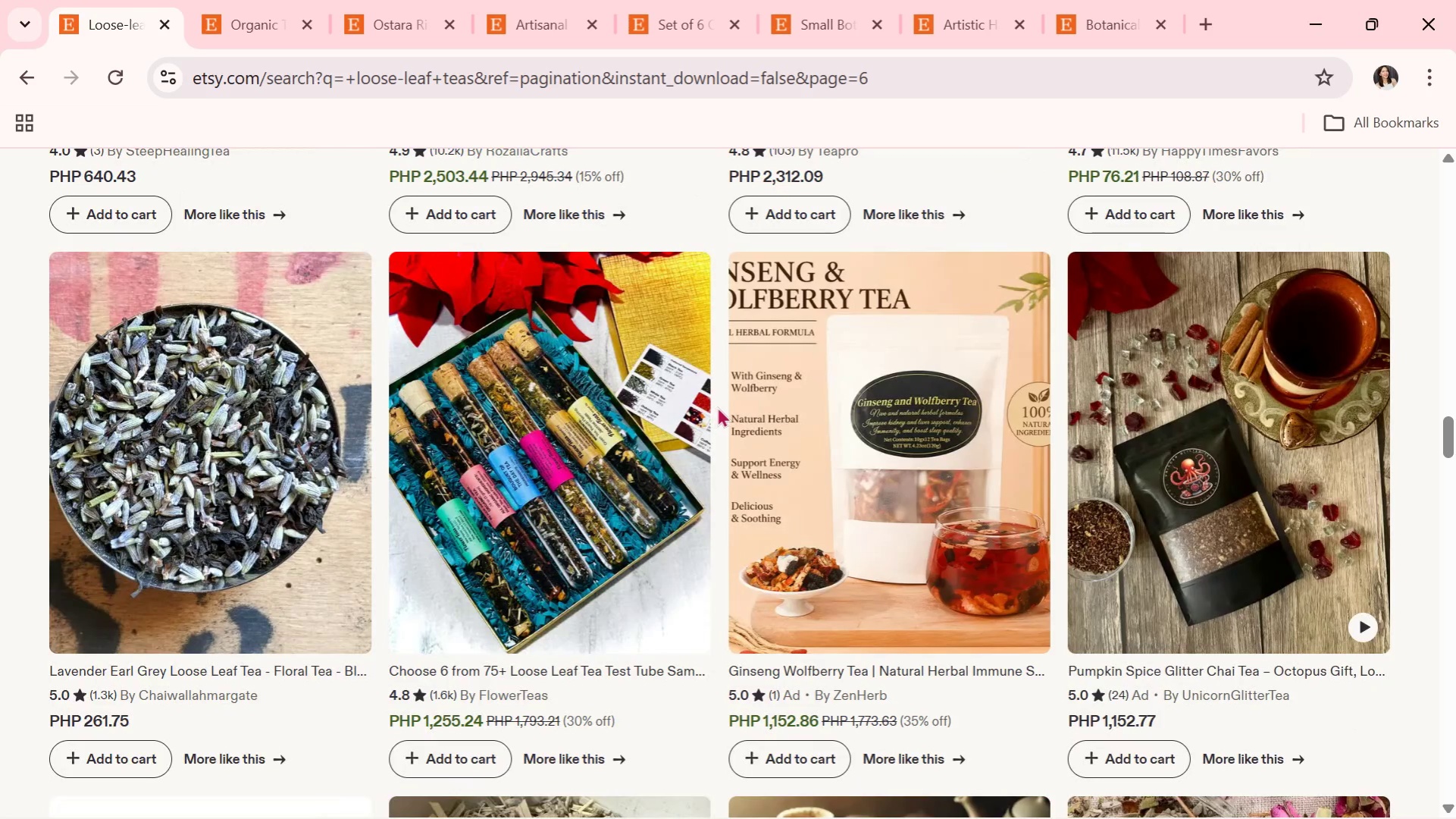 
wait(7.44)
 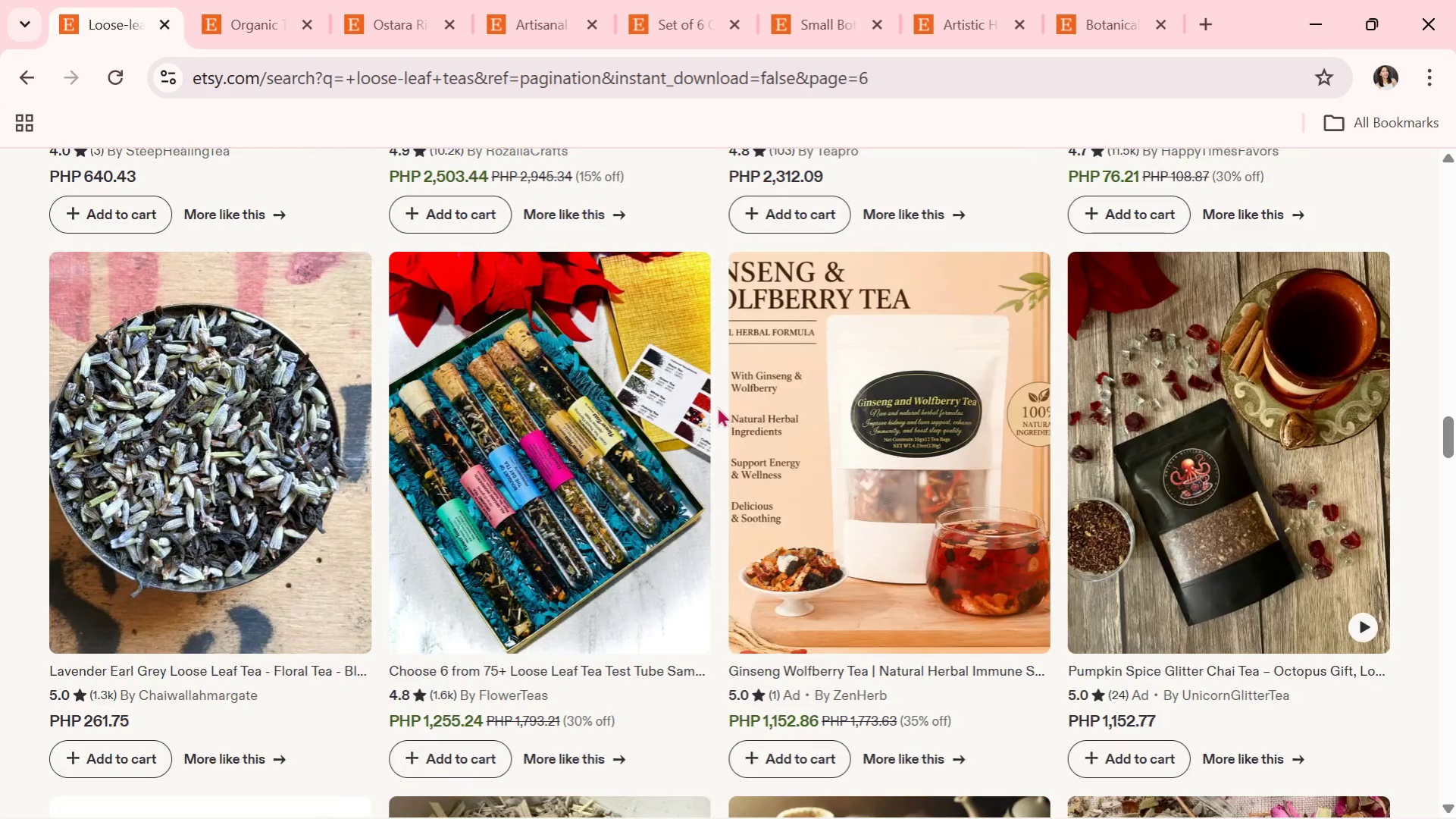 
scroll: coordinate [882, 496], scroll_direction: down, amount: 7.0
 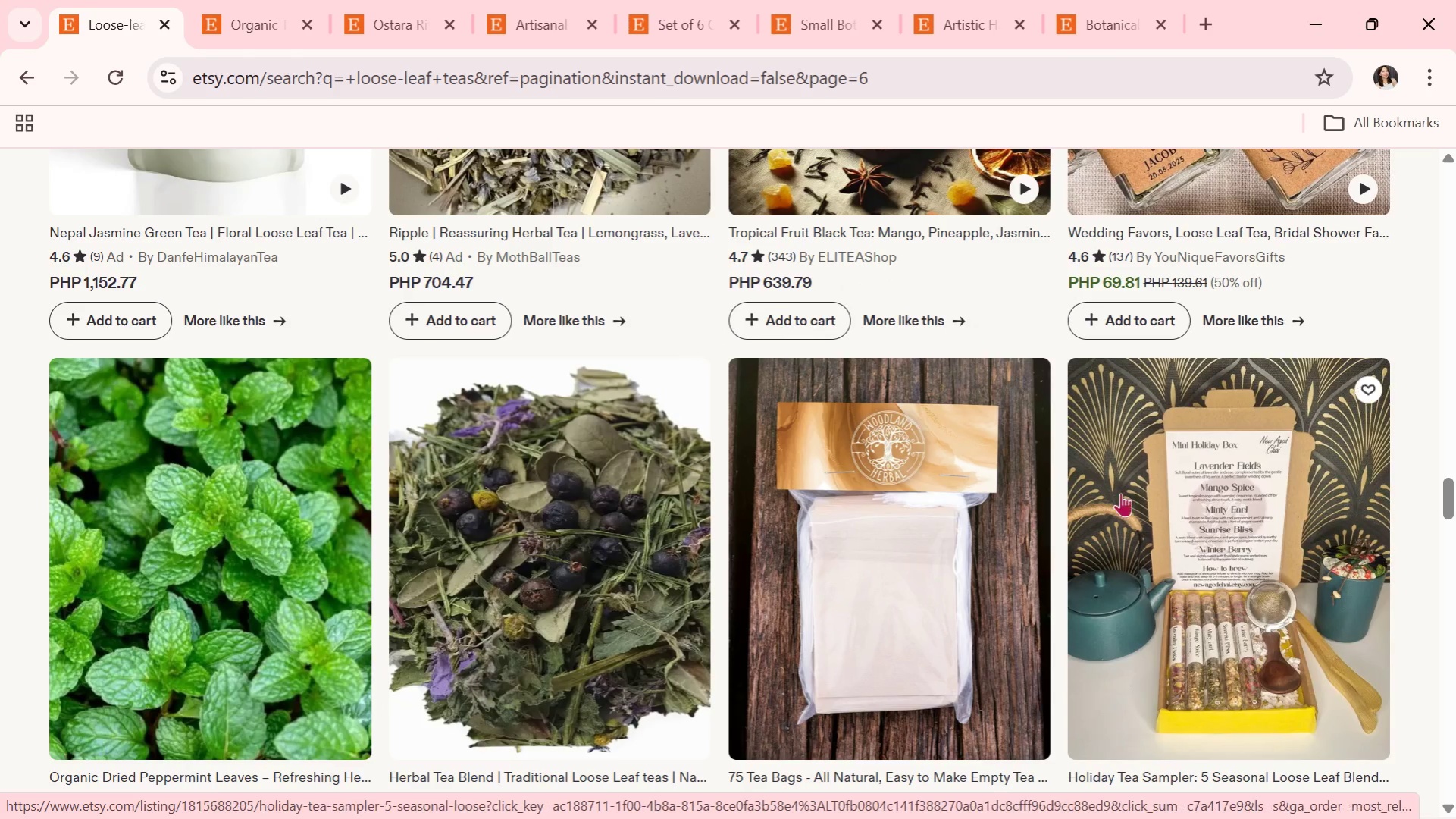 
left_click([1215, 515])
 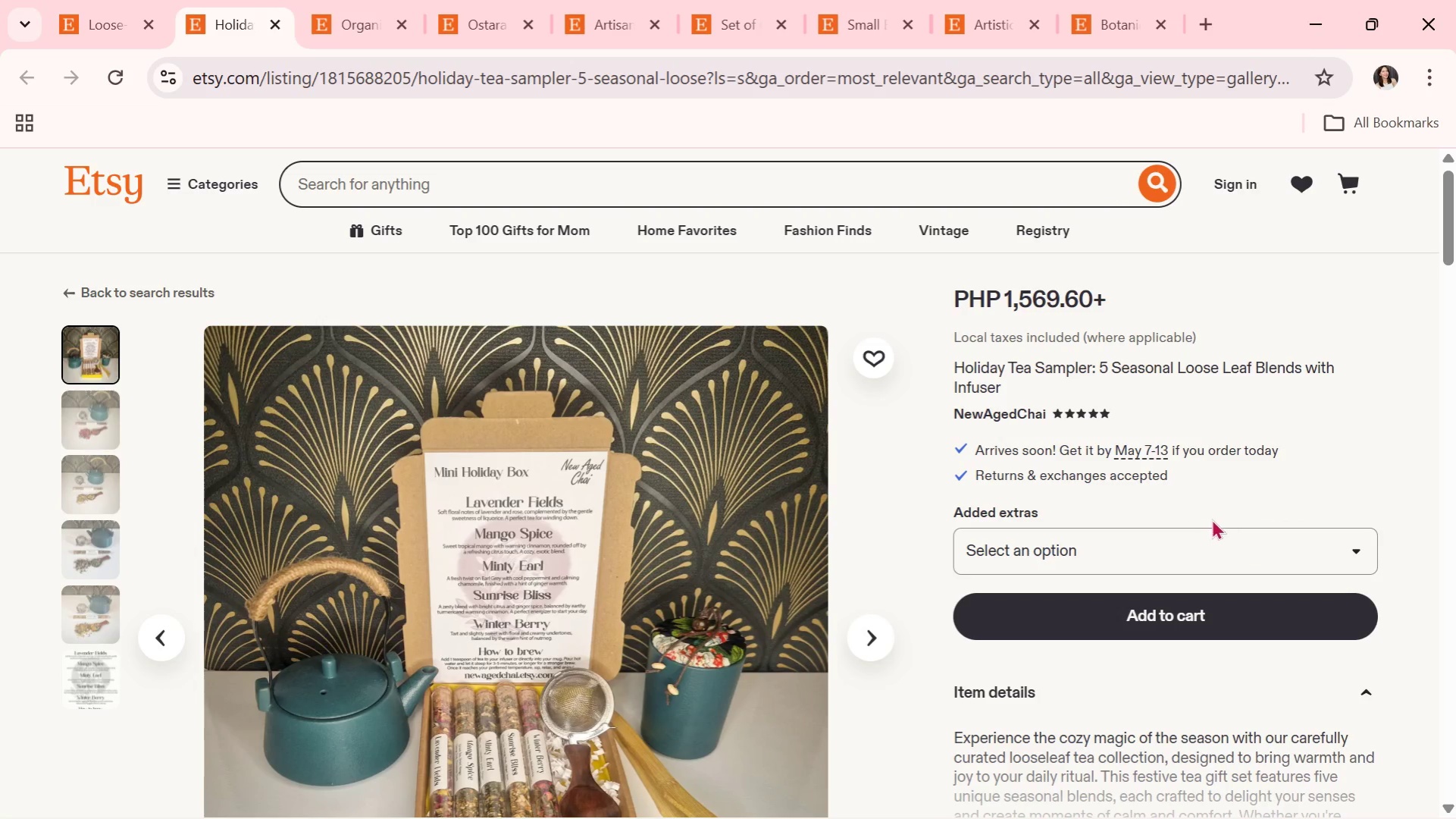 
wait(6.33)
 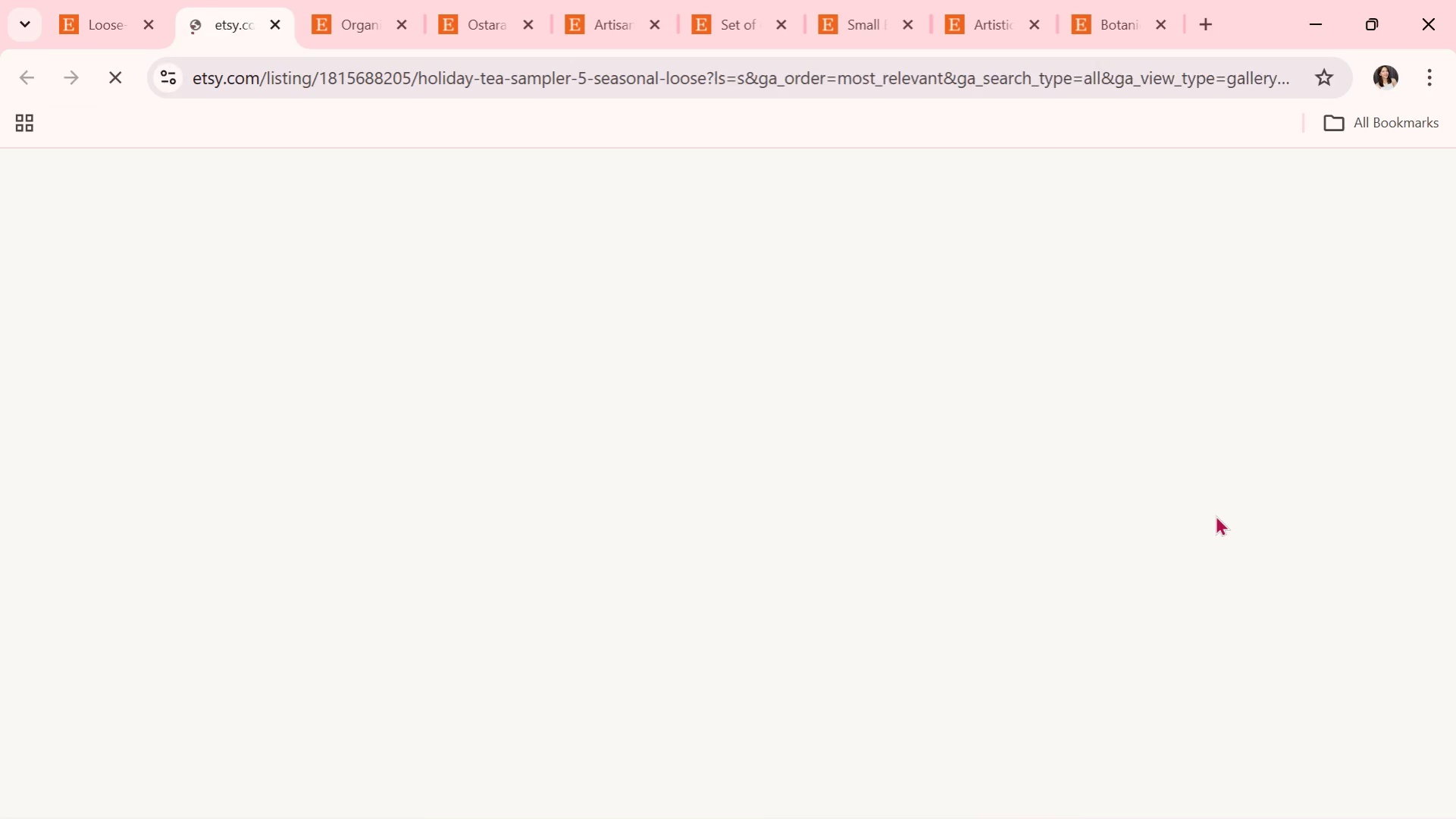 
left_click([882, 636])
 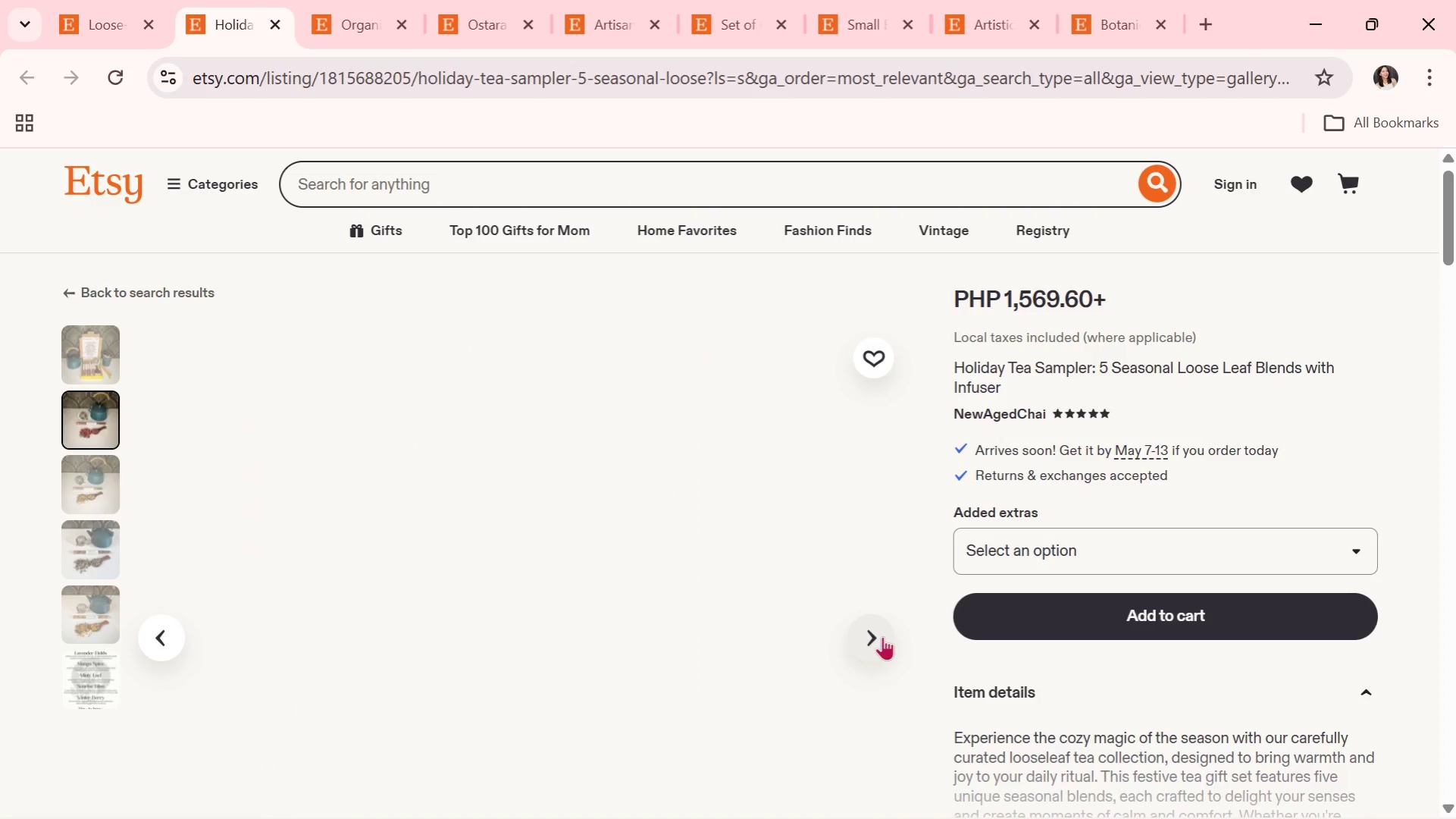 
scroll: coordinate [882, 636], scroll_direction: down, amount: 1.0
 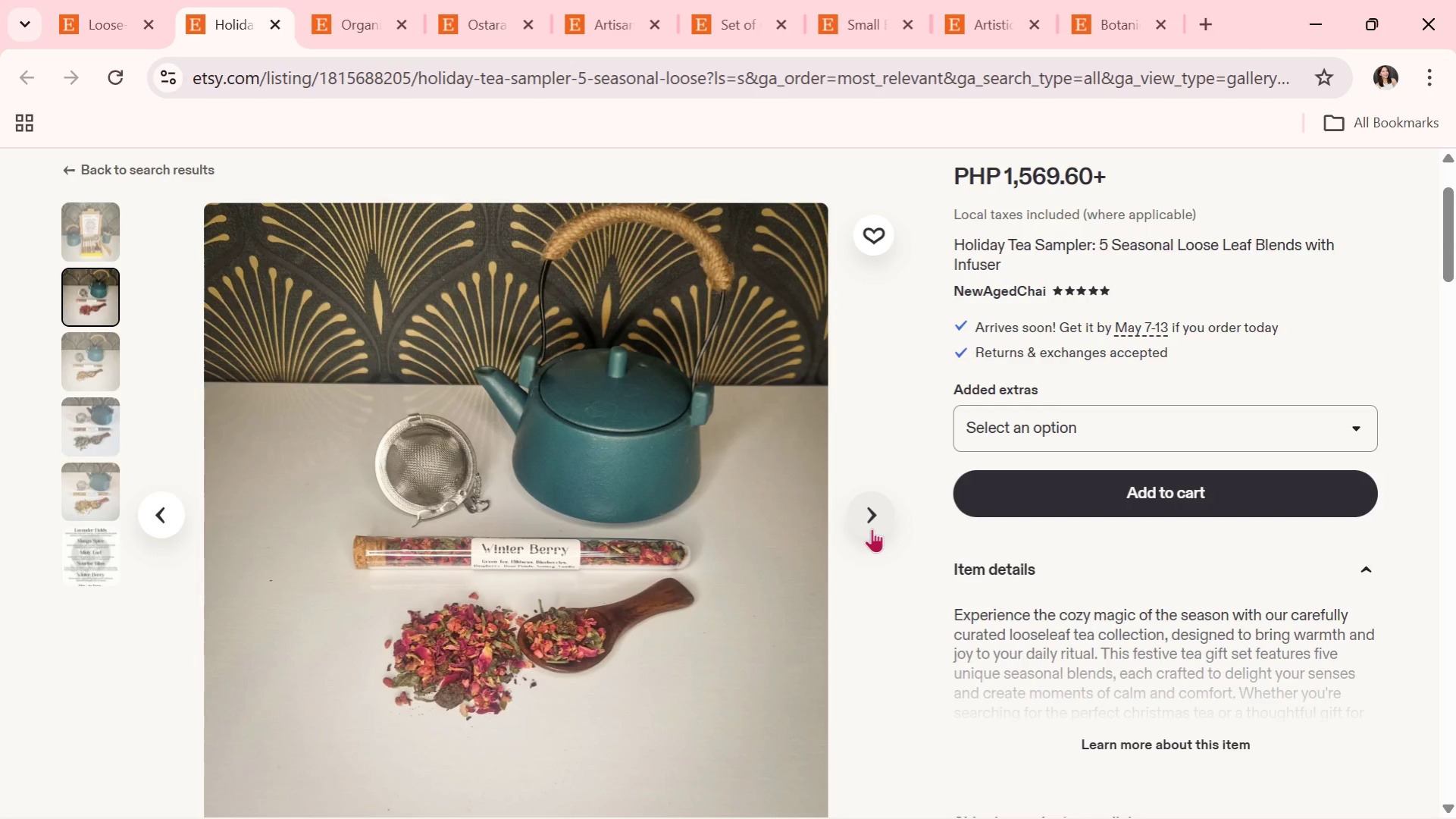 
left_click([872, 529])
 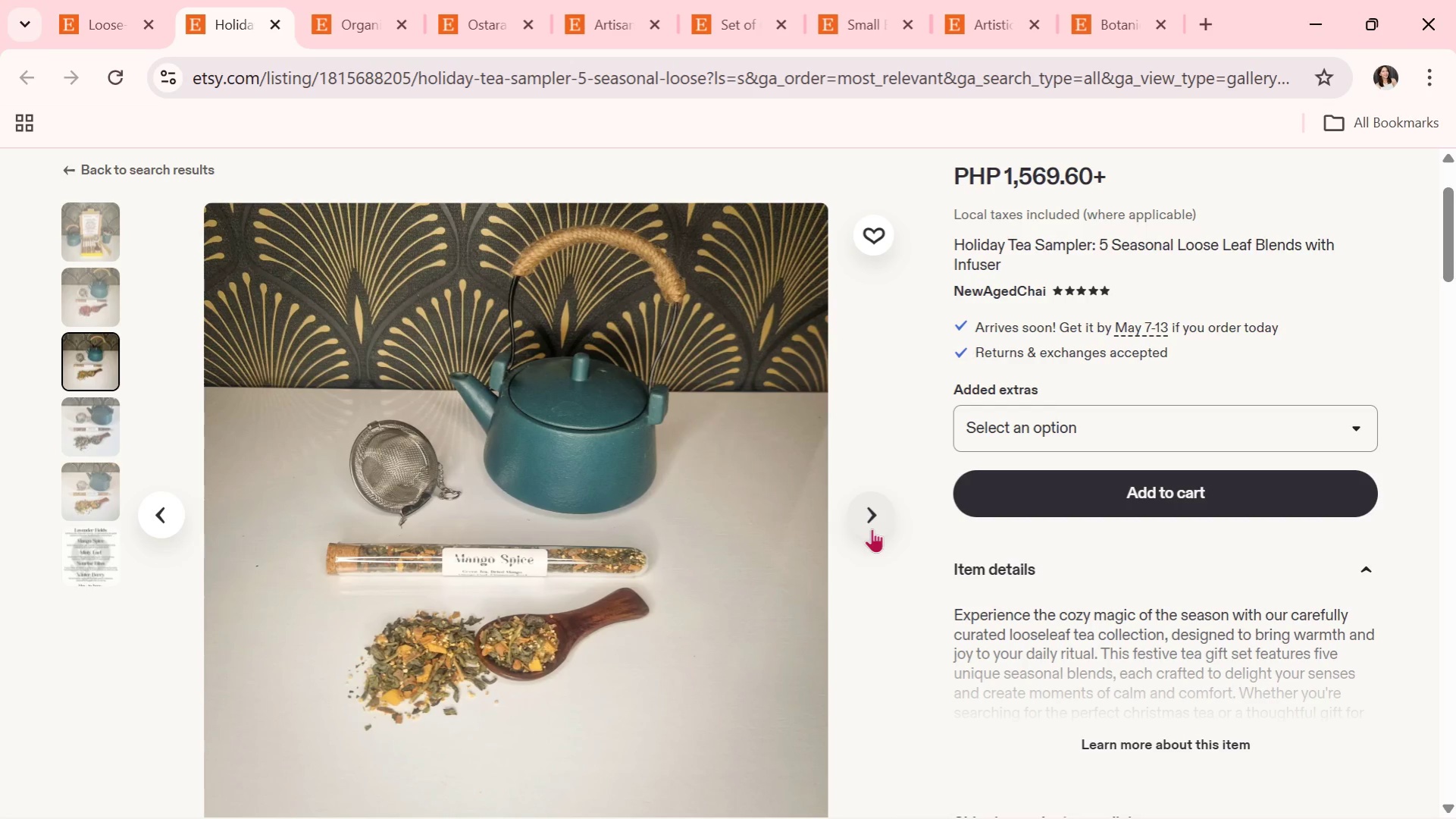 
wait(7.23)
 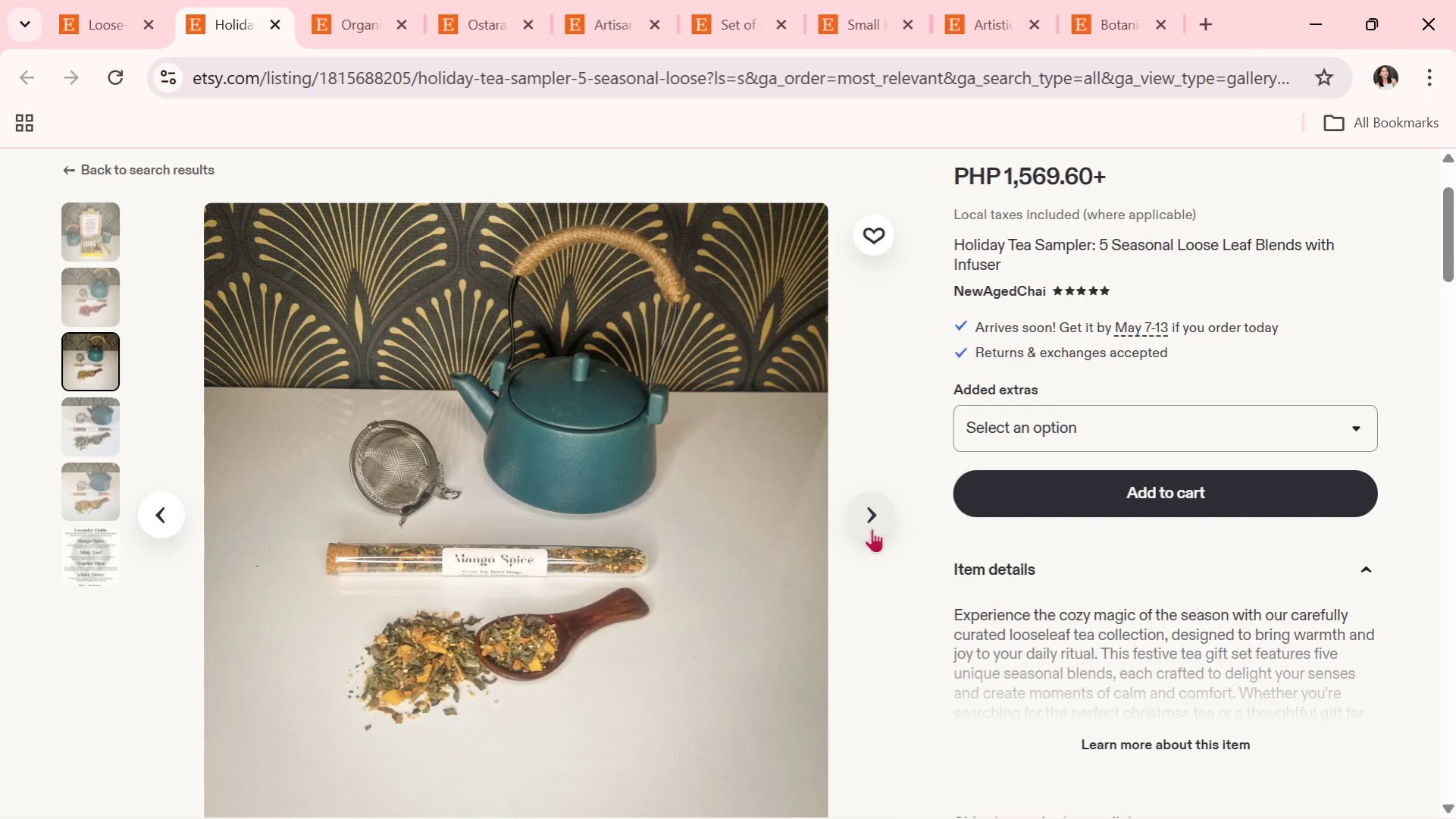 
left_click([872, 528])
 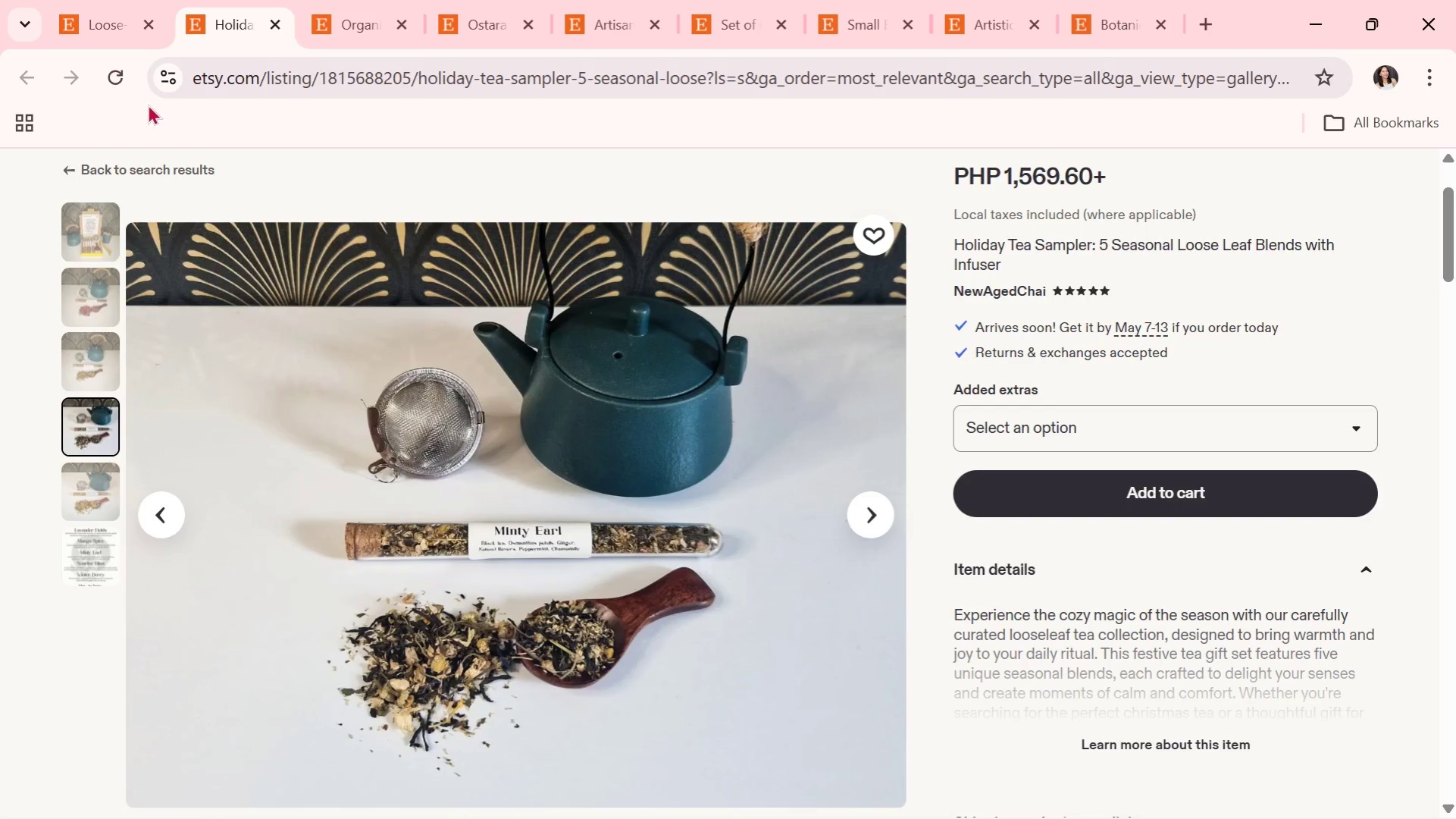 
scroll: coordinate [1247, 734], scroll_direction: down, amount: 1.0
 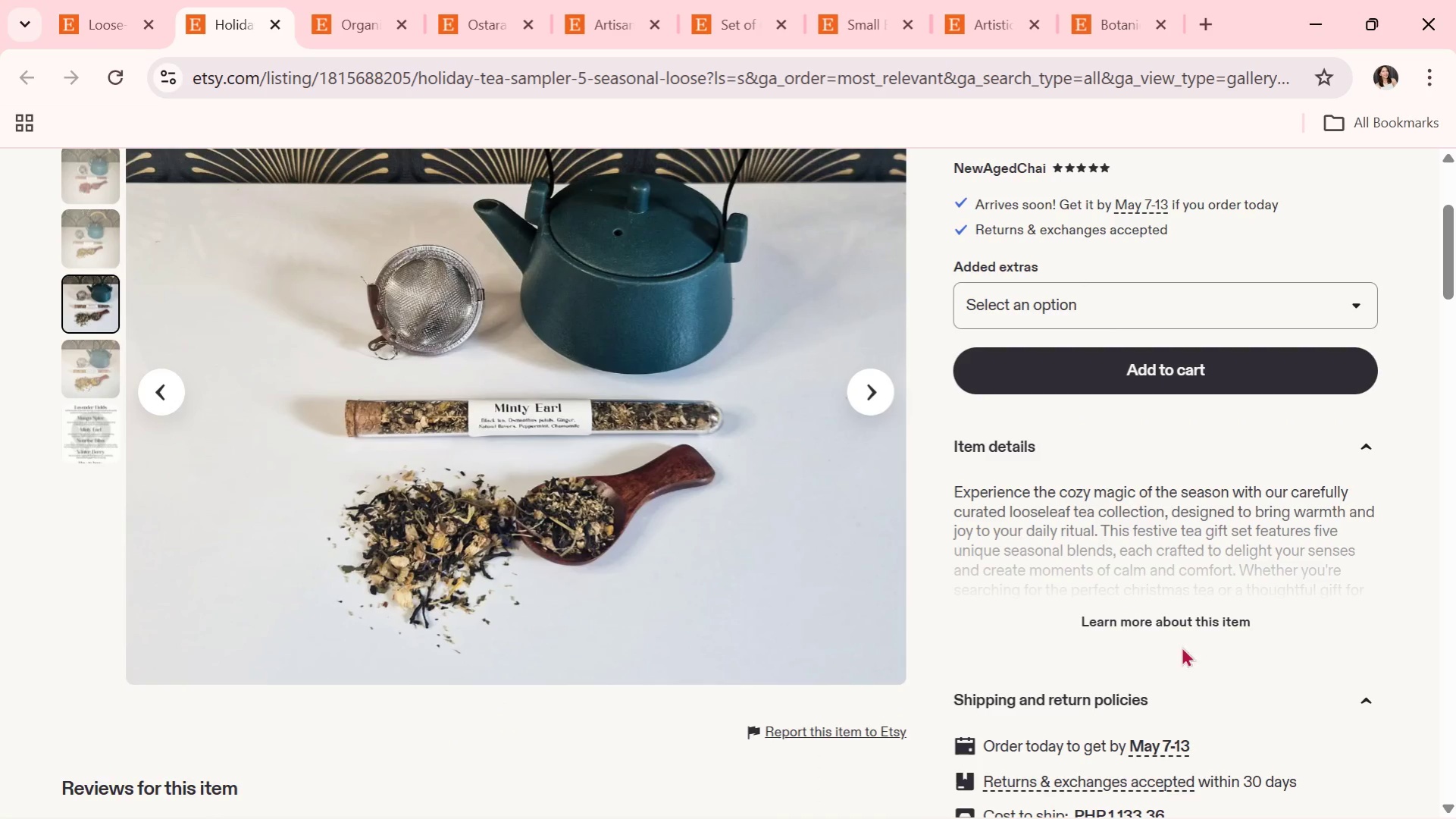 
left_click([1178, 619])
 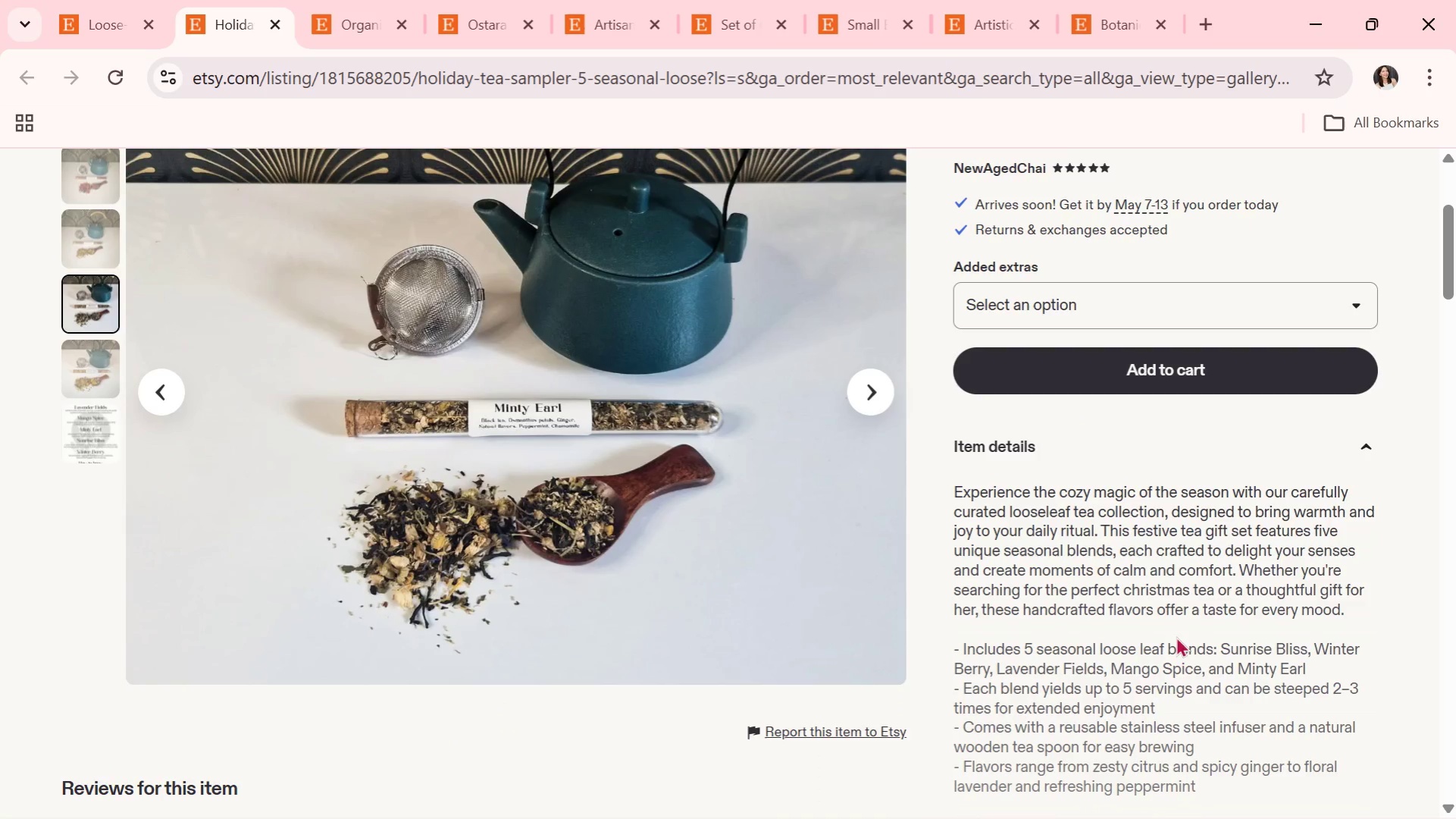 
scroll: coordinate [1169, 650], scroll_direction: down, amount: 3.0
 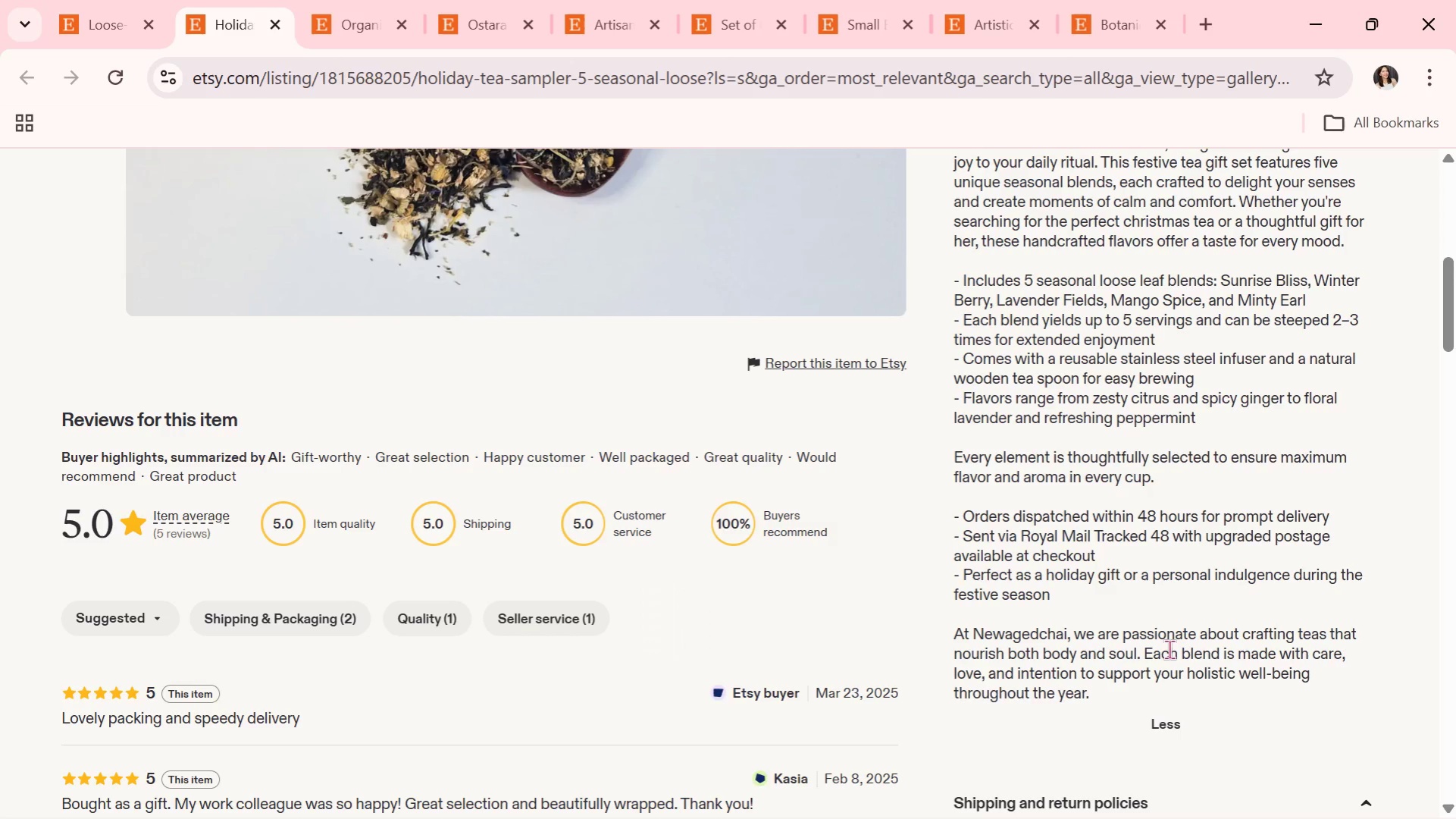 
scroll: coordinate [1169, 649], scroll_direction: up, amount: 1.0
 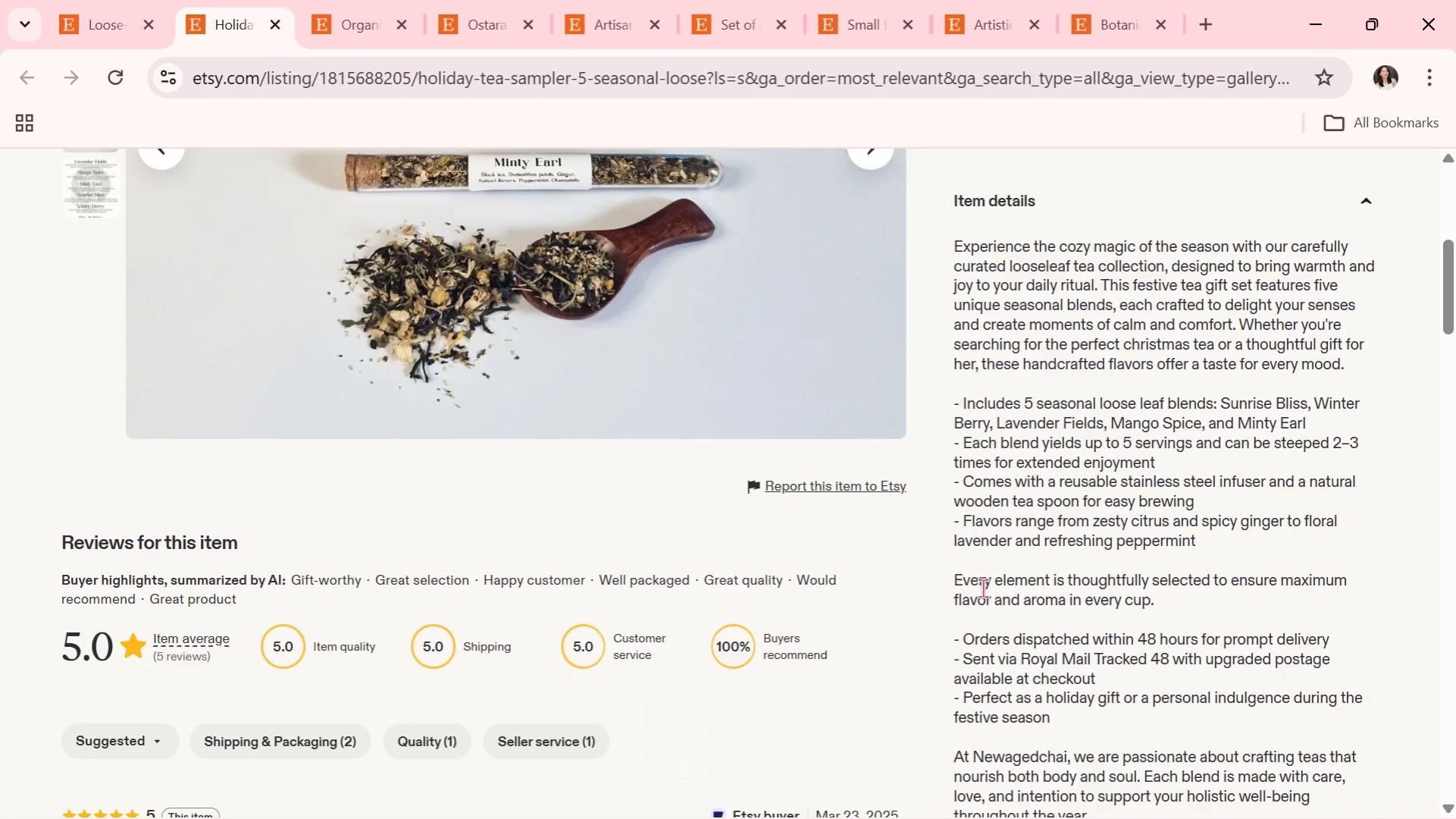 
wait(5.53)
 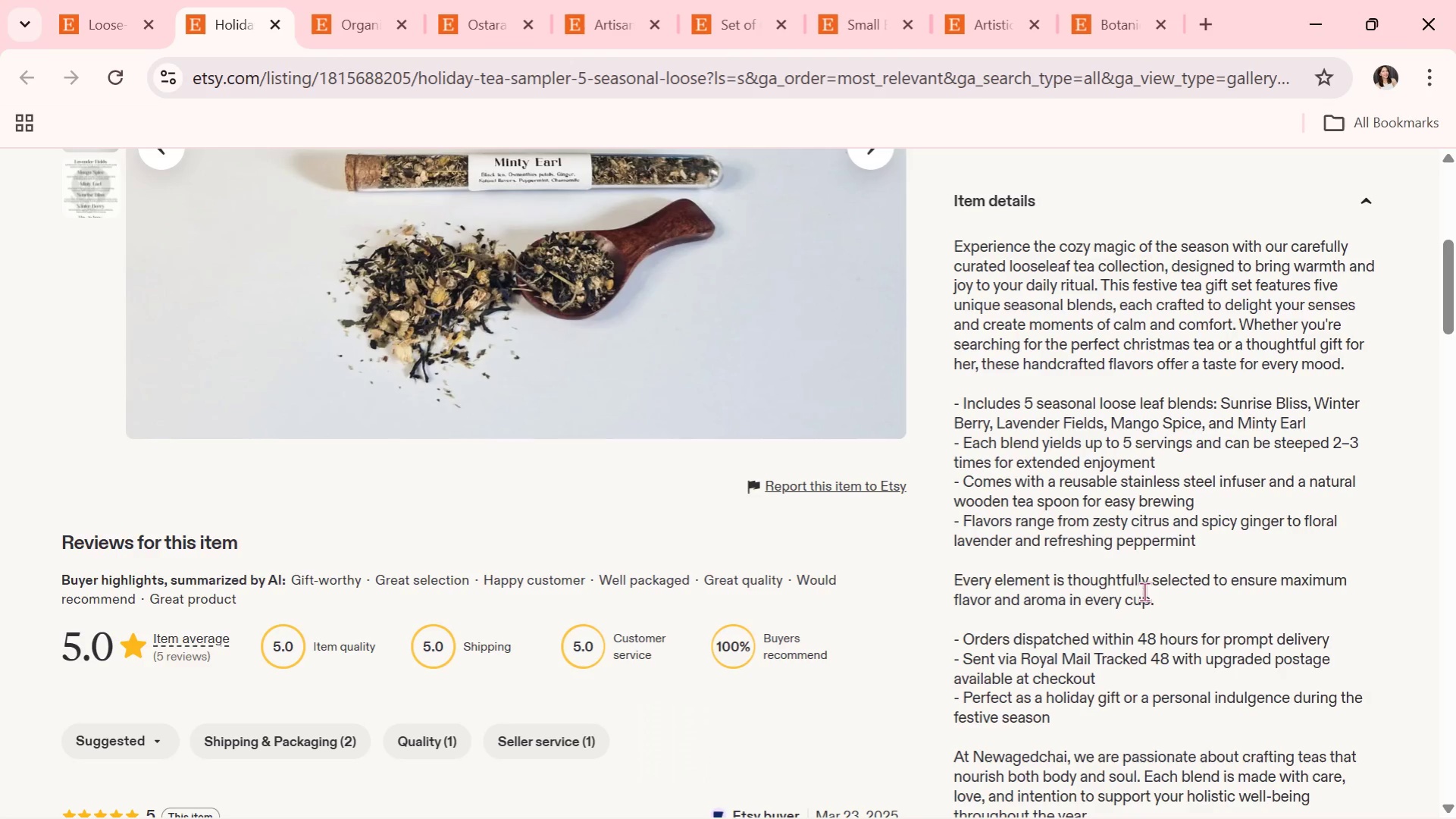 
scroll: coordinate [1017, 540], scroll_direction: down, amount: 1.0
 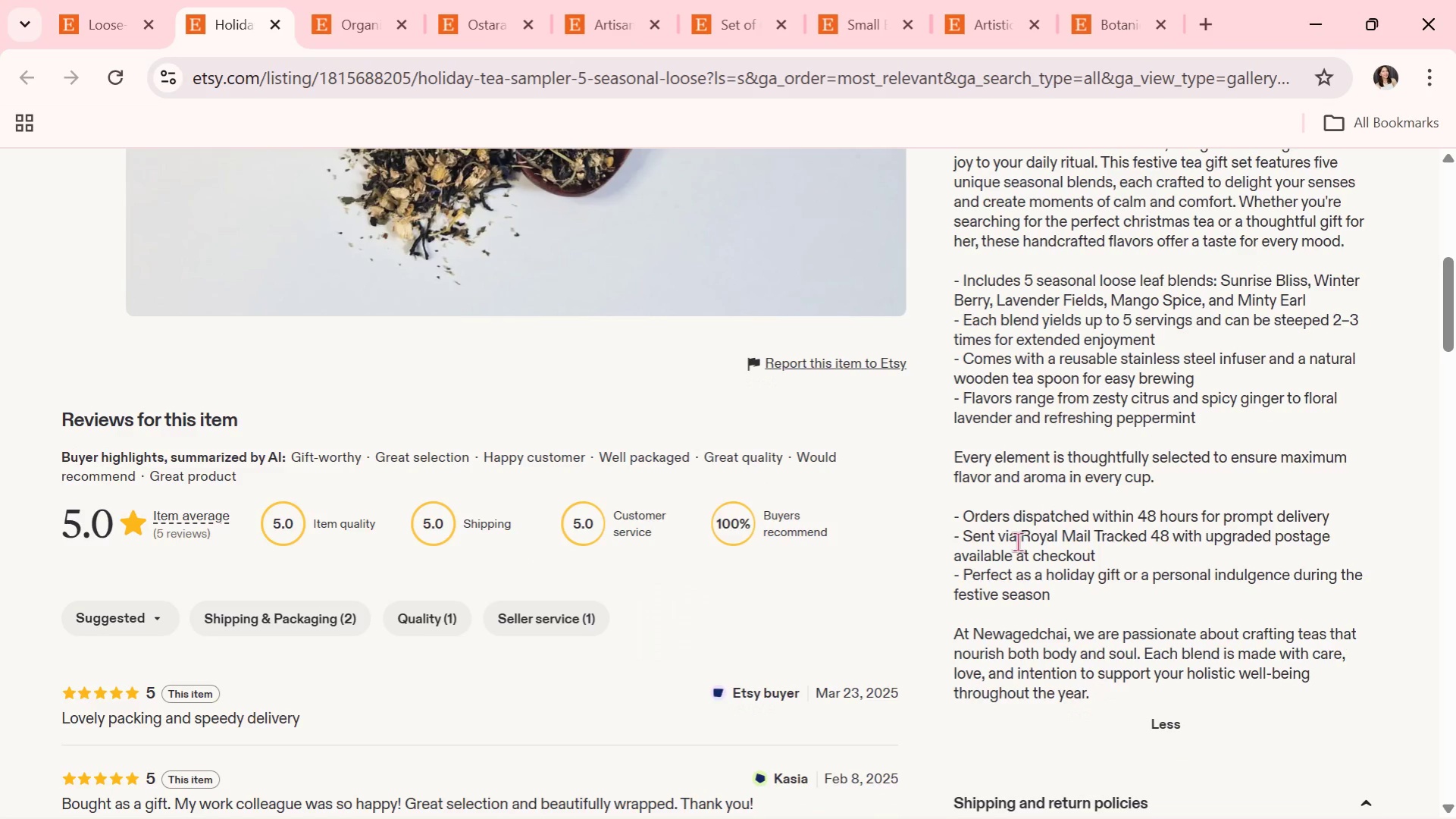 
scroll: coordinate [1005, 588], scroll_direction: up, amount: 11.0
 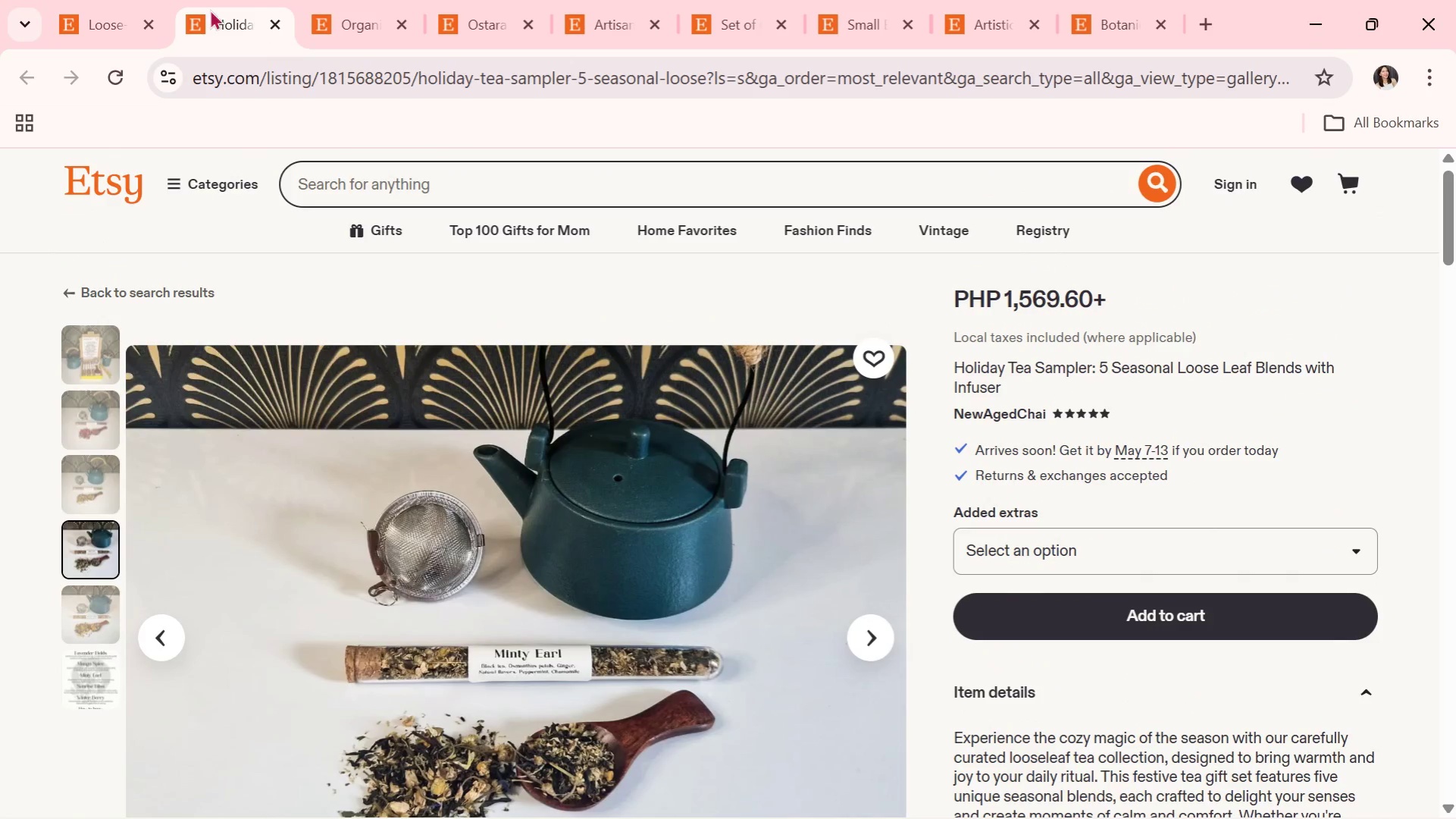 
left_click([121, 0])
 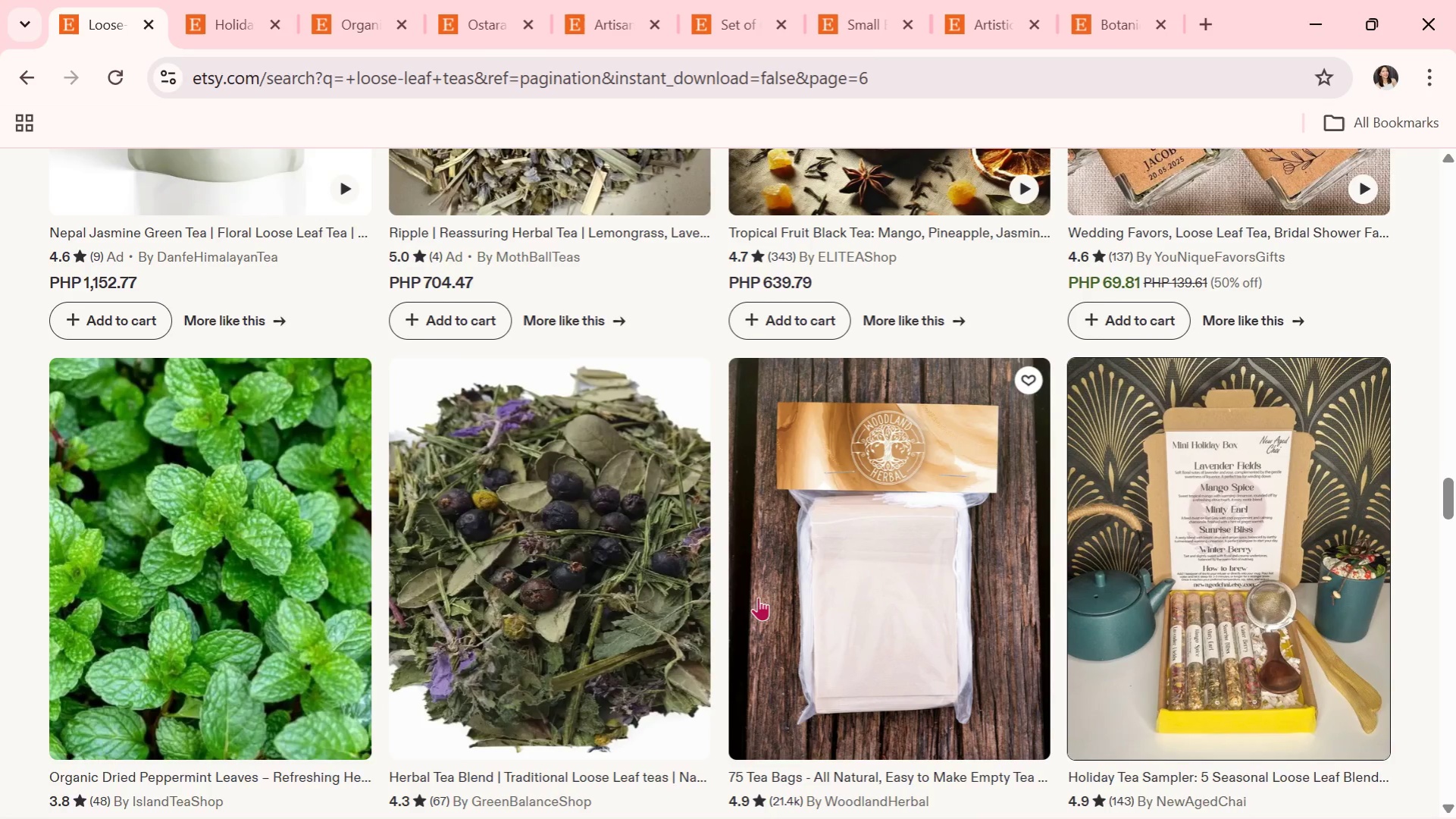 
scroll: coordinate [758, 631], scroll_direction: down, amount: 5.0
 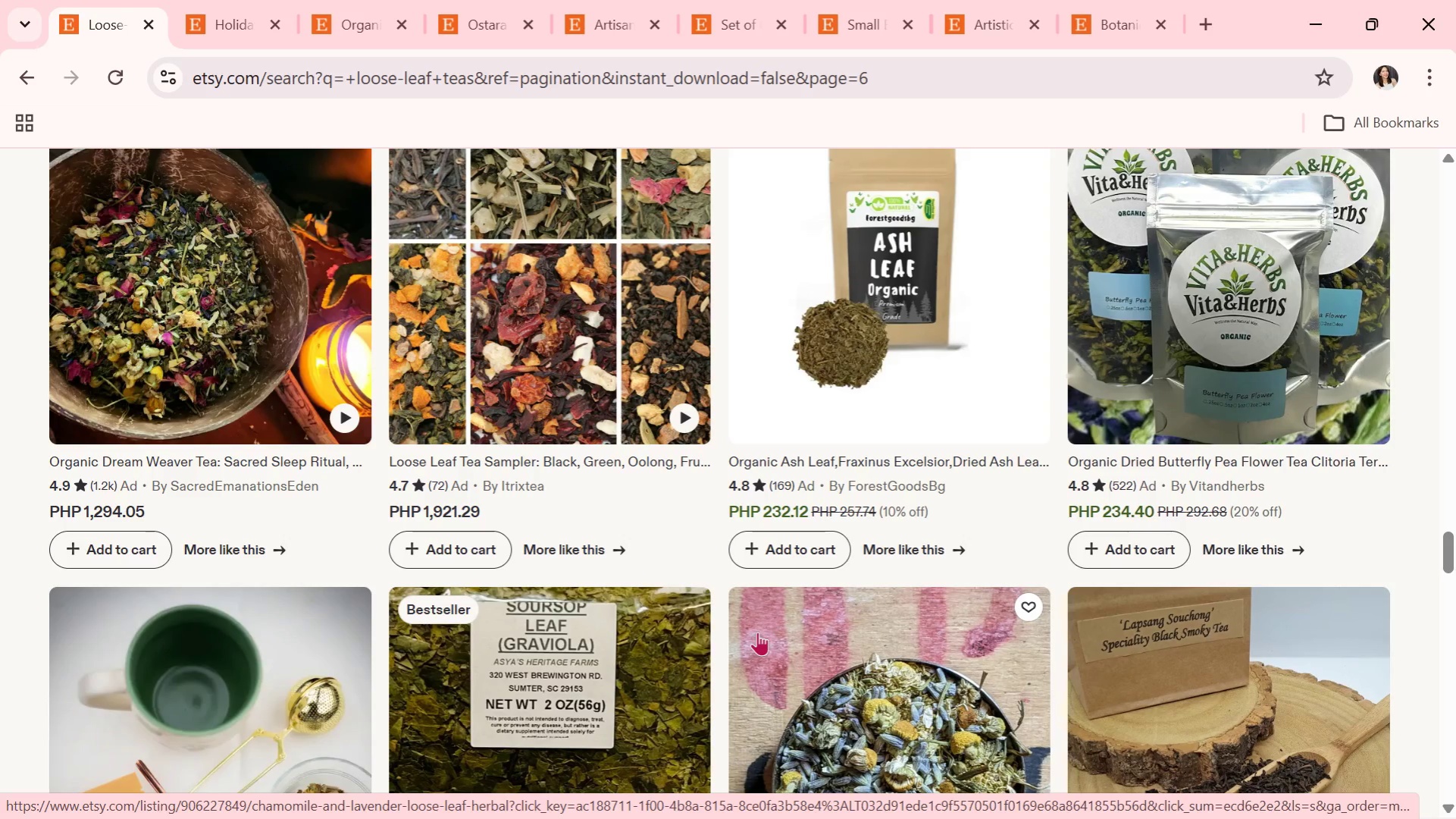 
scroll: coordinate [756, 632], scroll_direction: down, amount: 2.0
 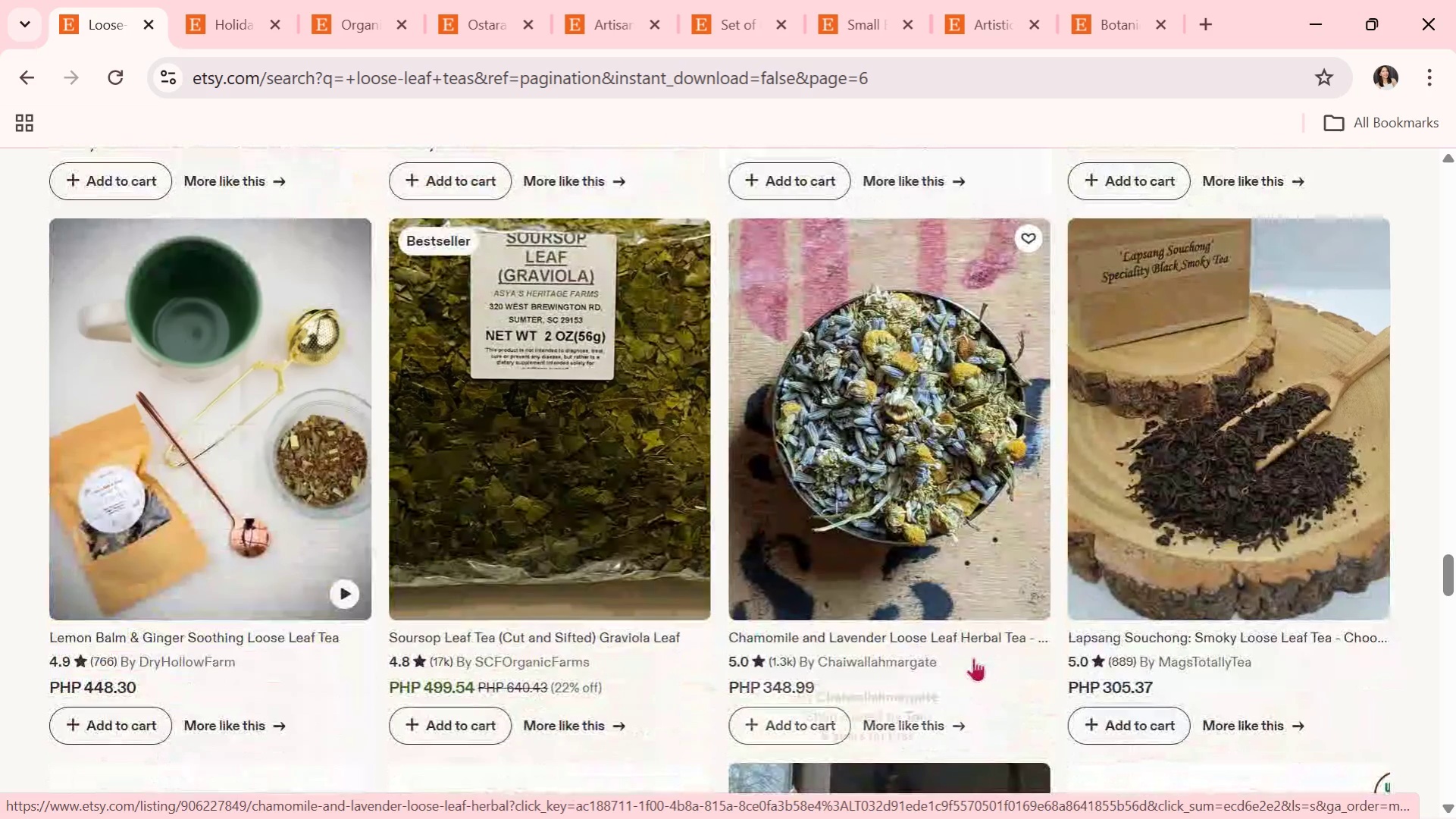 
wait(8.09)
 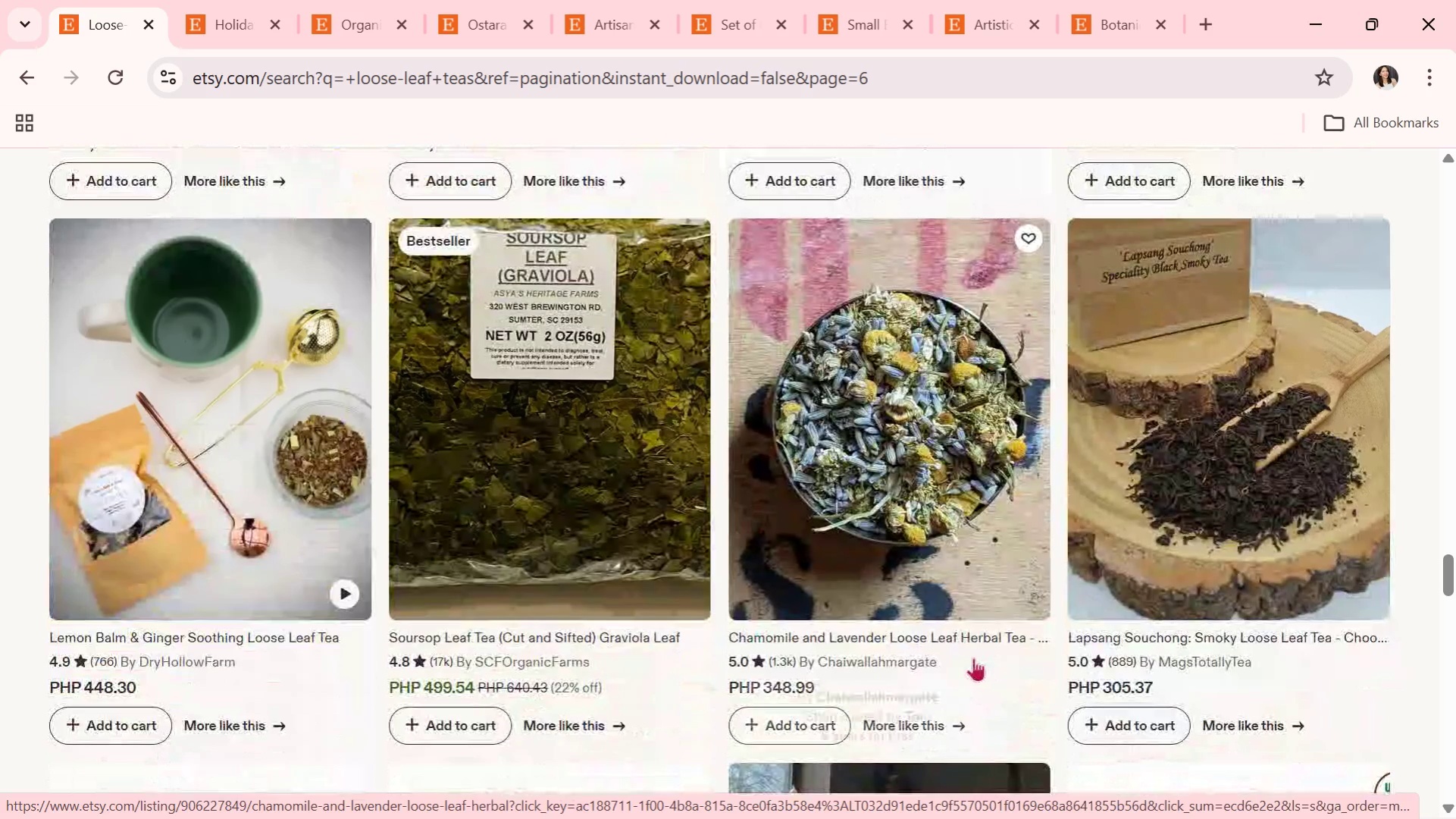 
left_click([898, 543])
 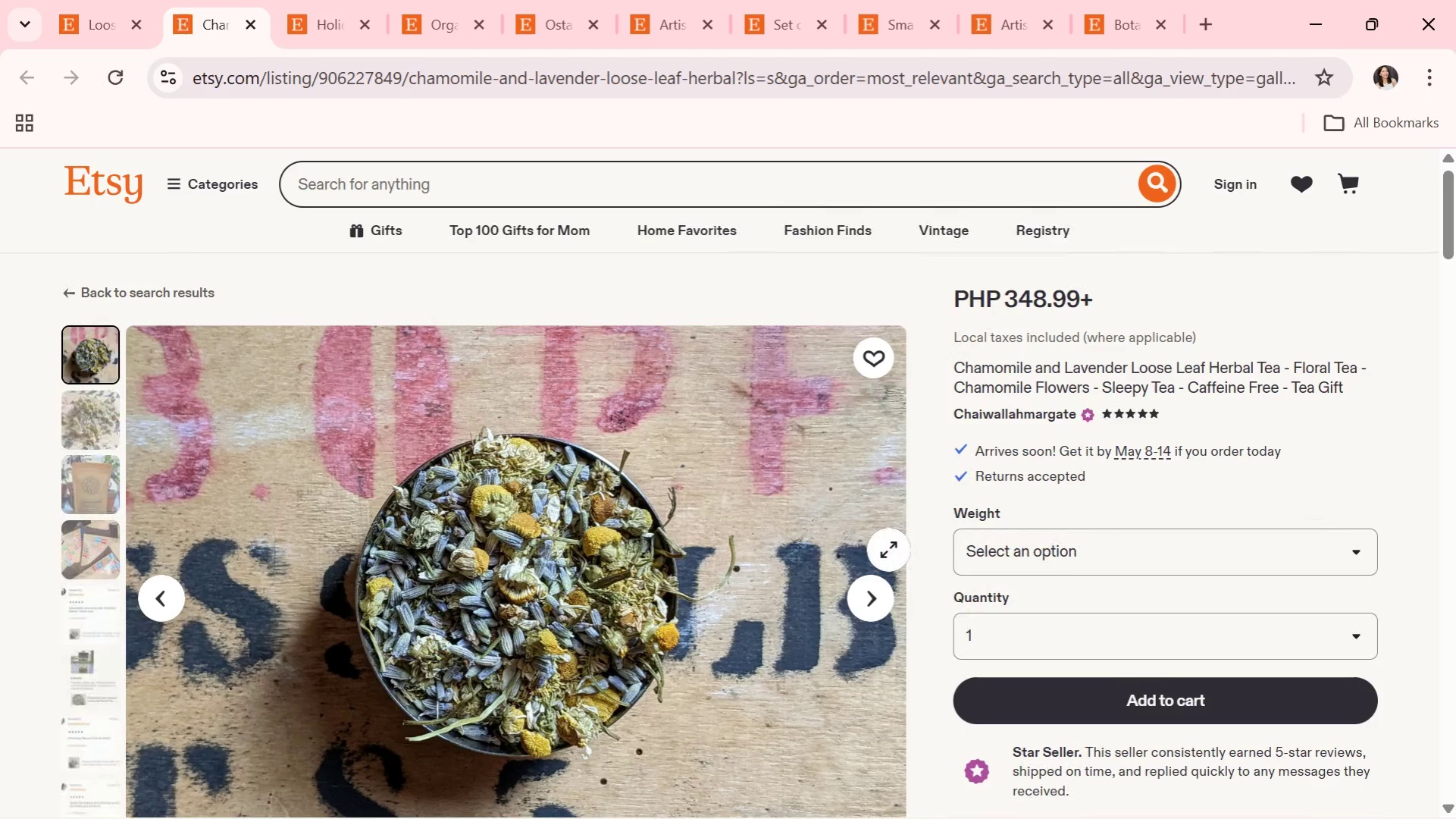 
scroll: coordinate [888, 550], scroll_direction: down, amount: 1.0
 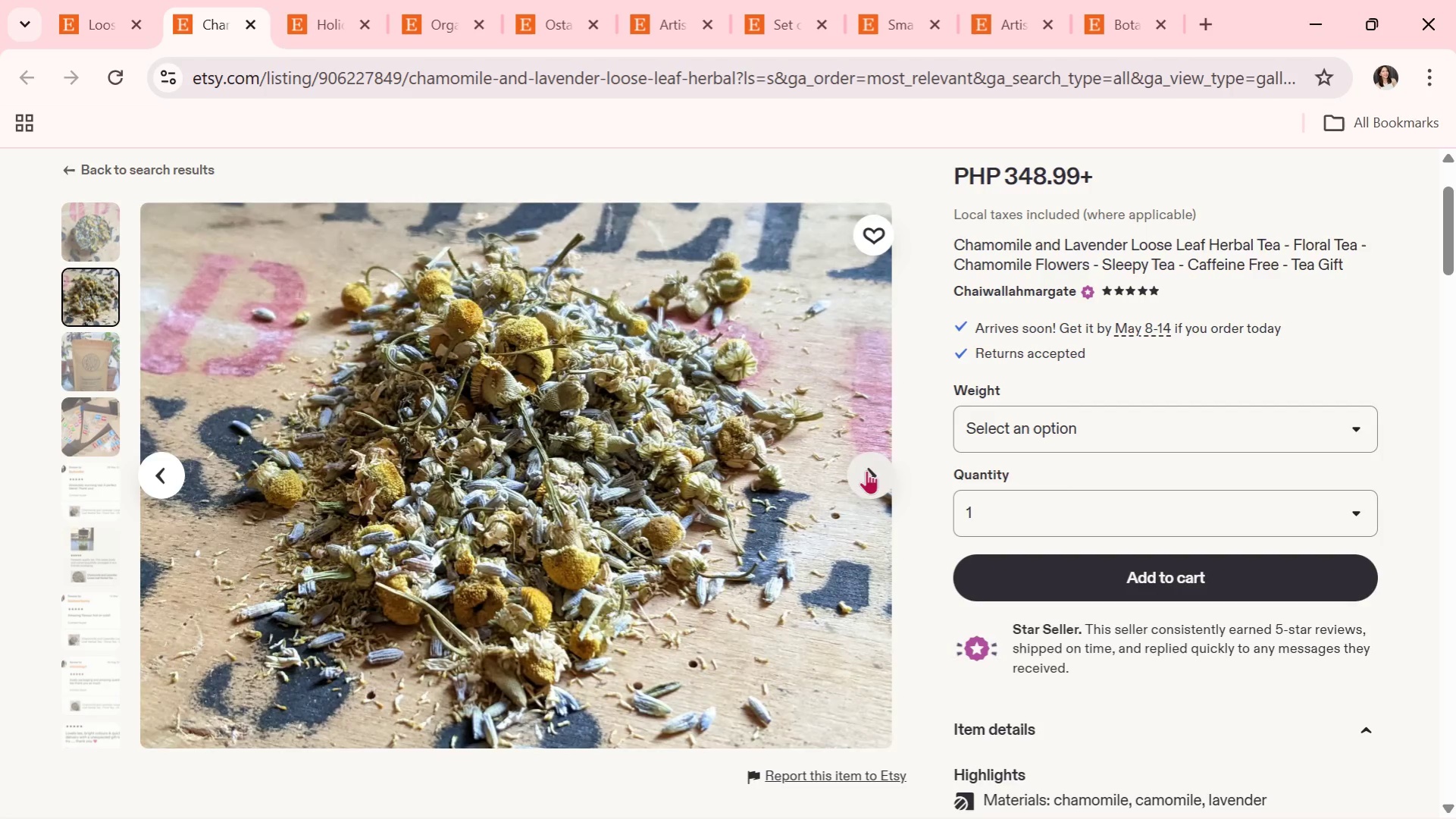 
wait(7.34)
 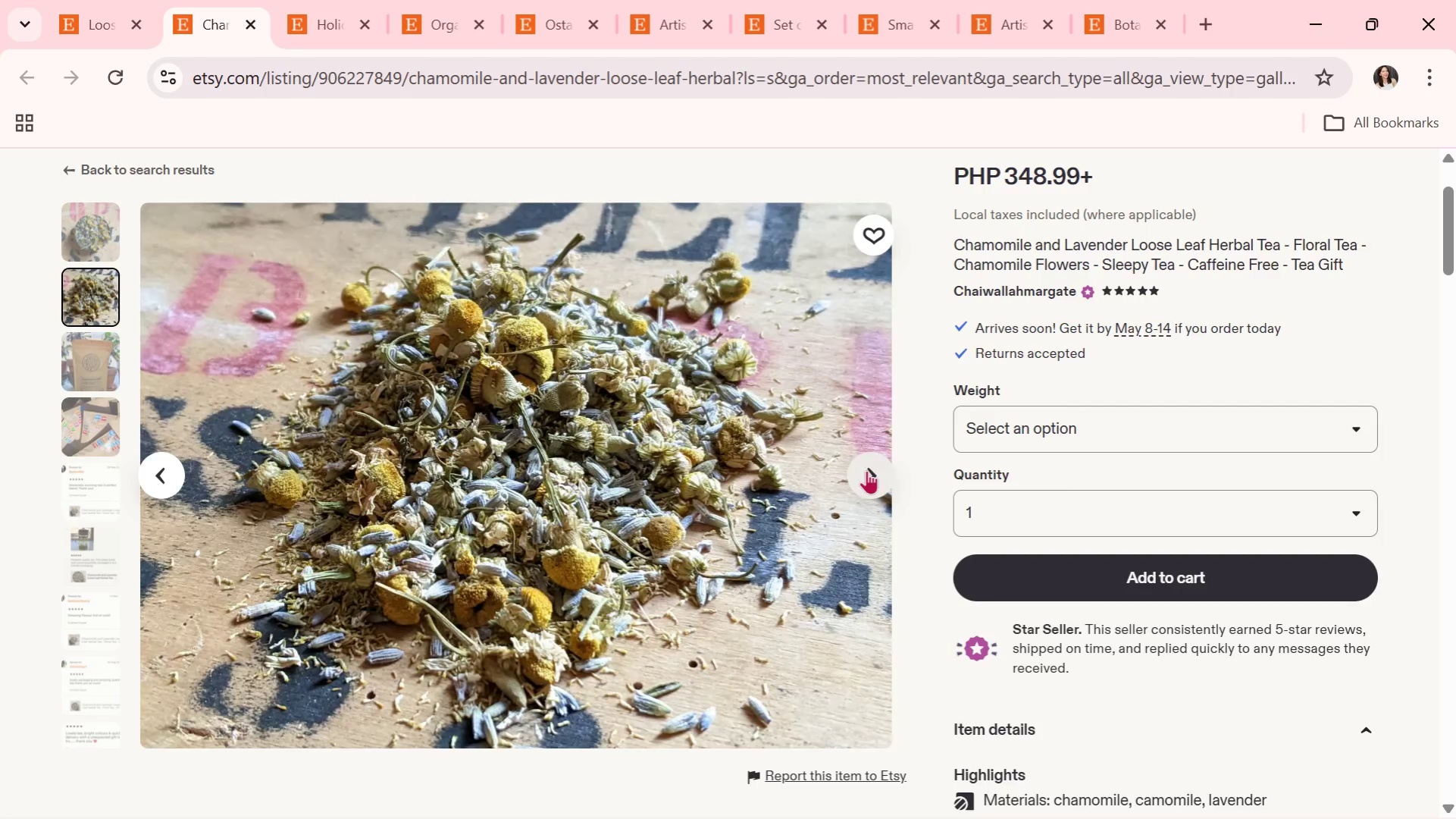 
left_click([866, 470])
 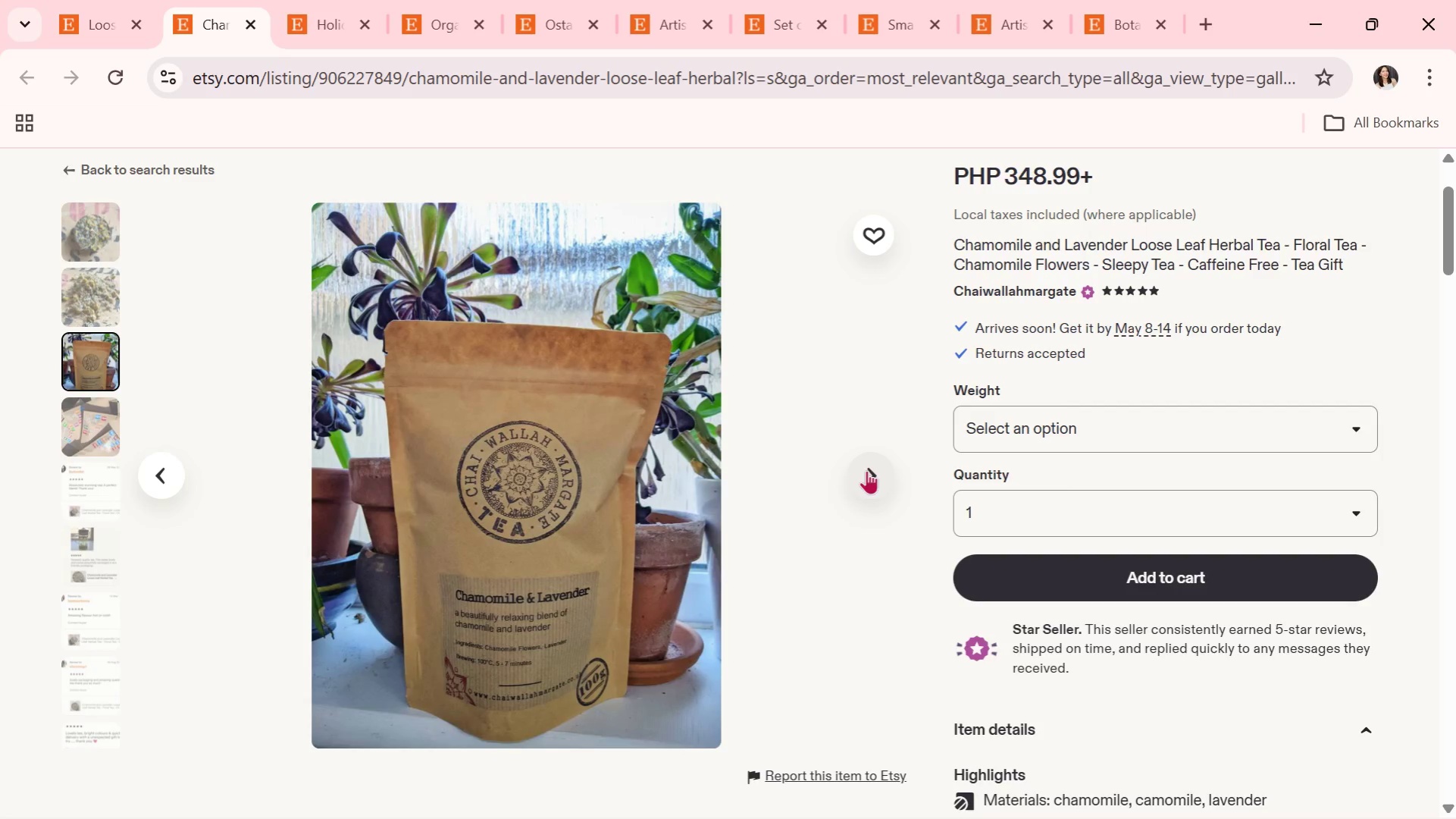 
left_click([866, 470])
 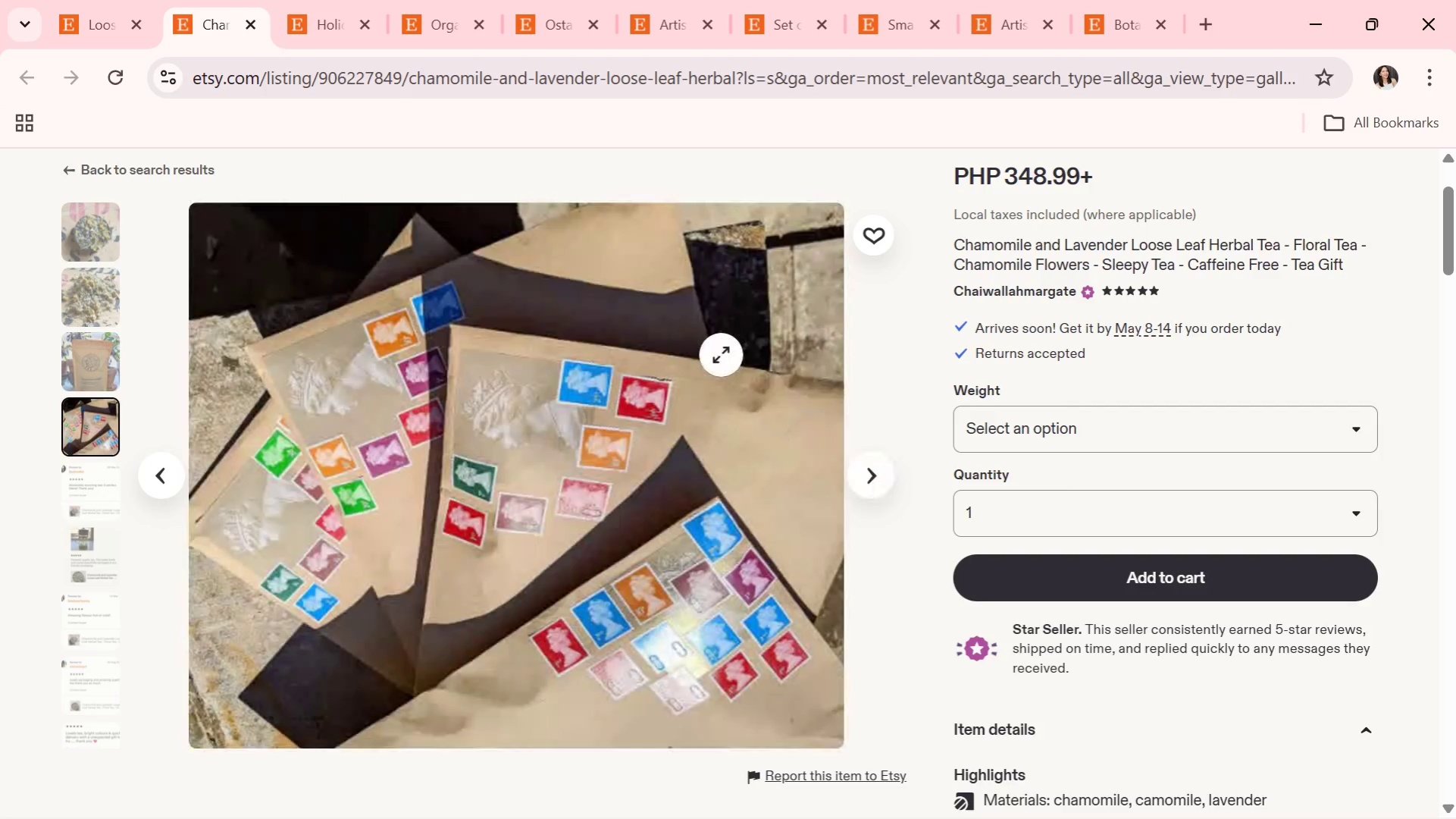 
left_click([243, 27])
 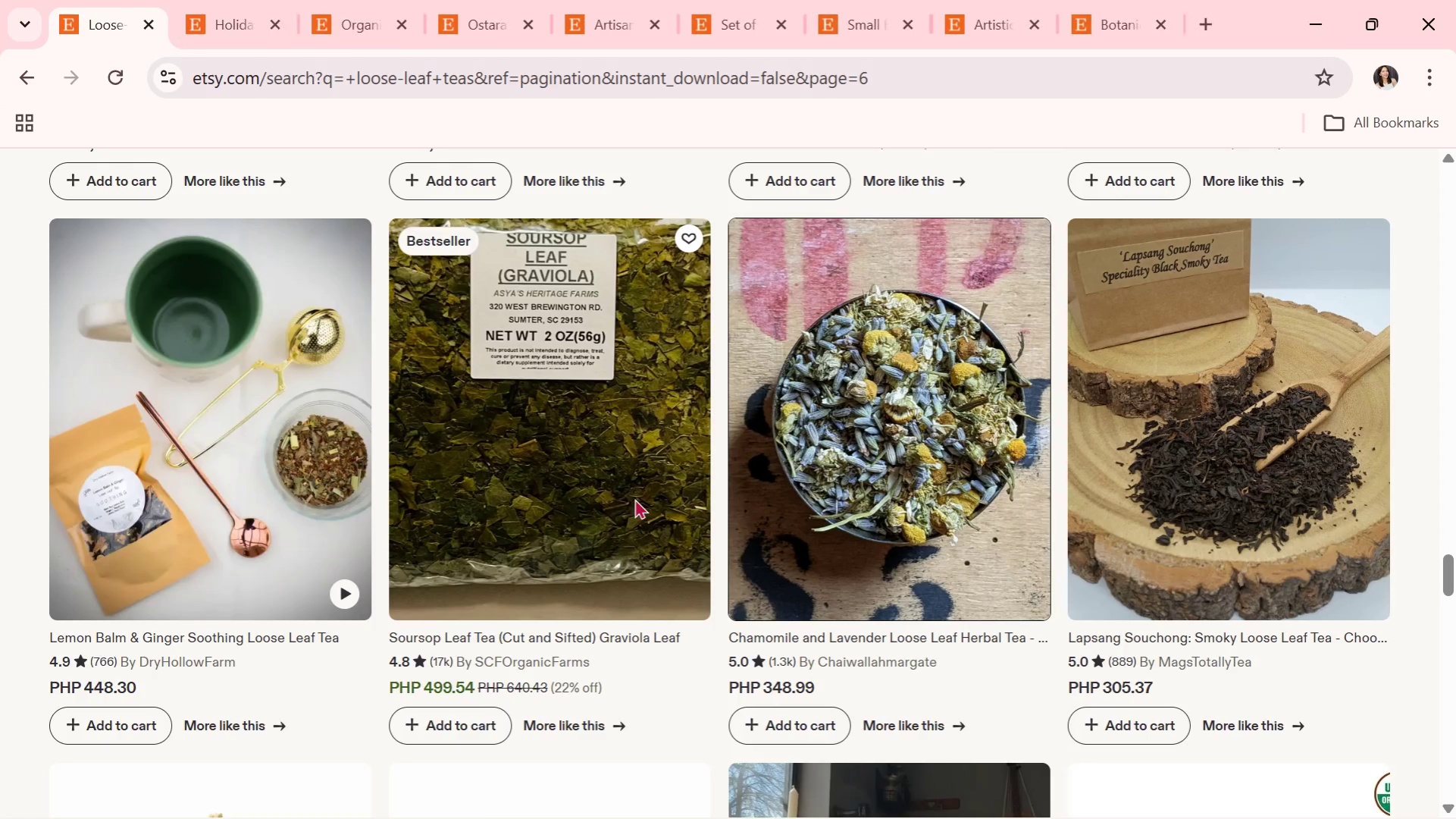 
scroll: coordinate [634, 498], scroll_direction: down, amount: 5.0
 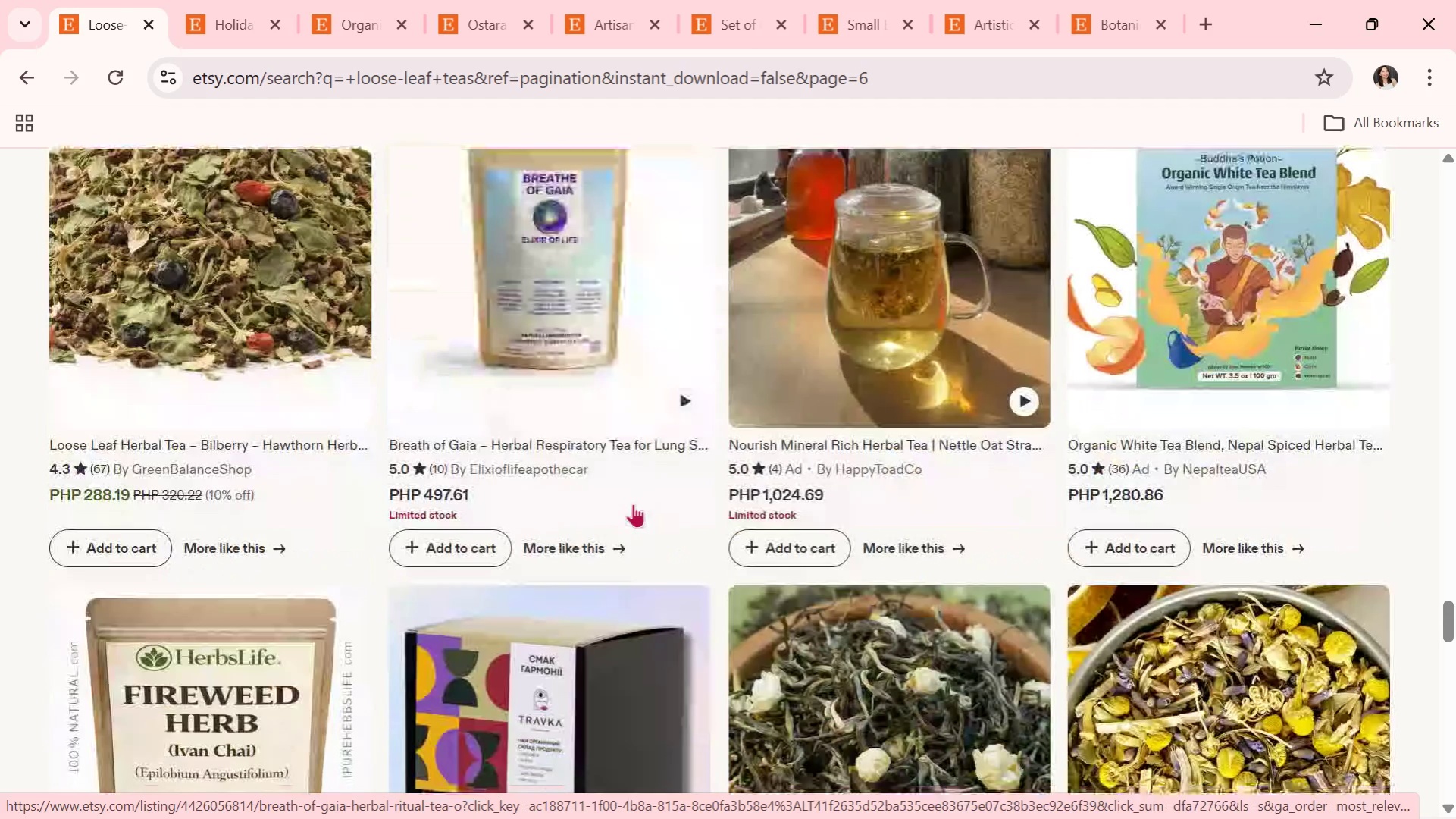 
scroll: coordinate [626, 512], scroll_direction: down, amount: 6.0
 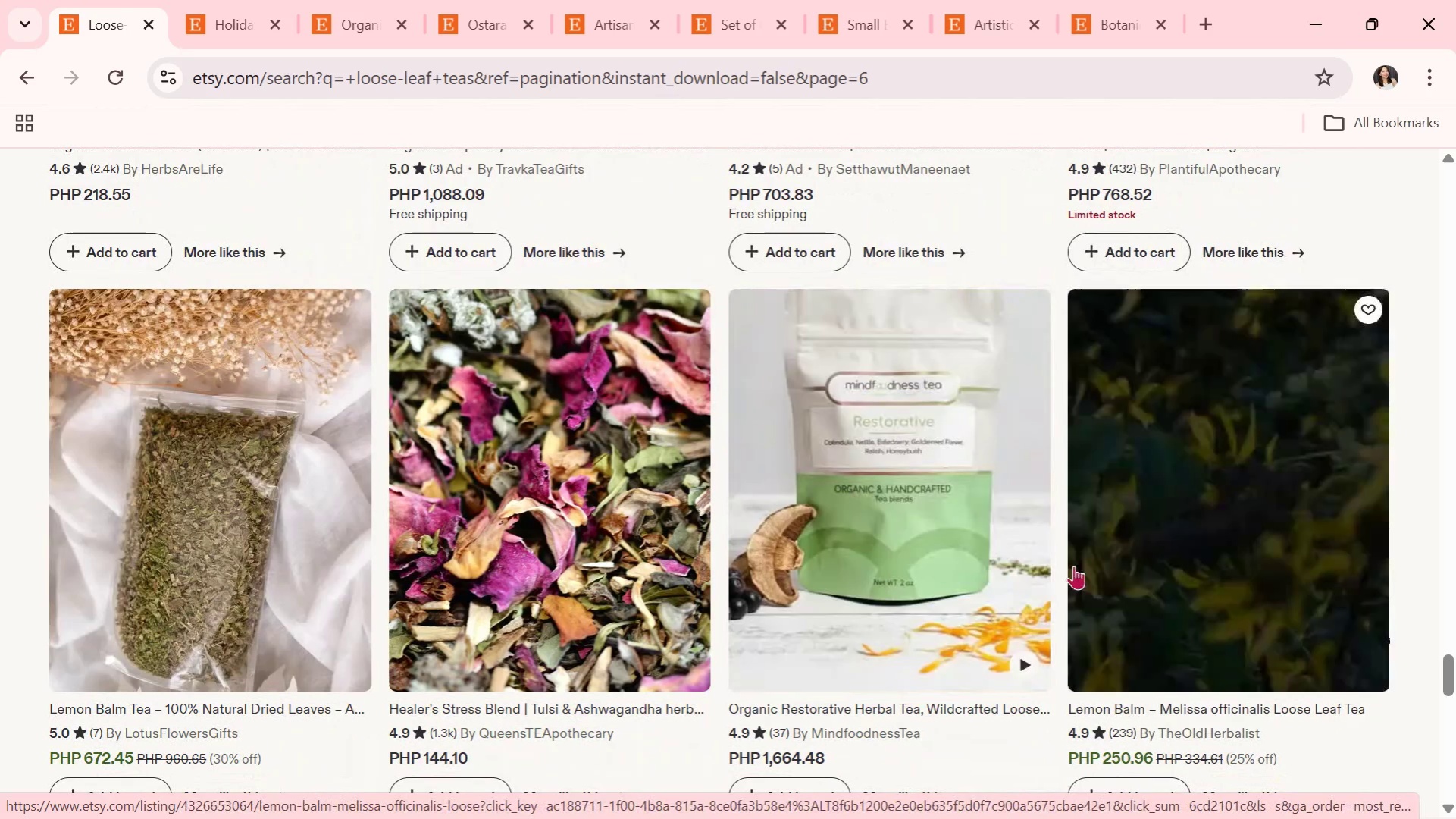 
wait(6.32)
 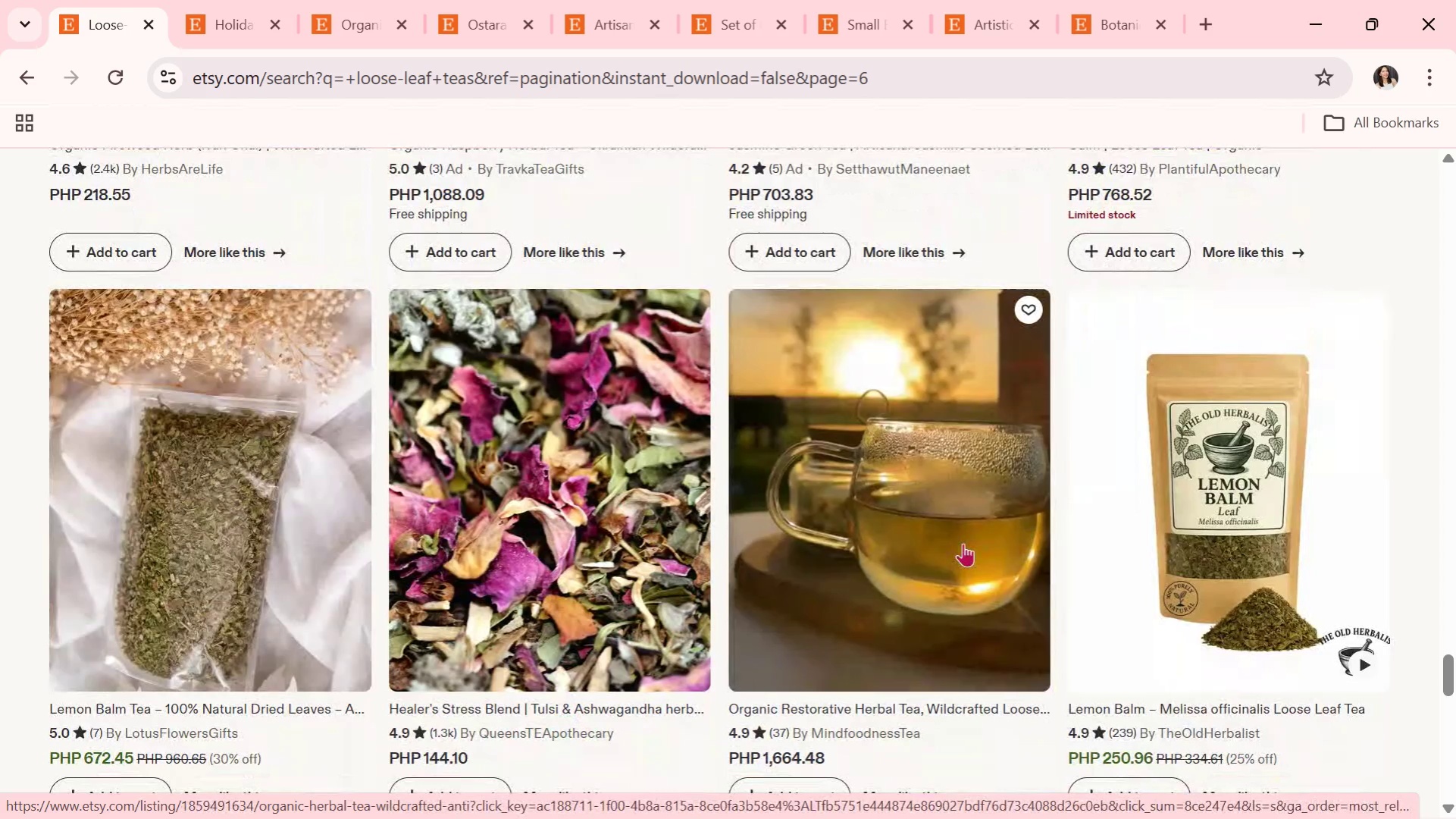 
scroll: coordinate [664, 582], scroll_direction: down, amount: 6.0
 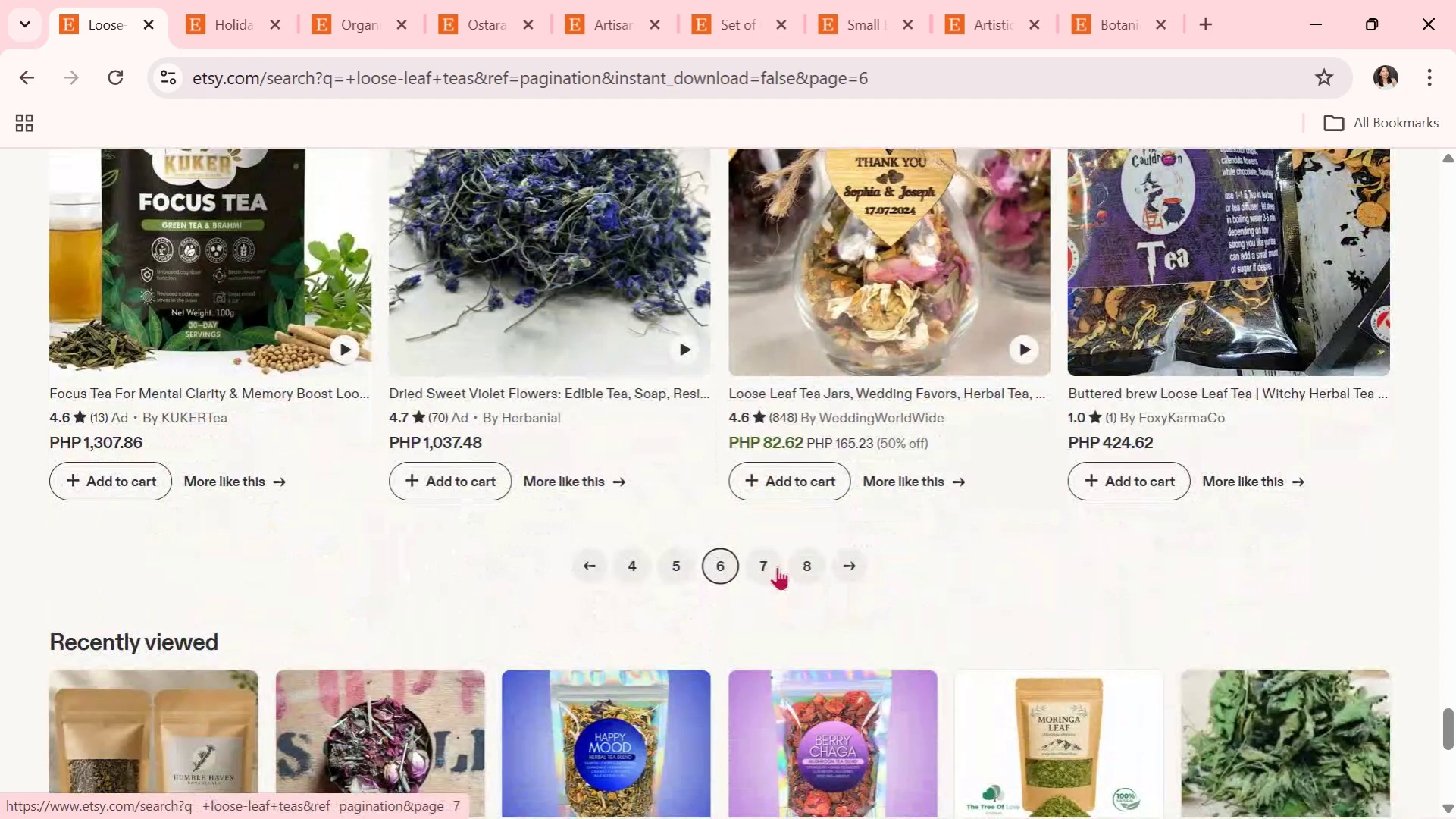 
left_click([777, 566])
 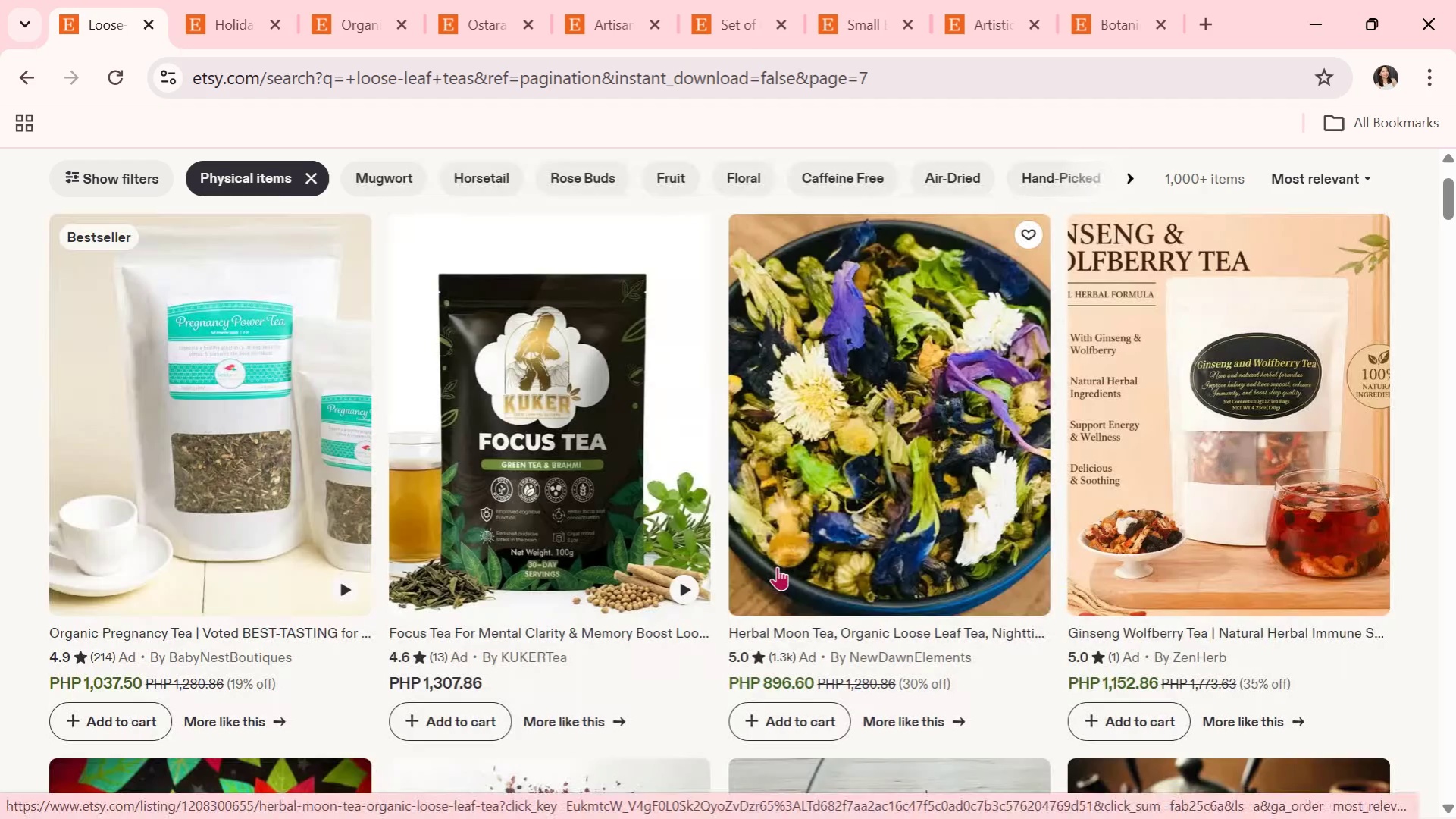 
scroll: coordinate [777, 566], scroll_direction: down, amount: 1.0
 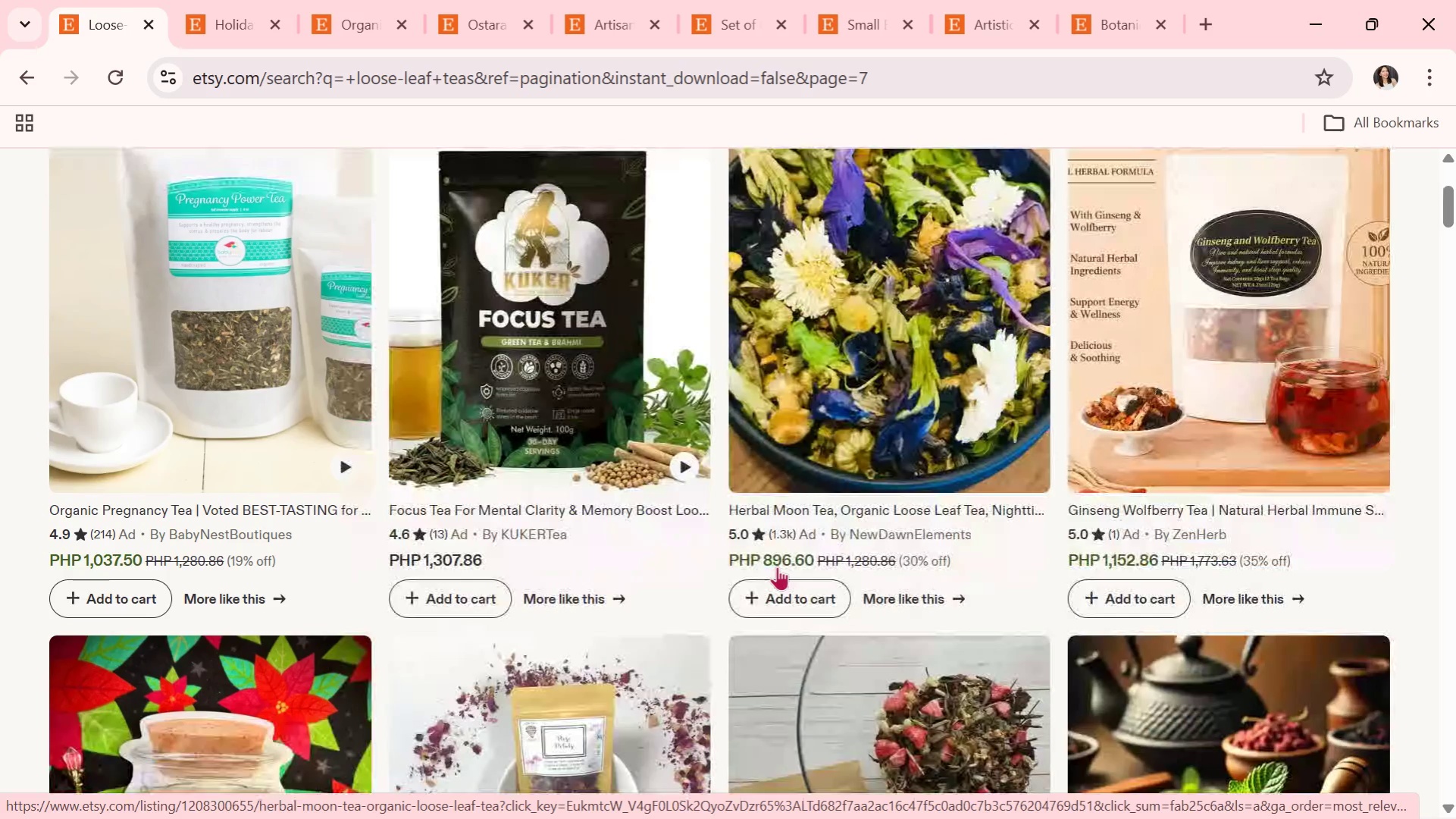 
wait(7.2)
 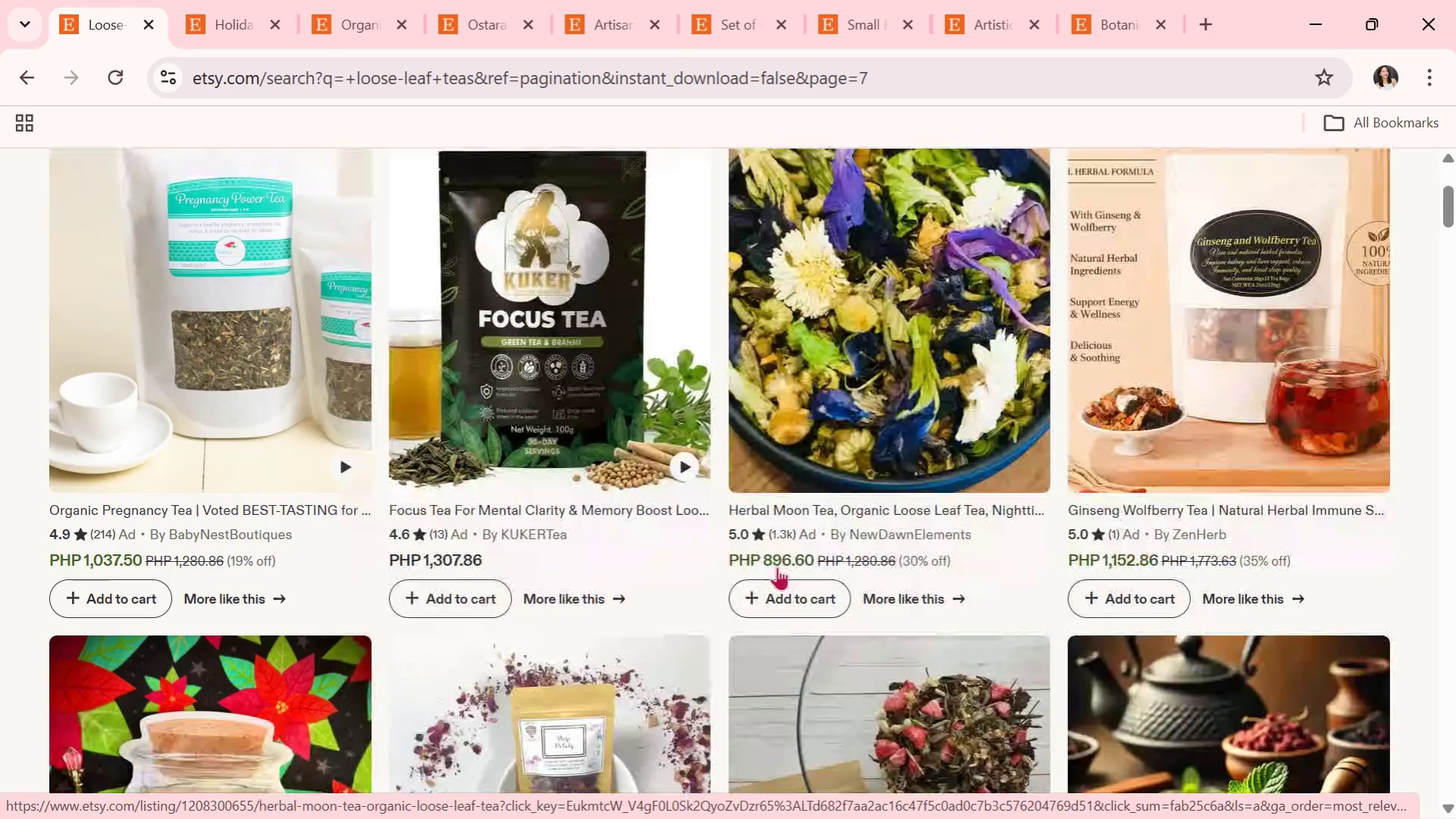 
scroll: coordinate [777, 566], scroll_direction: down, amount: 1.0
 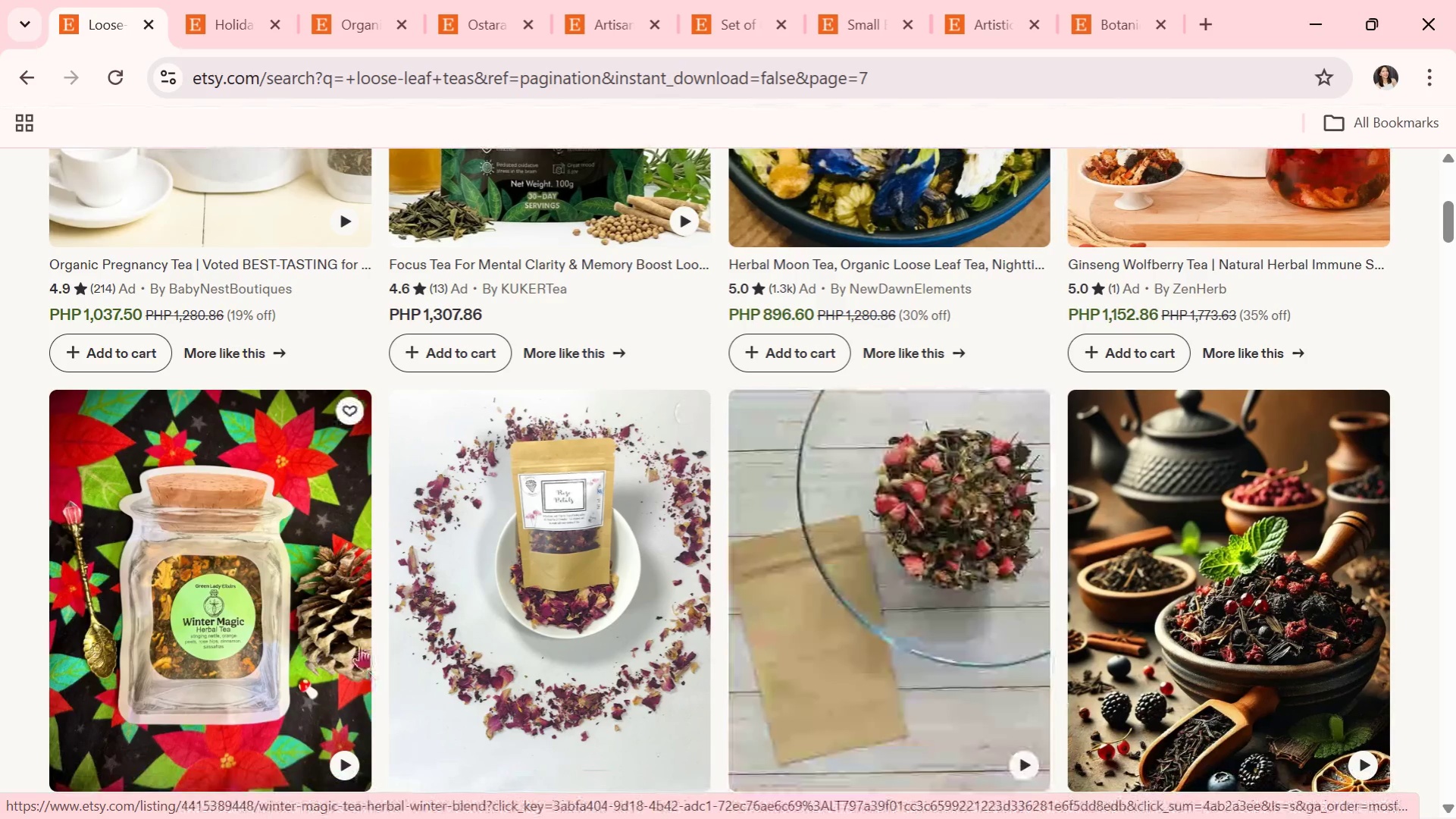 
left_click([576, 582])
 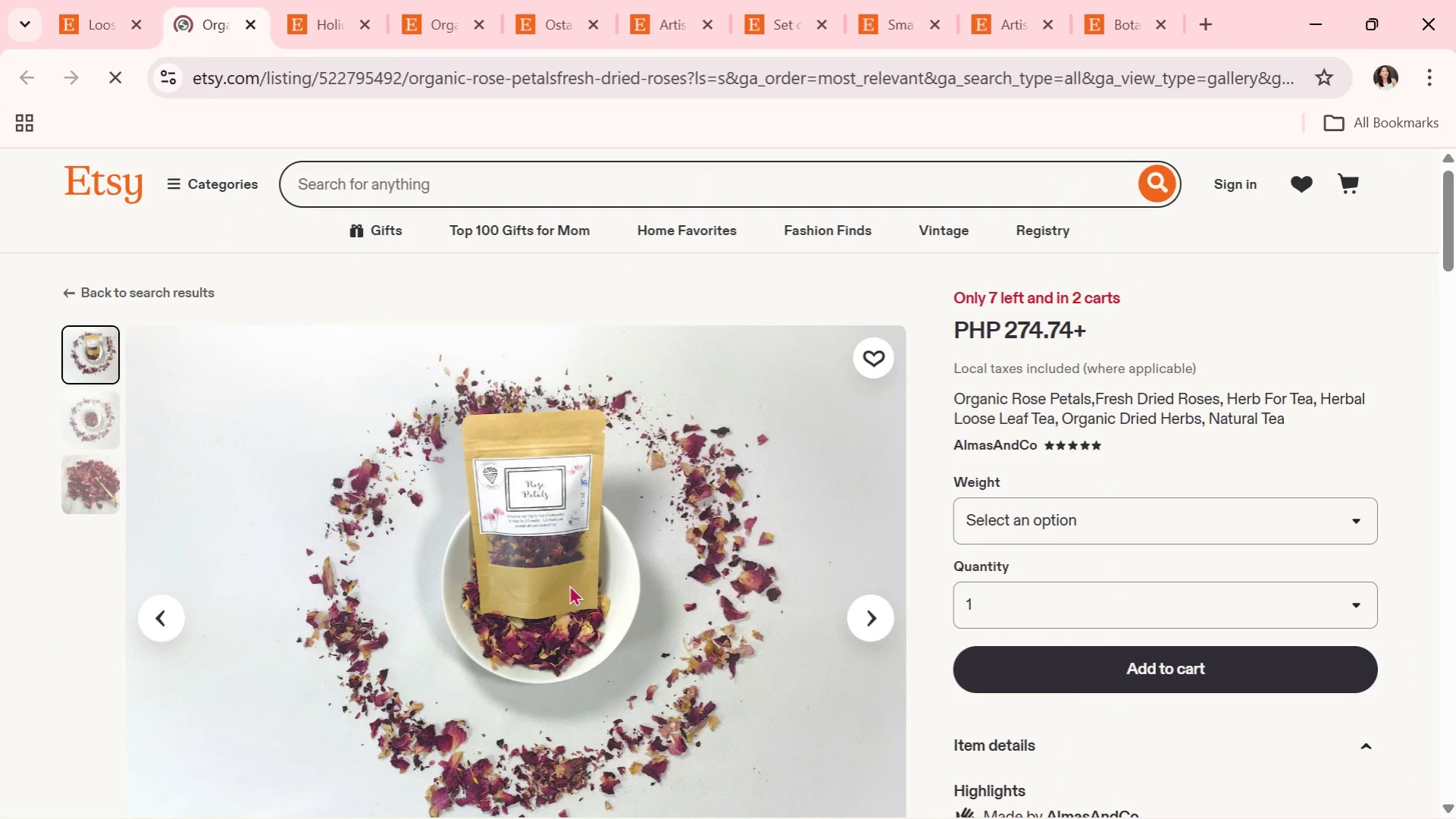 
scroll: coordinate [689, 662], scroll_direction: down, amount: 1.0
 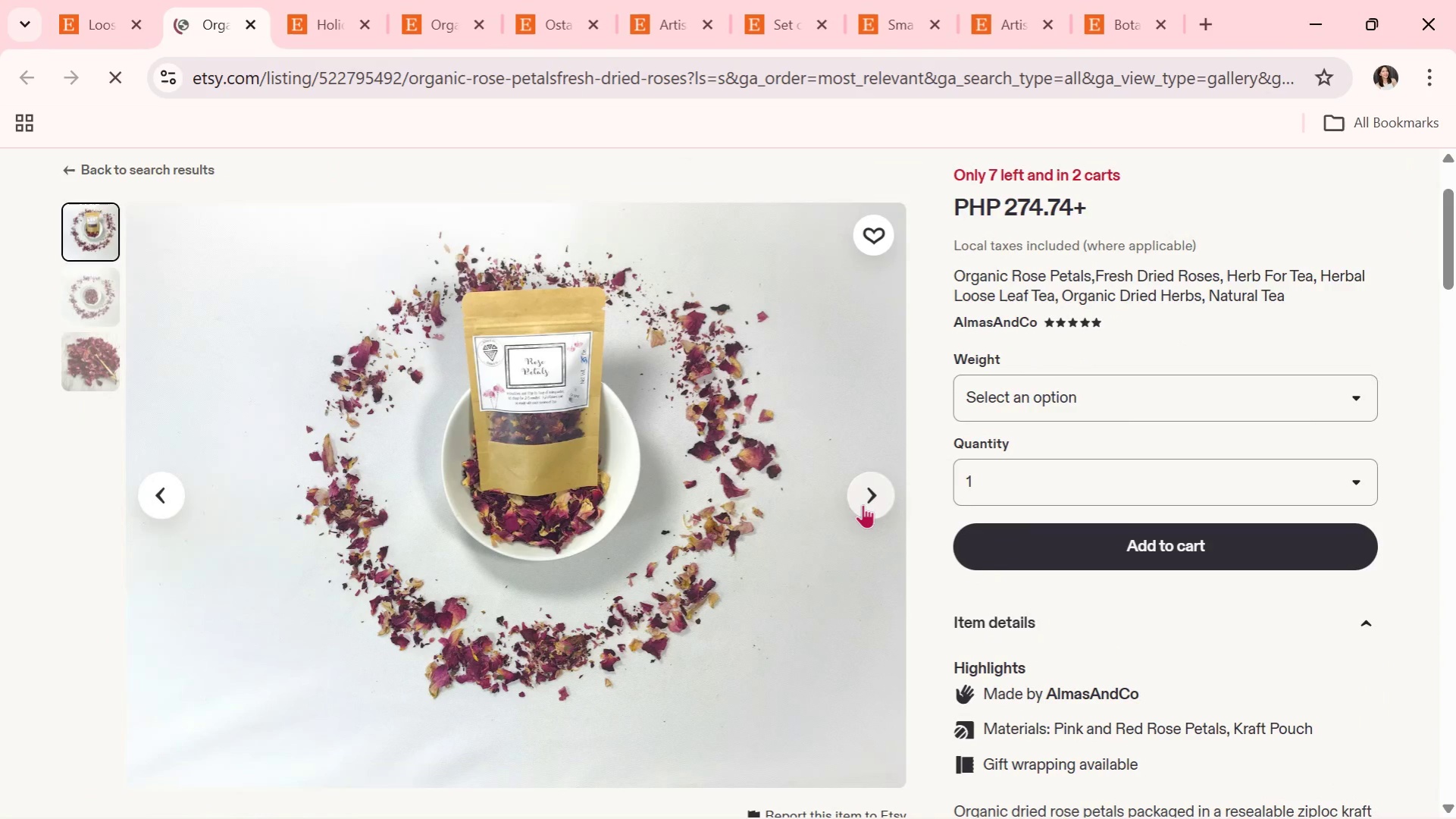 
left_click([863, 504])
 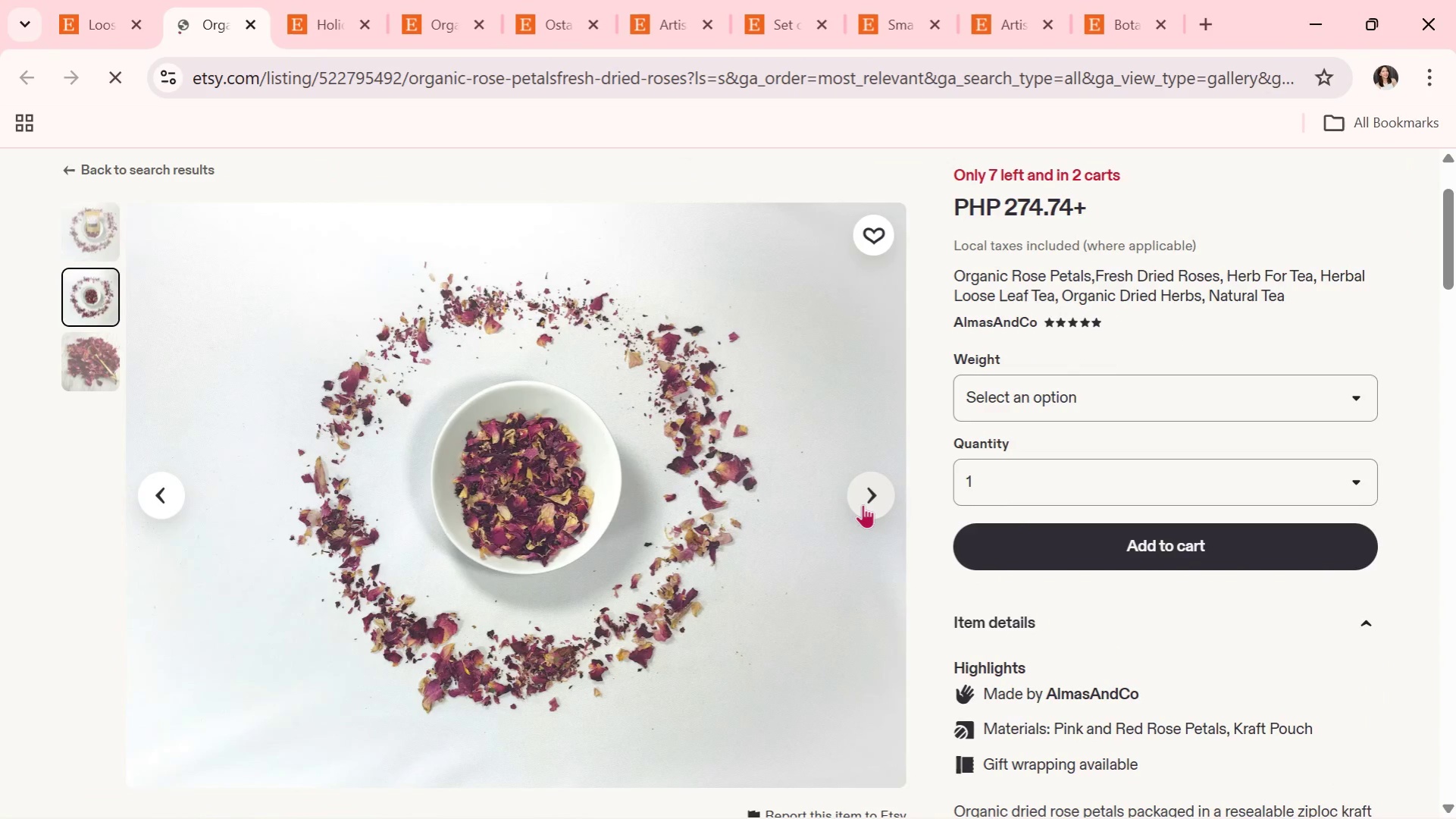 
left_click([863, 504])
 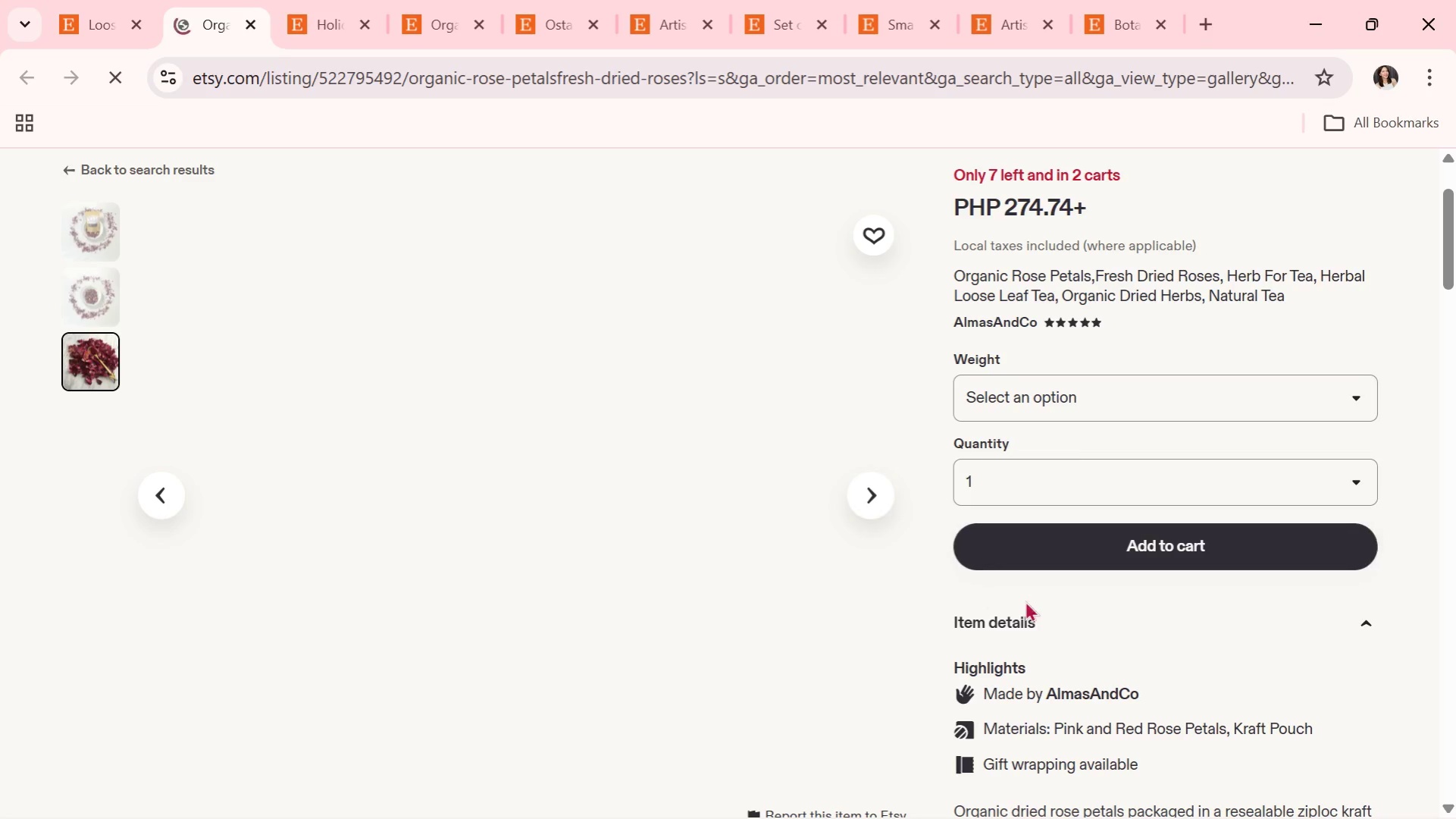 
scroll: coordinate [1115, 664], scroll_direction: down, amount: 3.0
 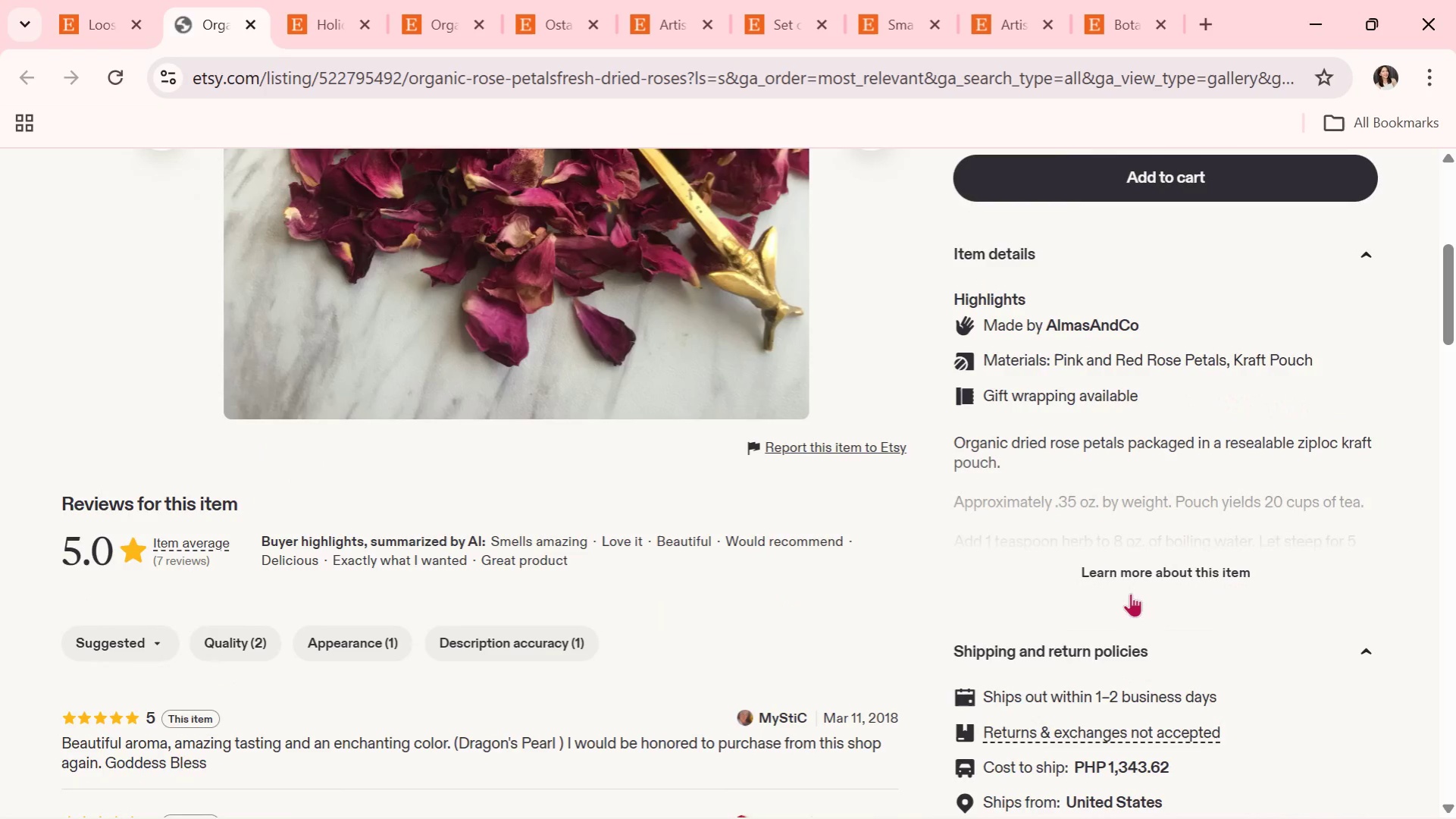 
left_click([1131, 579])
 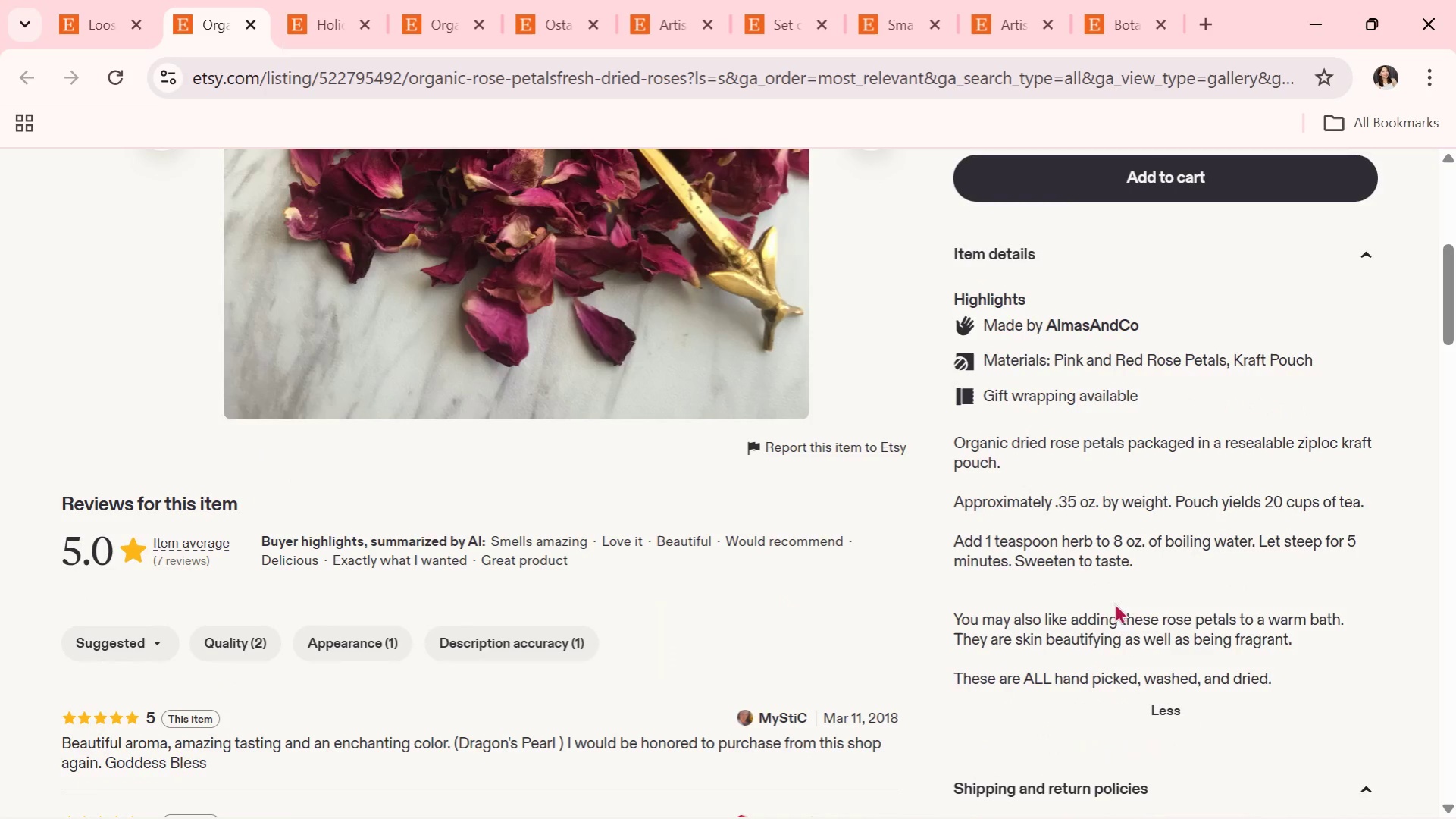 
scroll: coordinate [1107, 609], scroll_direction: down, amount: 1.0
 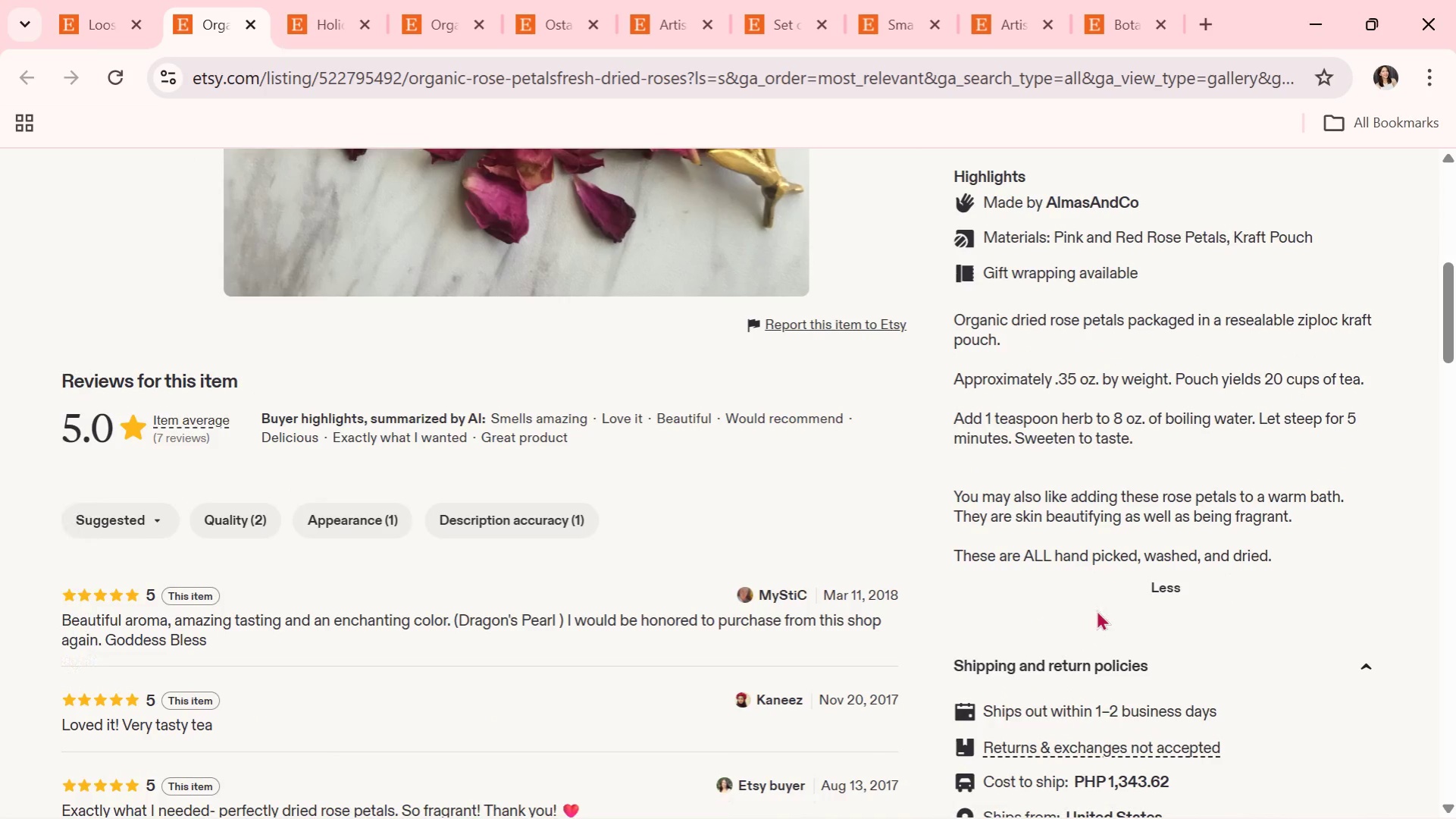 
wait(5.24)
 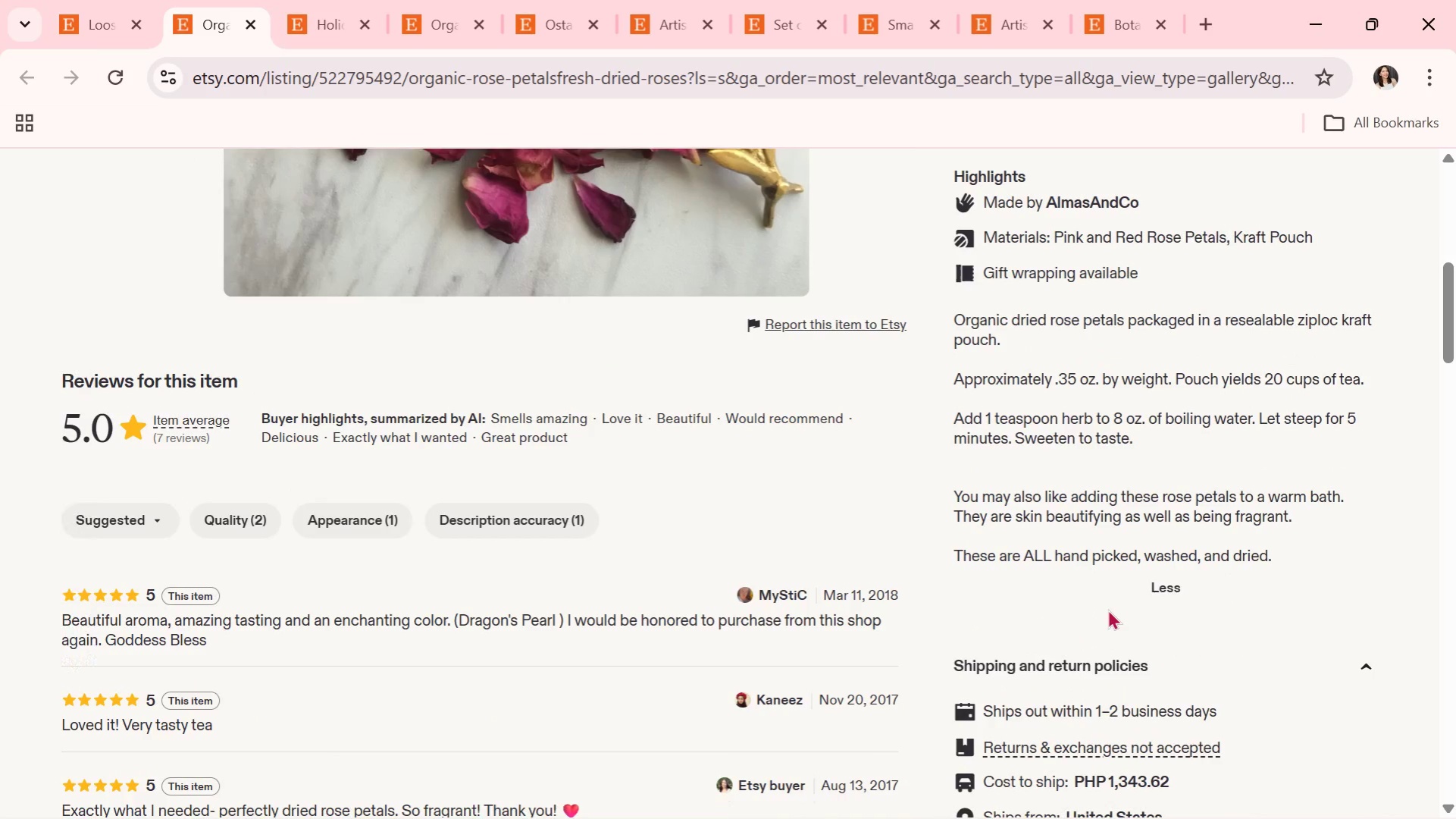 
scroll: coordinate [808, 574], scroll_direction: up, amount: 4.0
 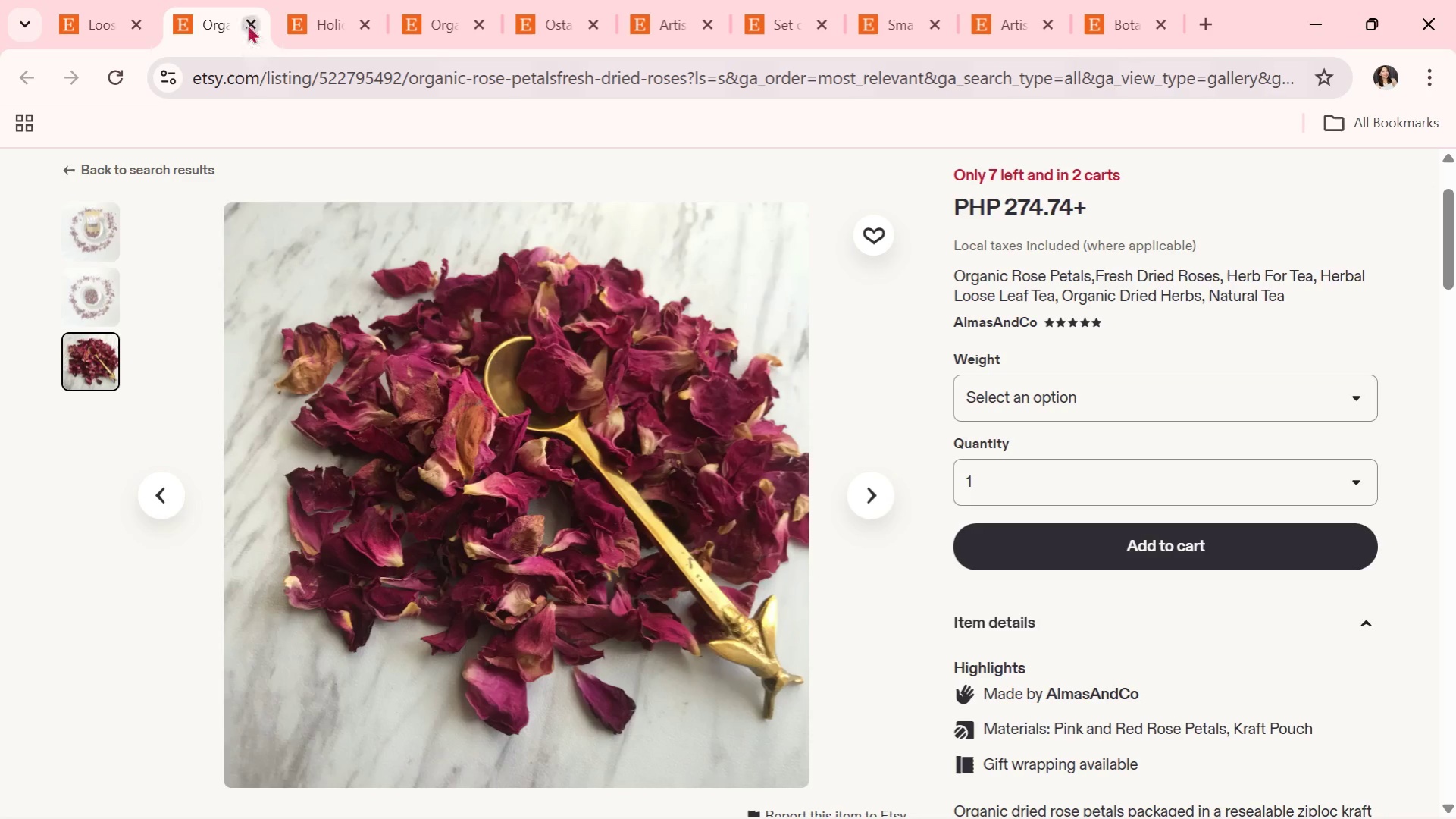 
left_click([248, 24])
 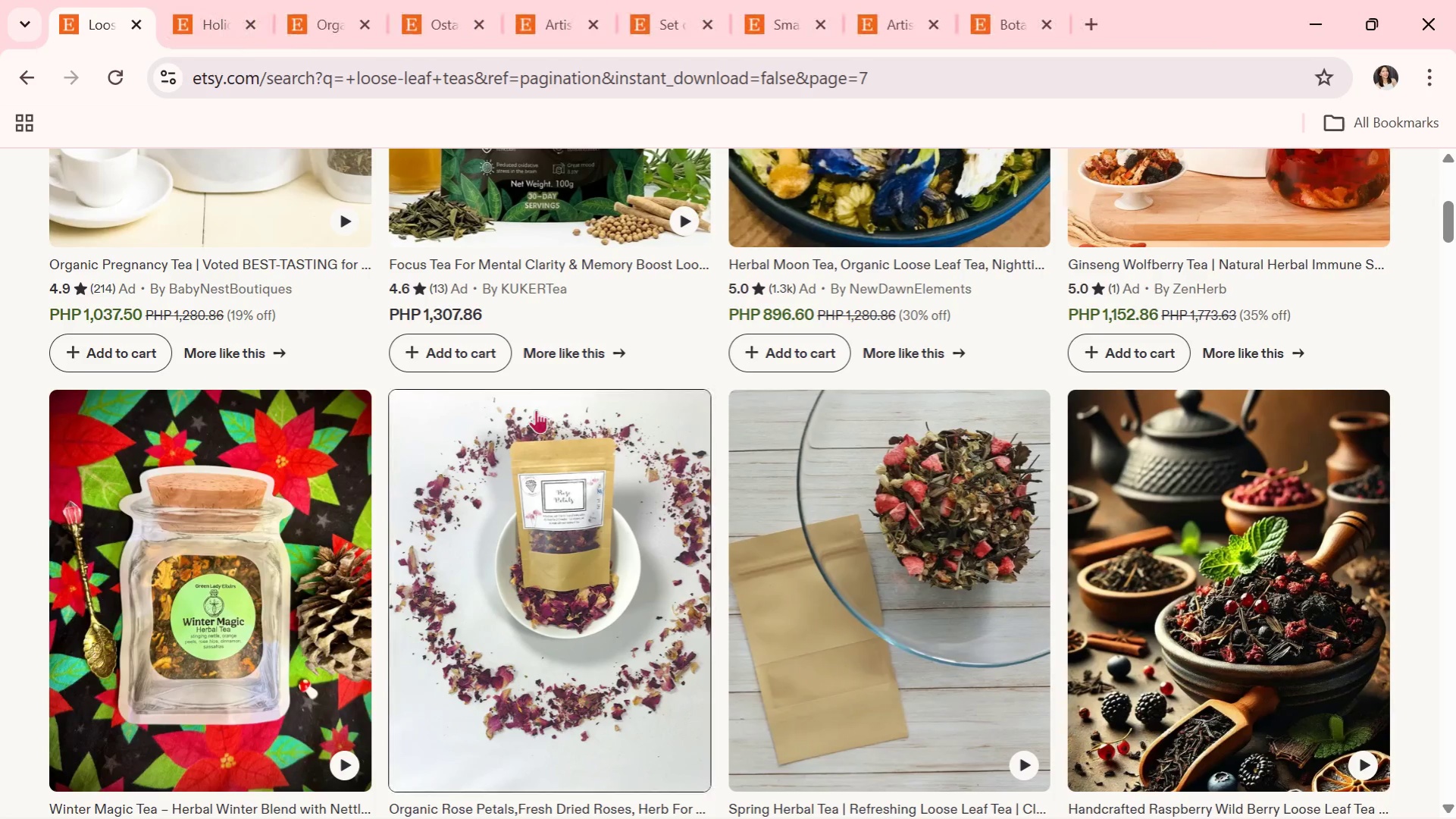 
scroll: coordinate [721, 641], scroll_direction: down, amount: 8.0
 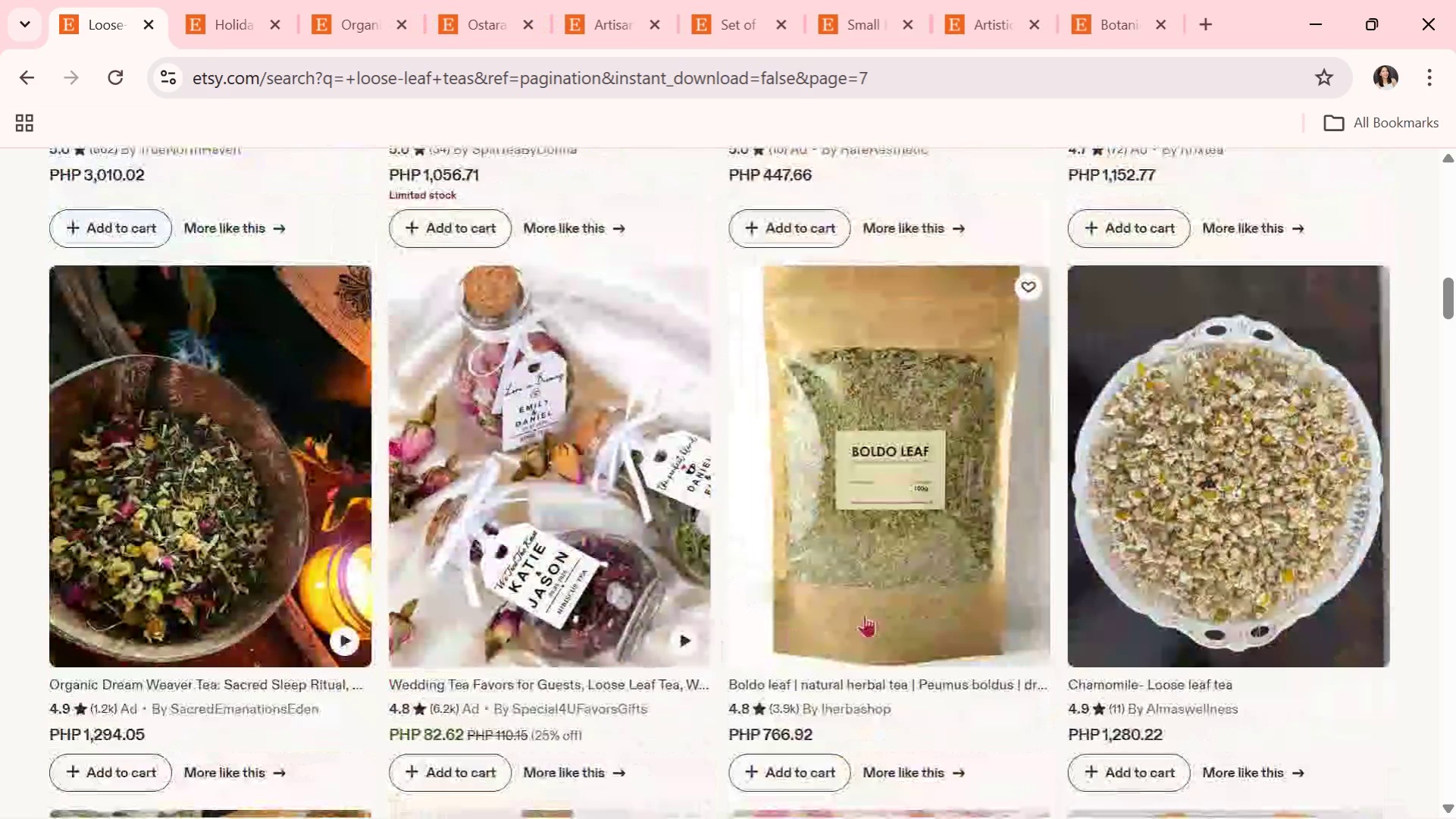 
left_click([894, 610])
 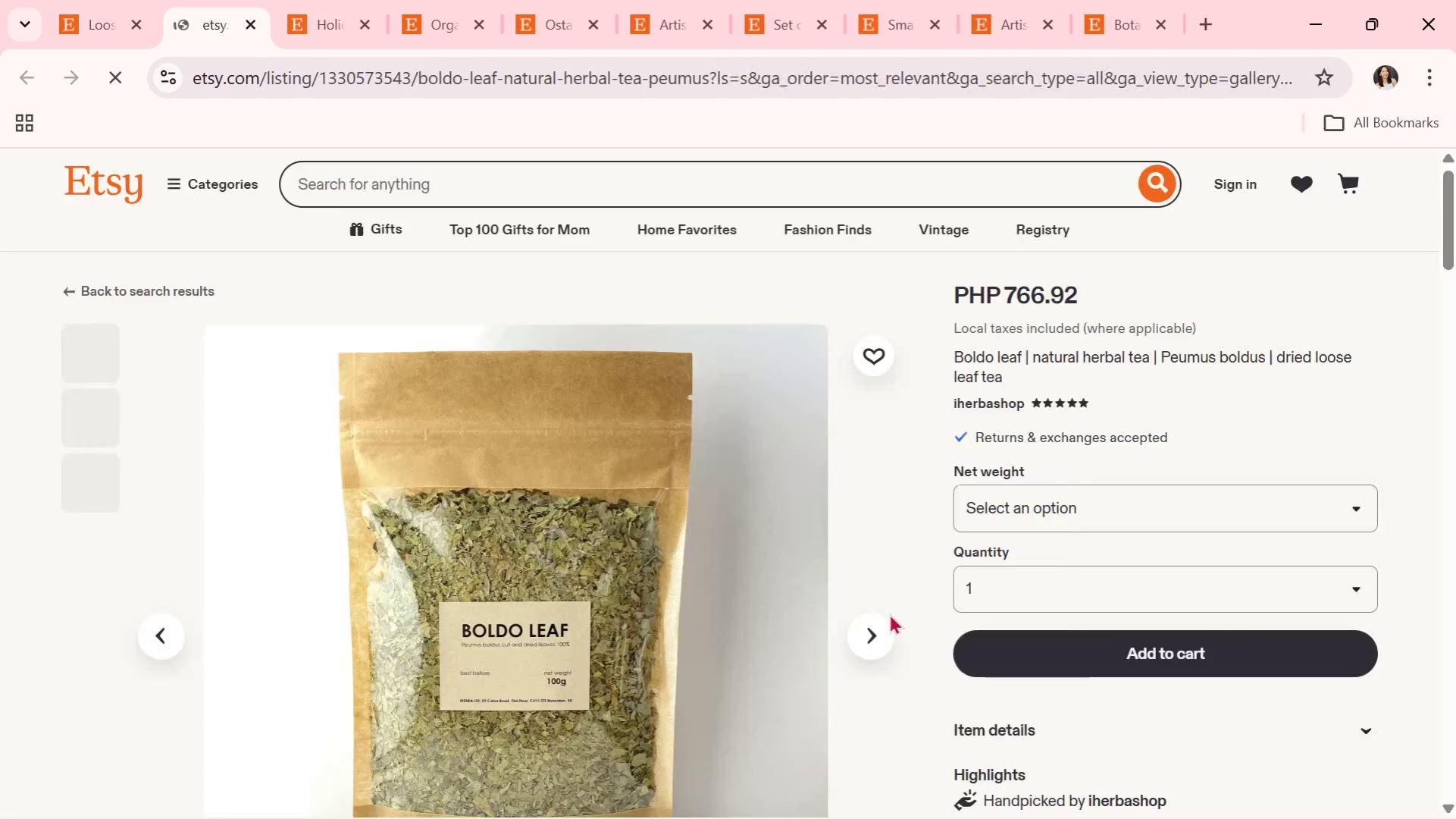 
scroll: coordinate [889, 613], scroll_direction: down, amount: 1.0
 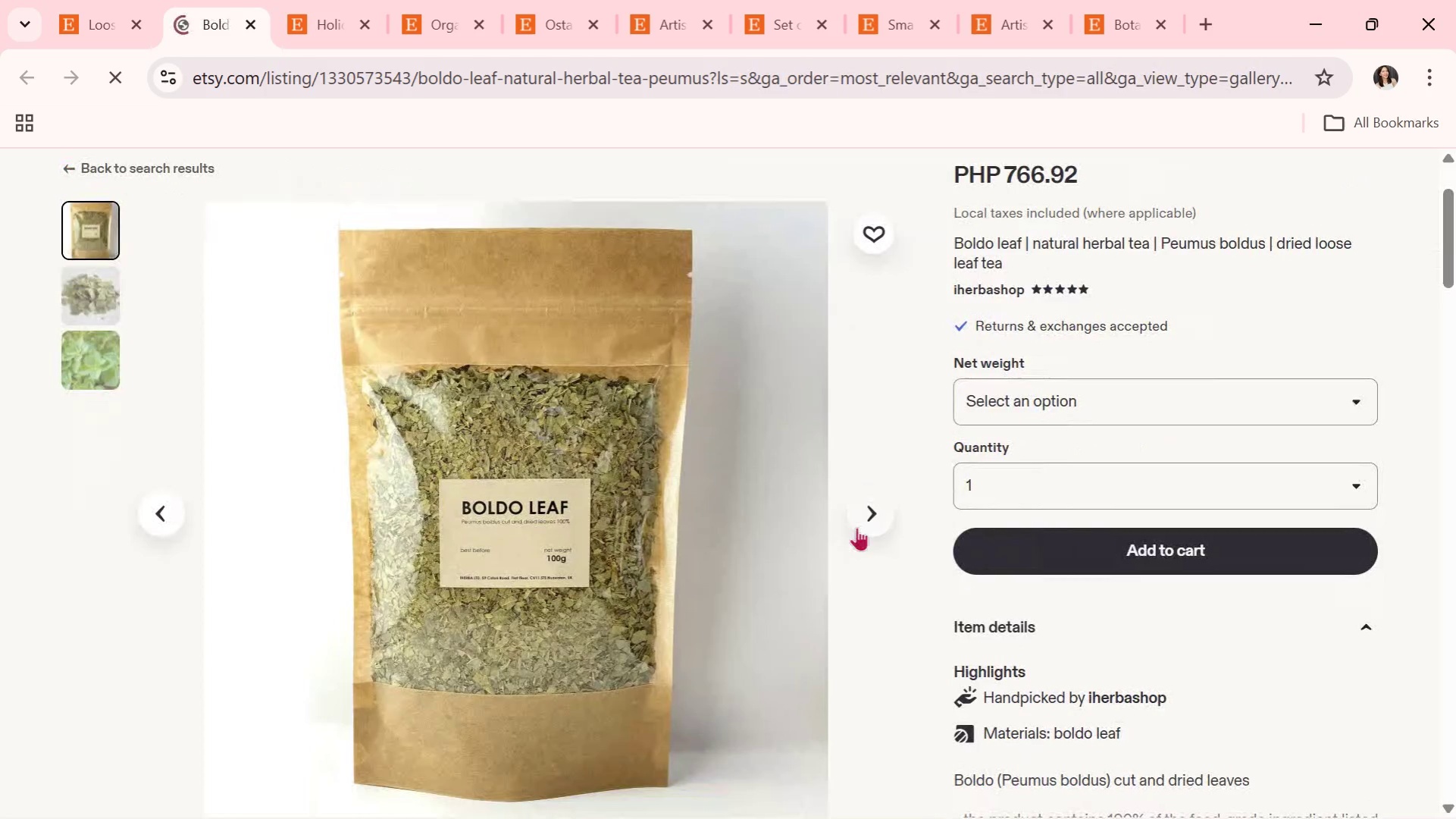 
left_click([864, 522])
 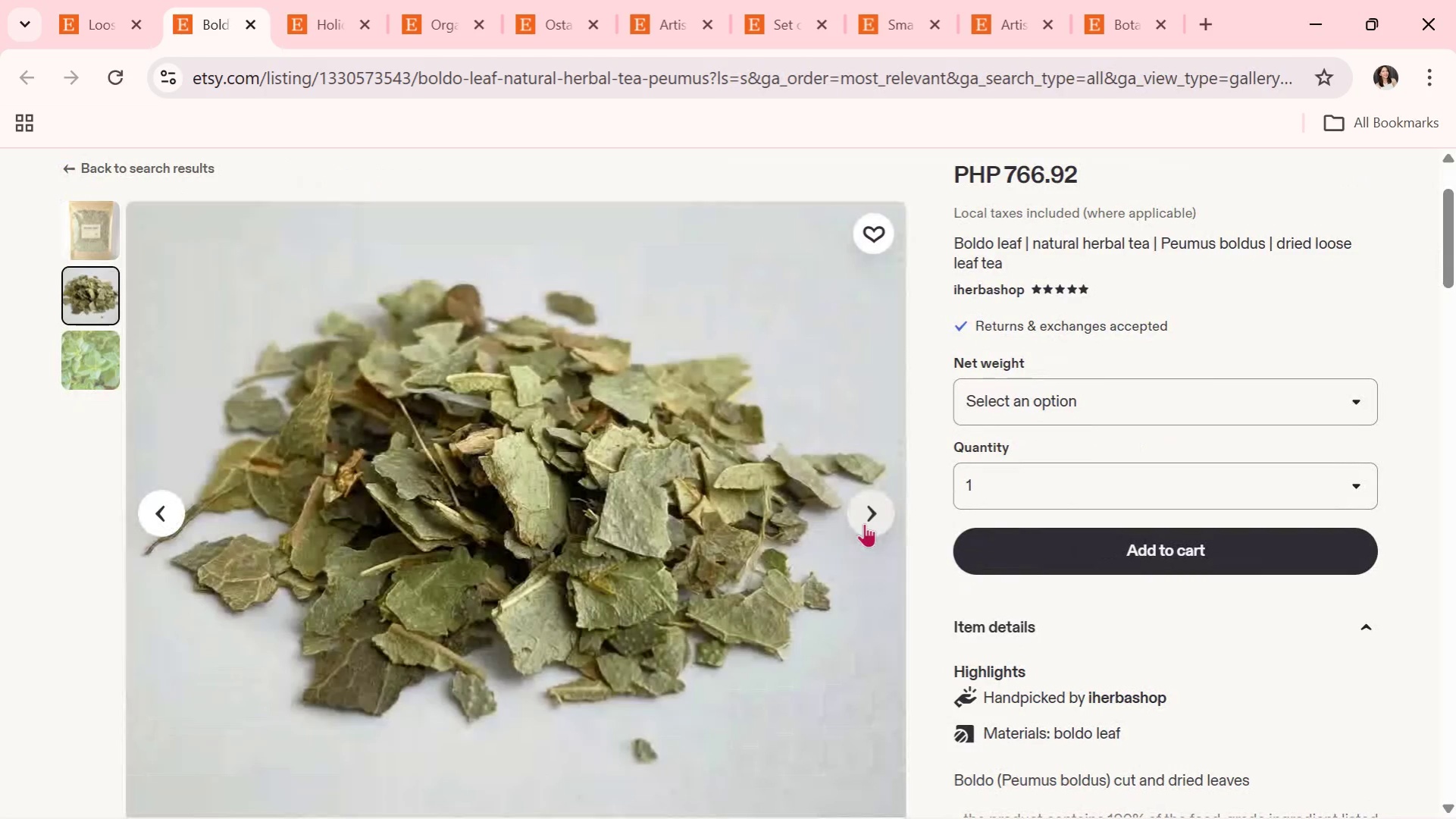 
wait(5.3)
 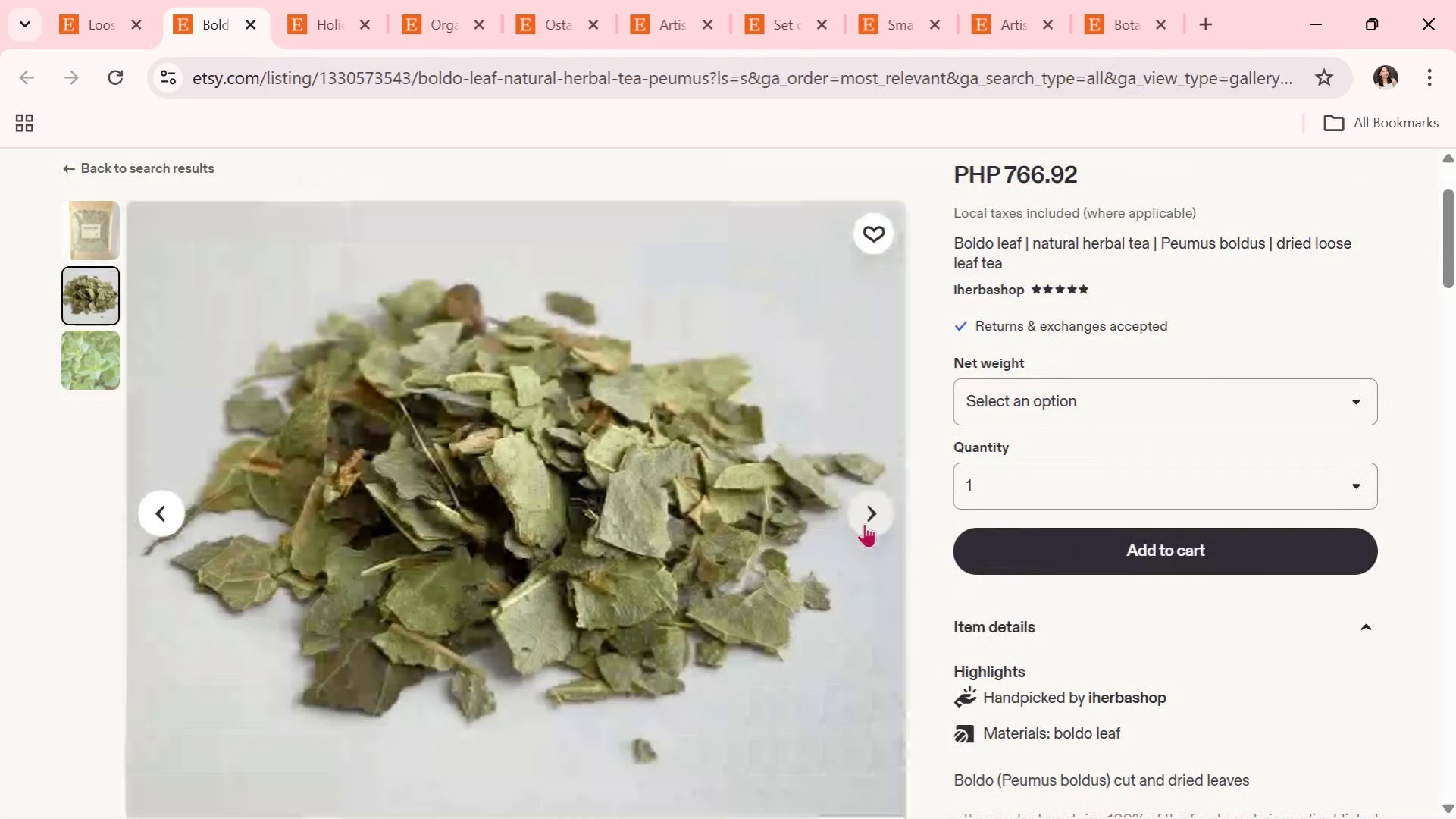 
left_click([864, 523])
 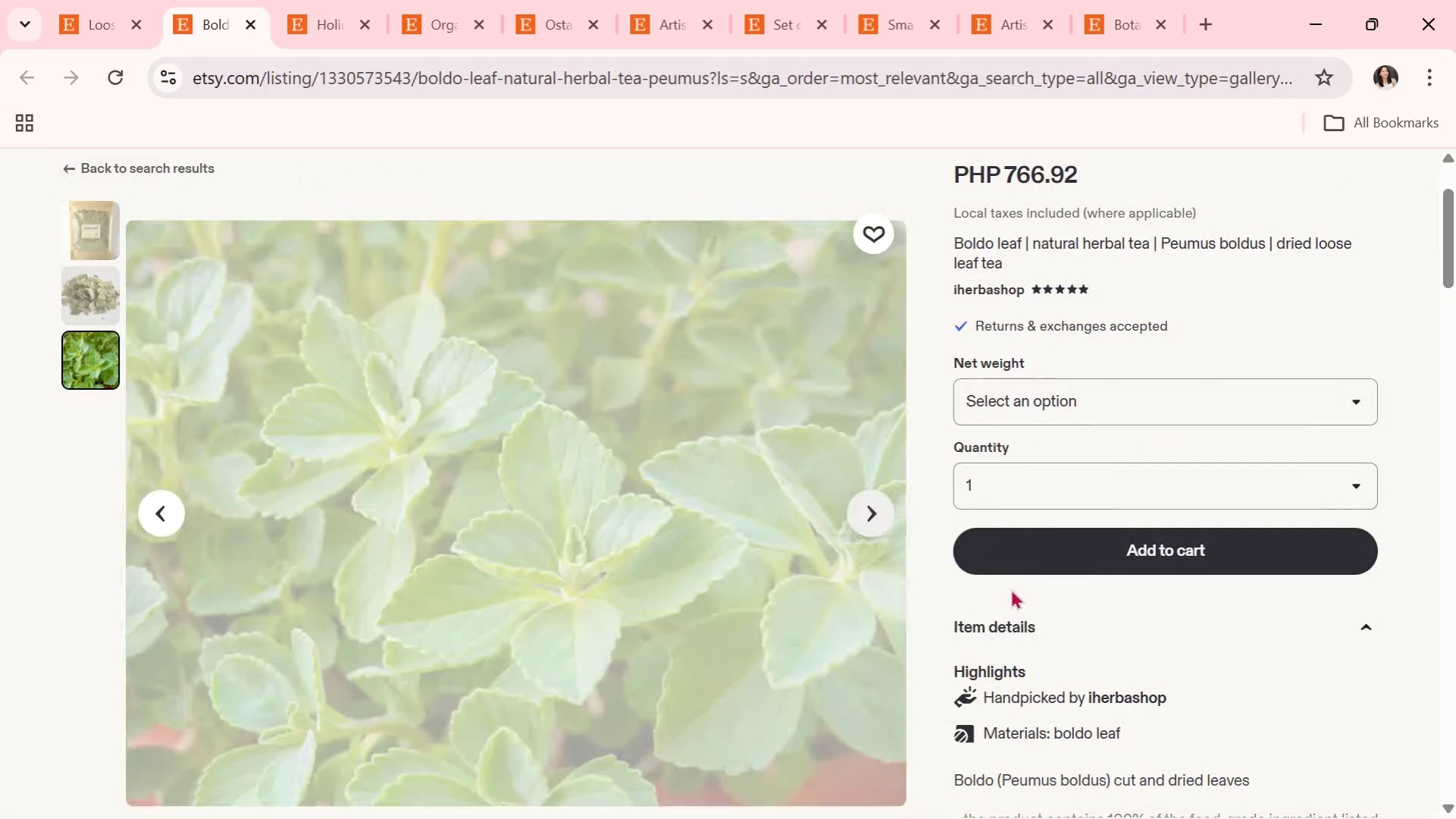 
scroll: coordinate [1015, 588], scroll_direction: down, amount: 3.0
 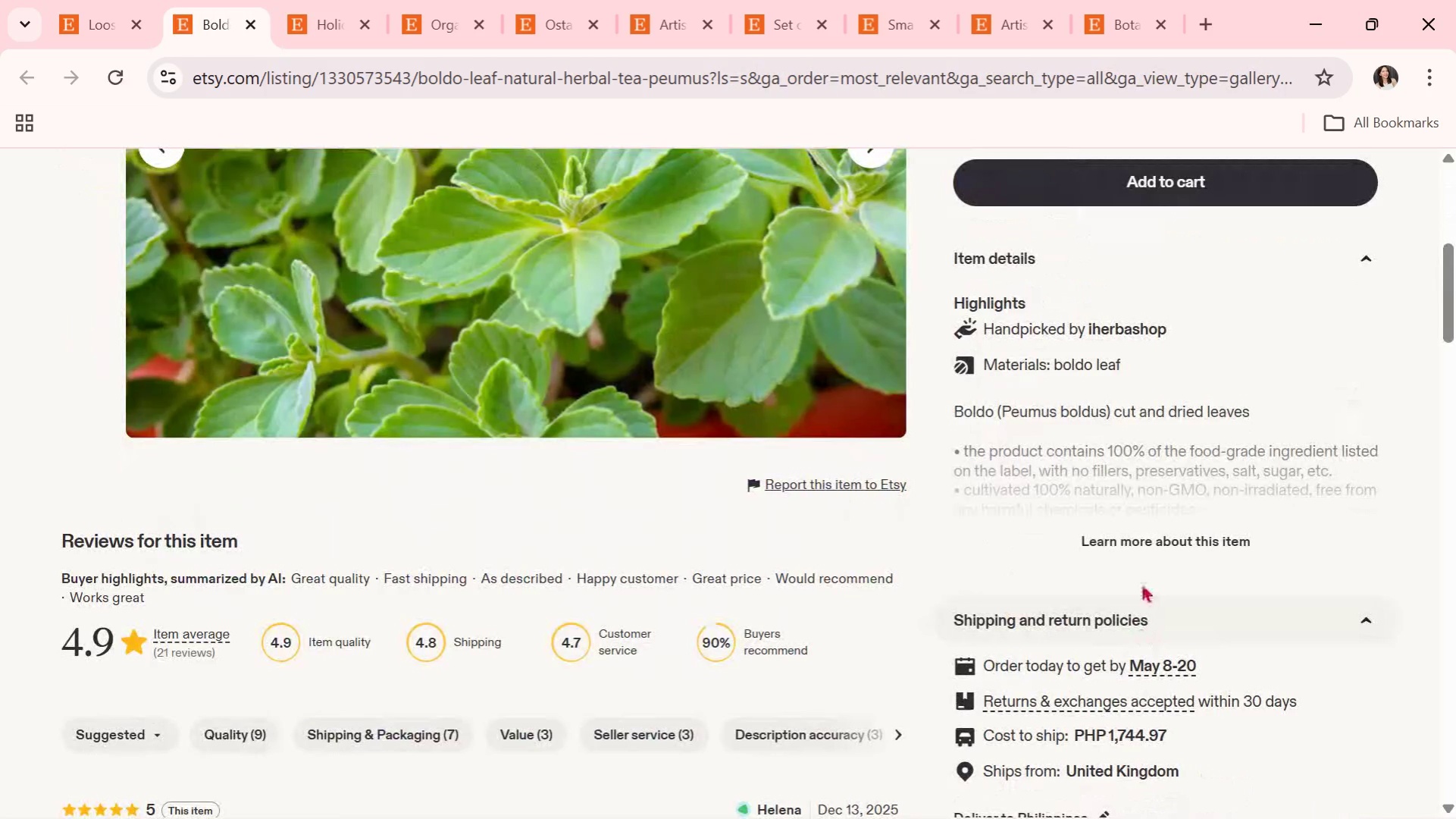 
left_click([1151, 544])
 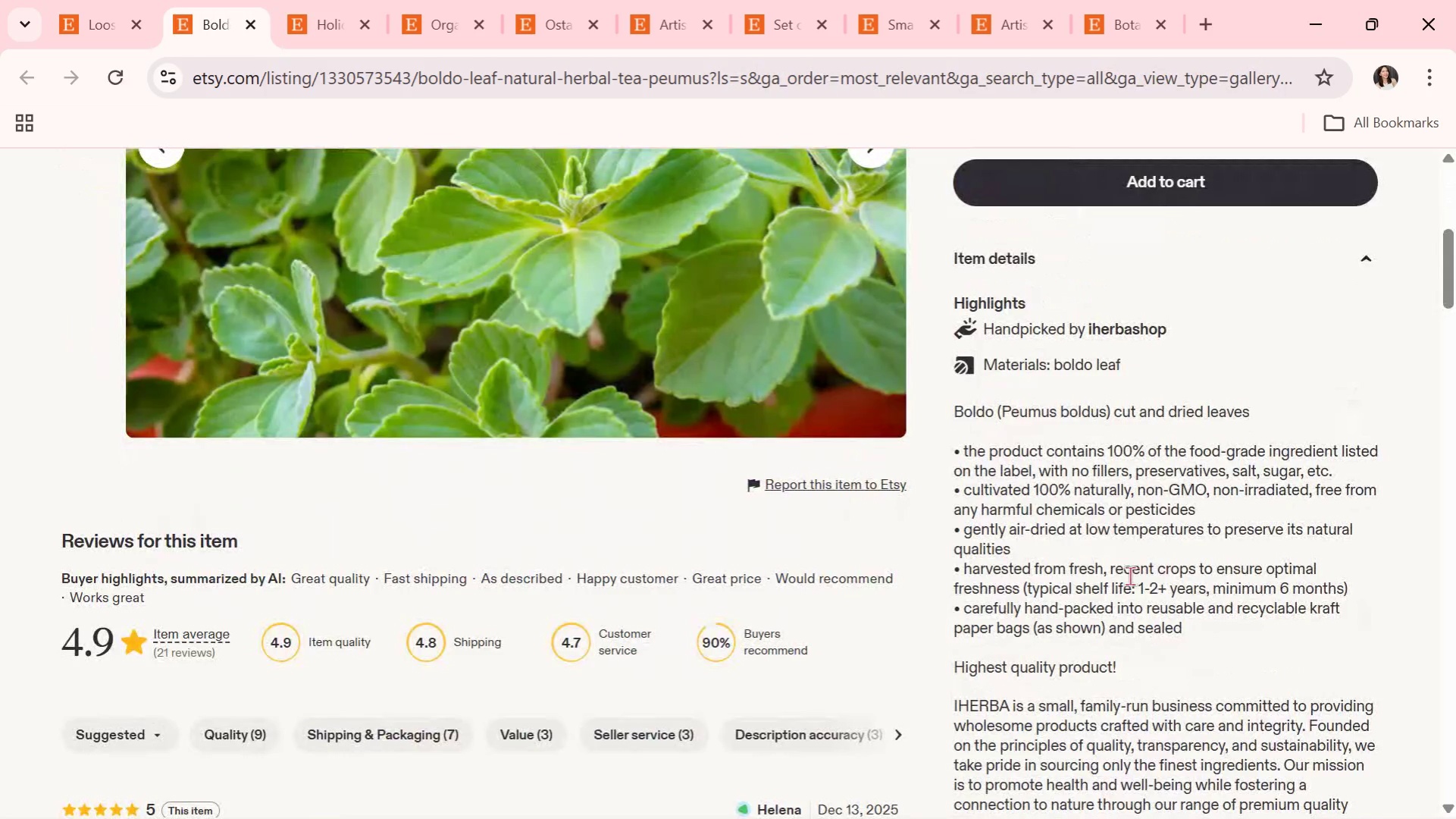 
scroll: coordinate [1127, 576], scroll_direction: down, amount: 1.0
 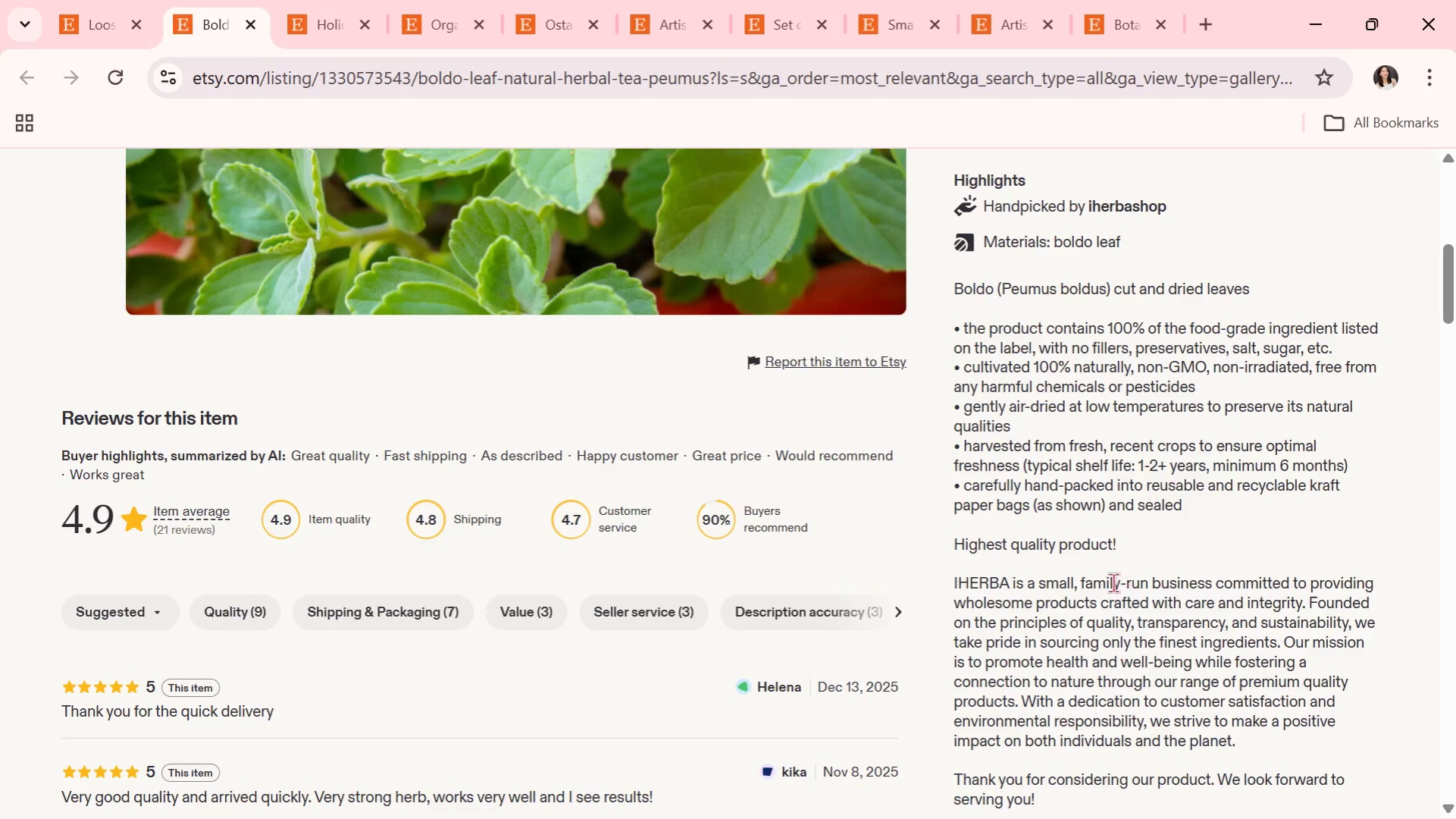 
wait(6.88)
 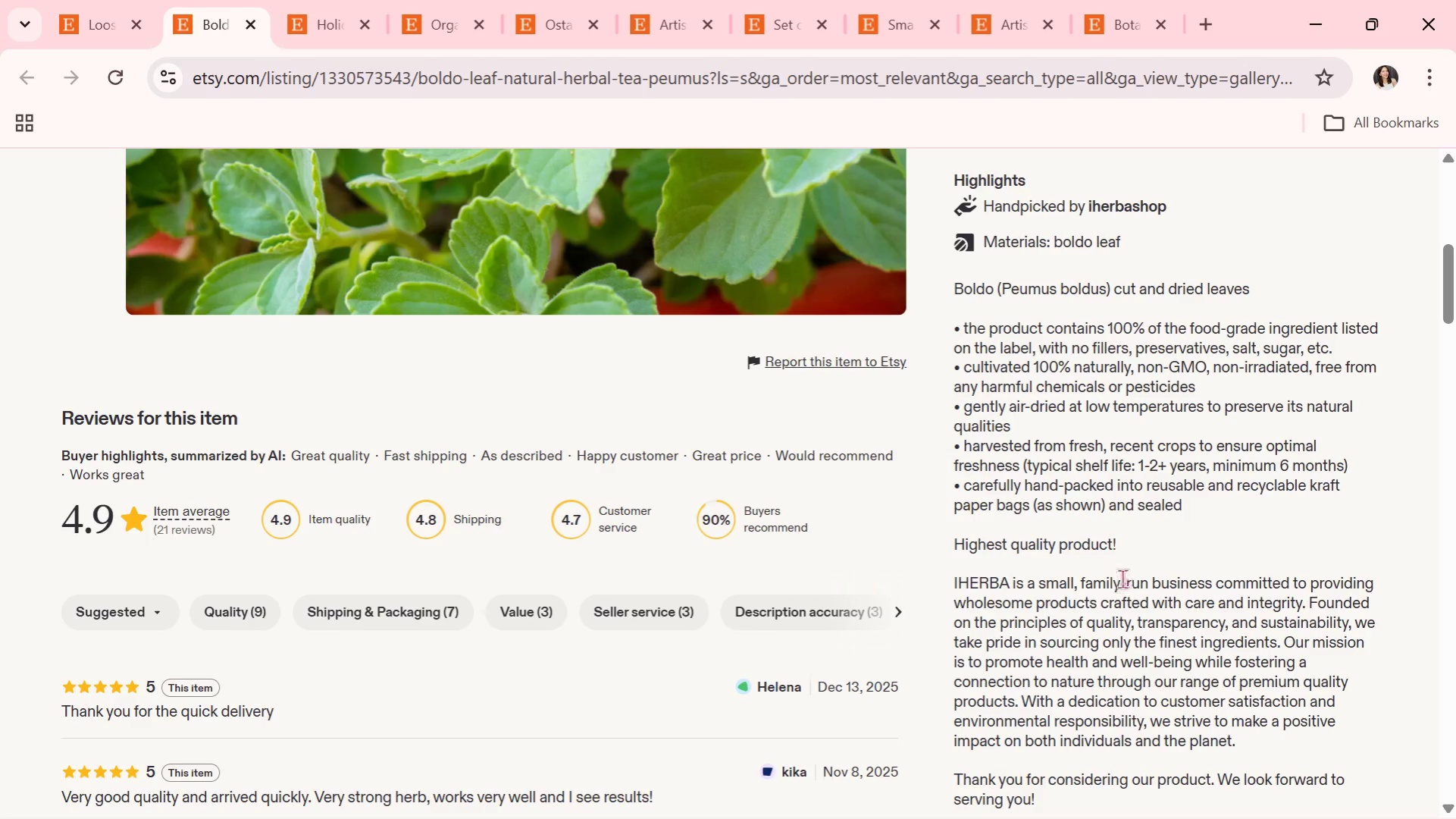 
scroll: coordinate [1111, 583], scroll_direction: down, amount: 1.0
 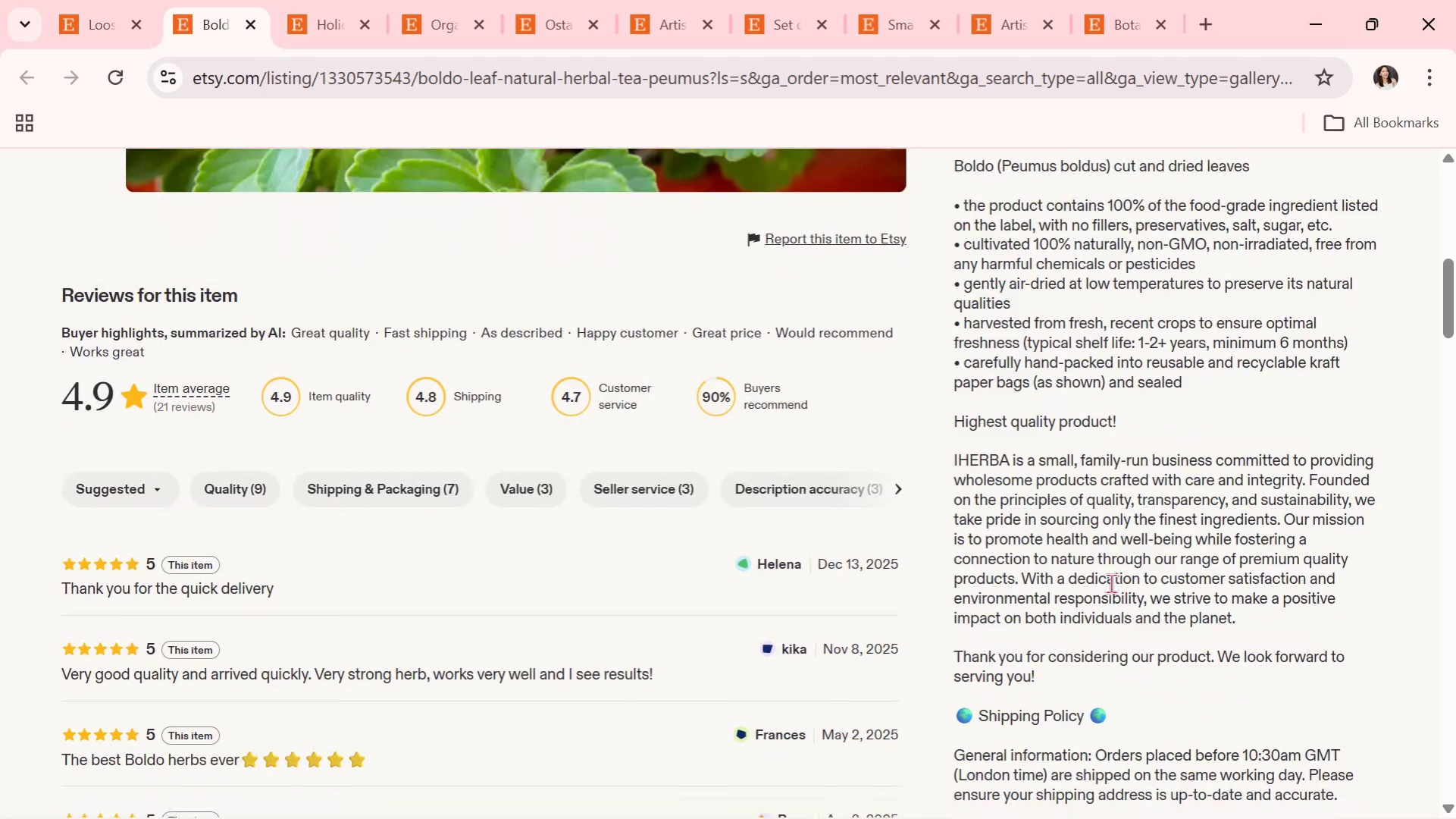 
wait(8.74)
 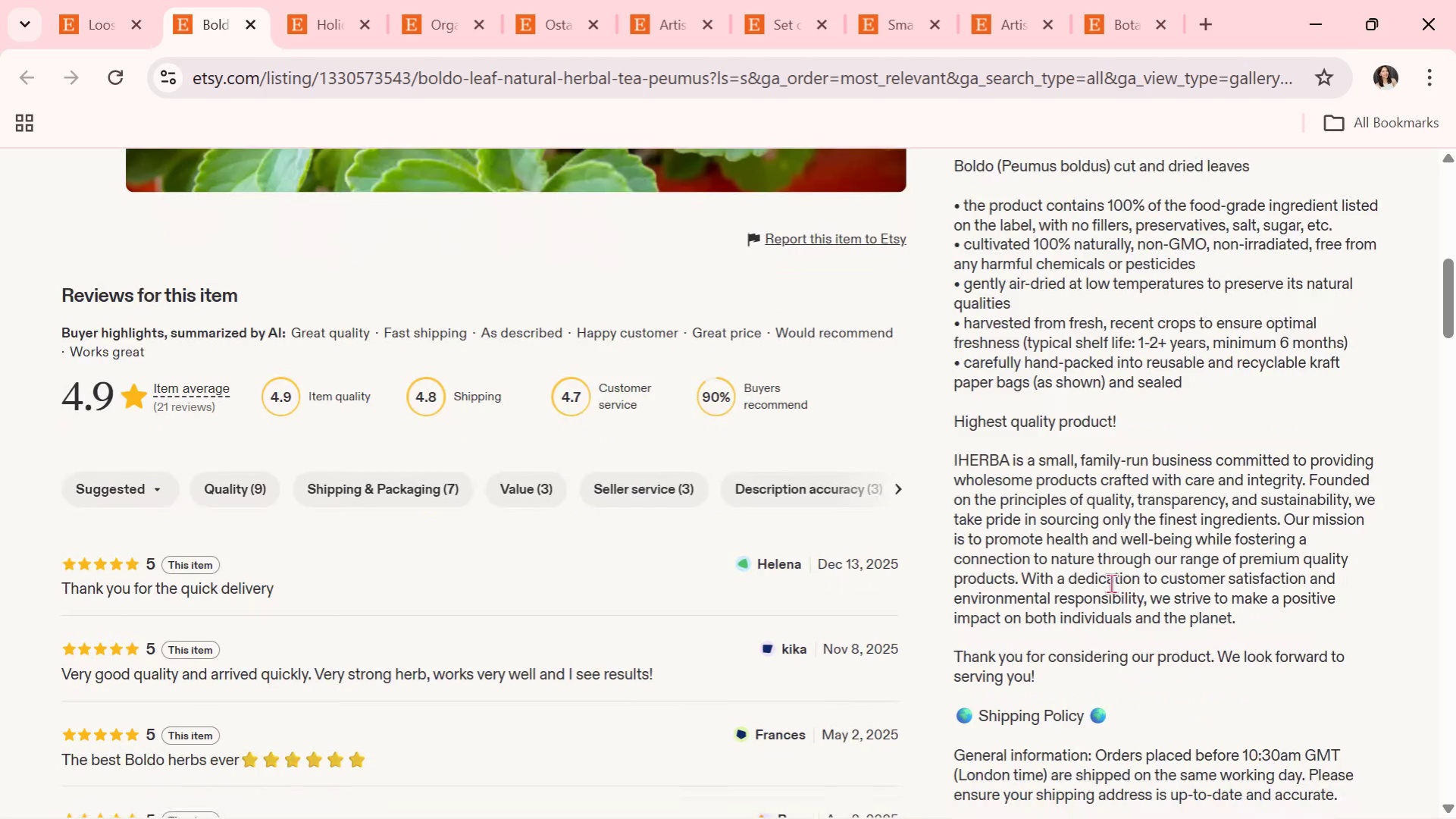 
scroll: coordinate [1104, 586], scroll_direction: up, amount: 5.0
 